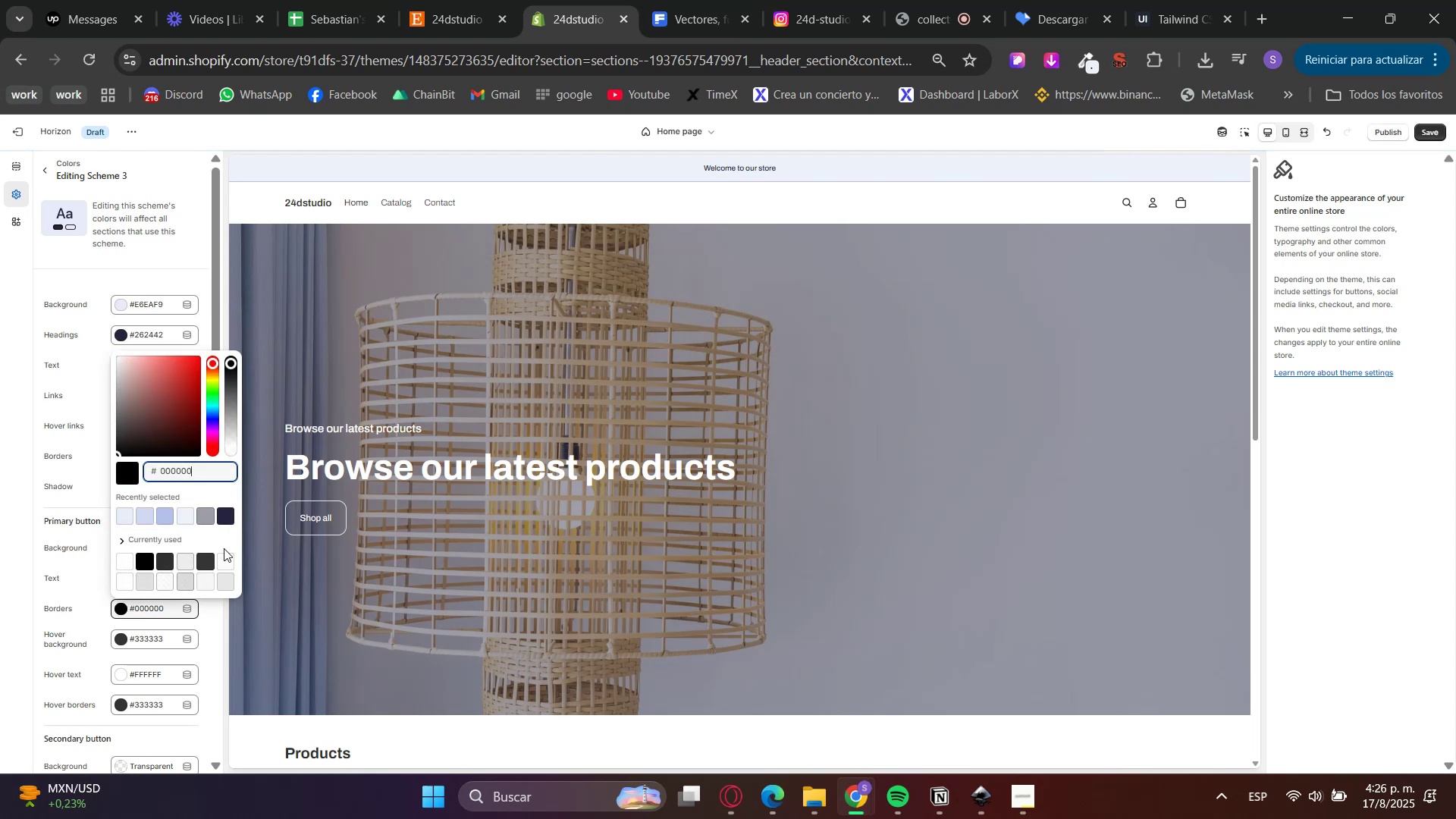 
left_click([228, 516])
 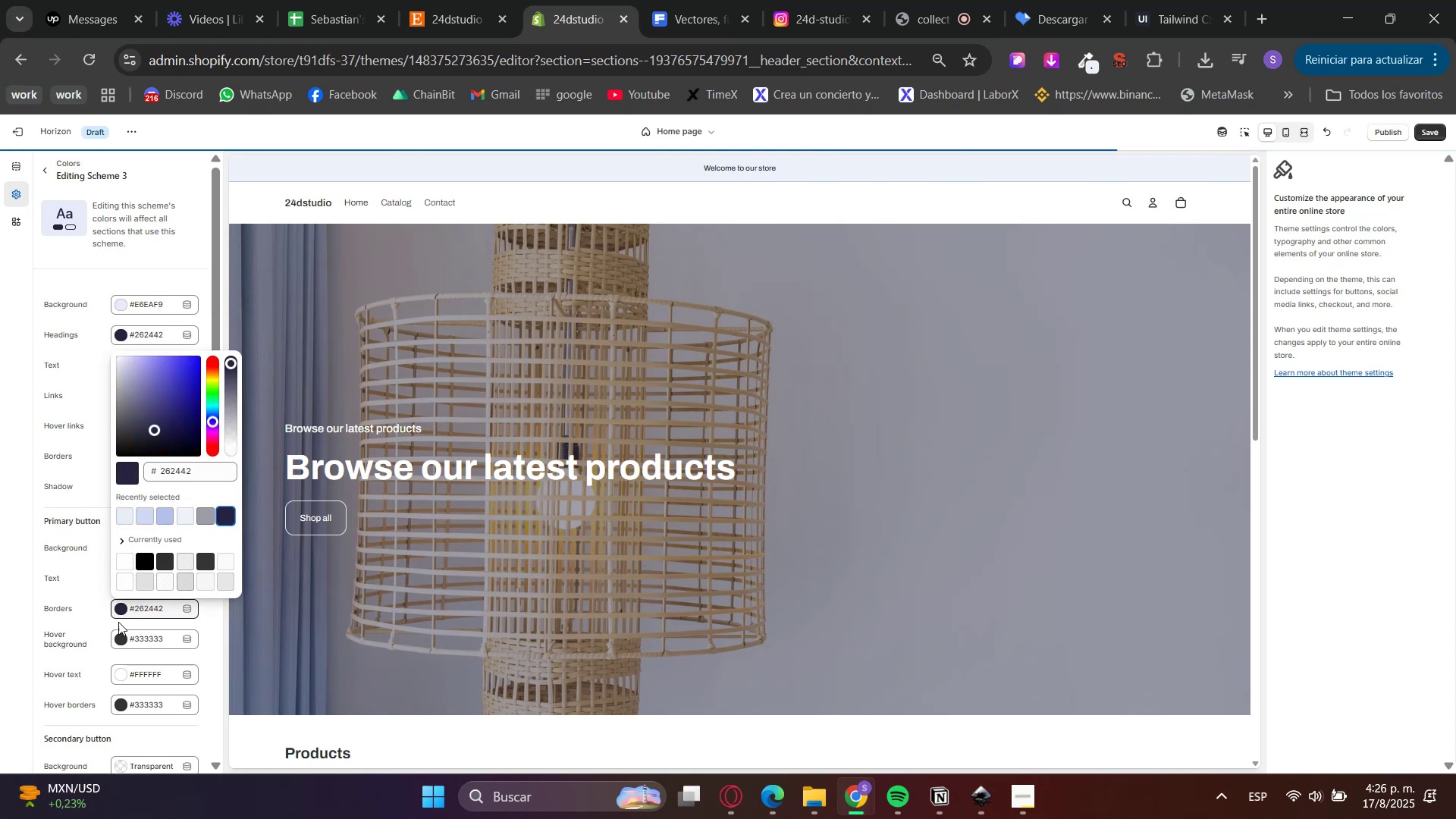 
left_click([120, 641])
 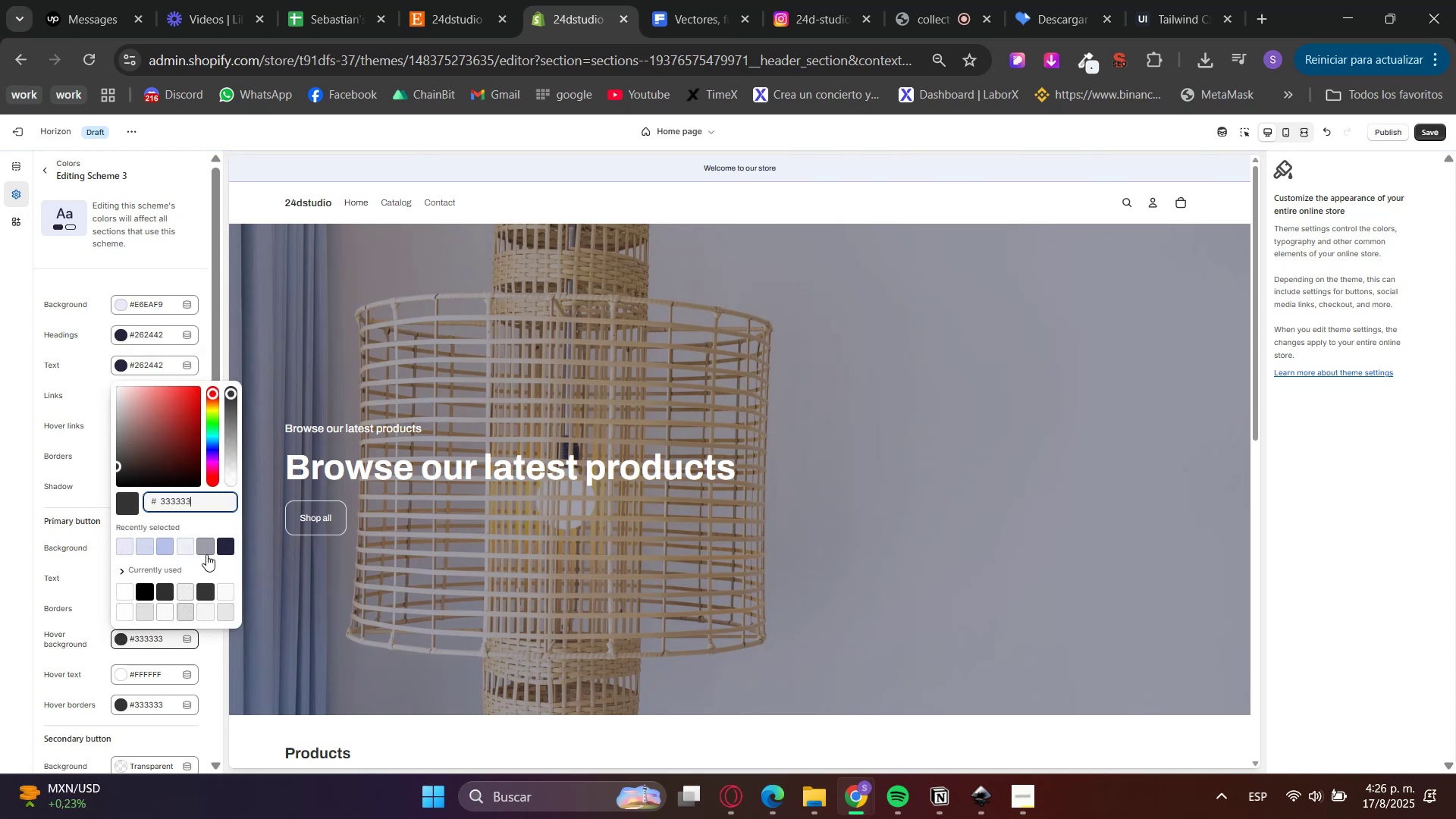 
left_click([231, 551])
 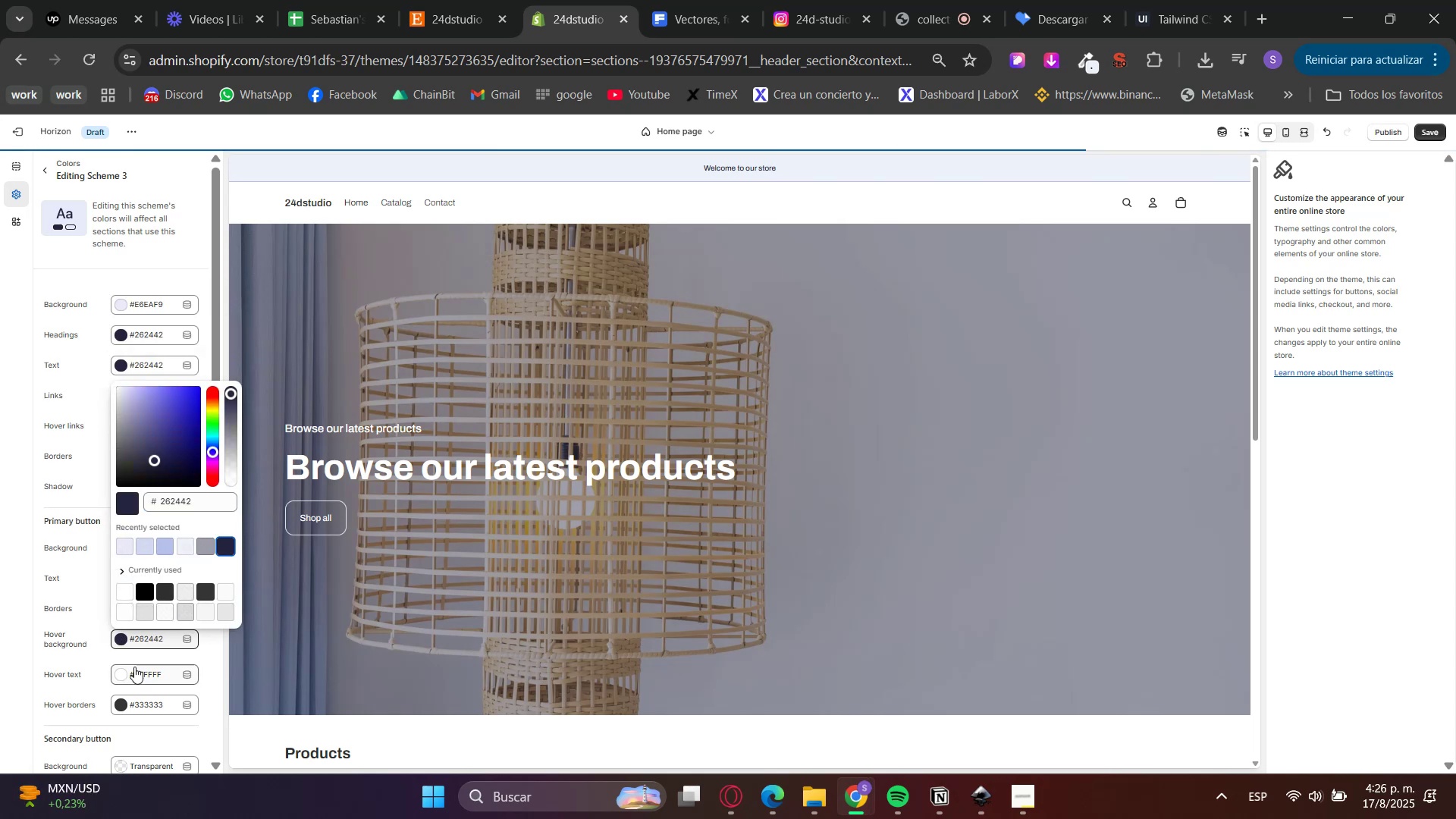 
left_click([128, 684])
 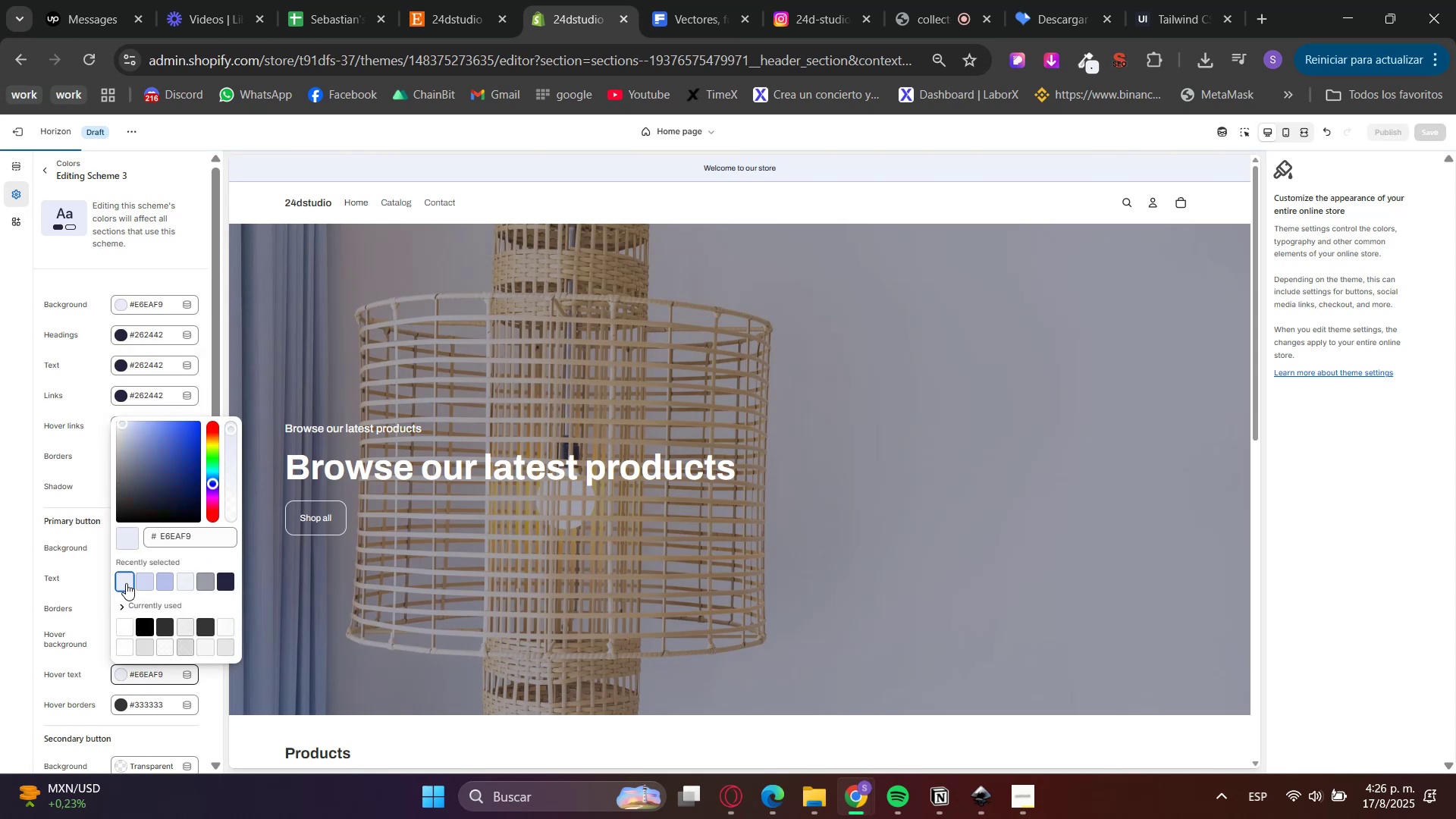 
left_click([120, 706])
 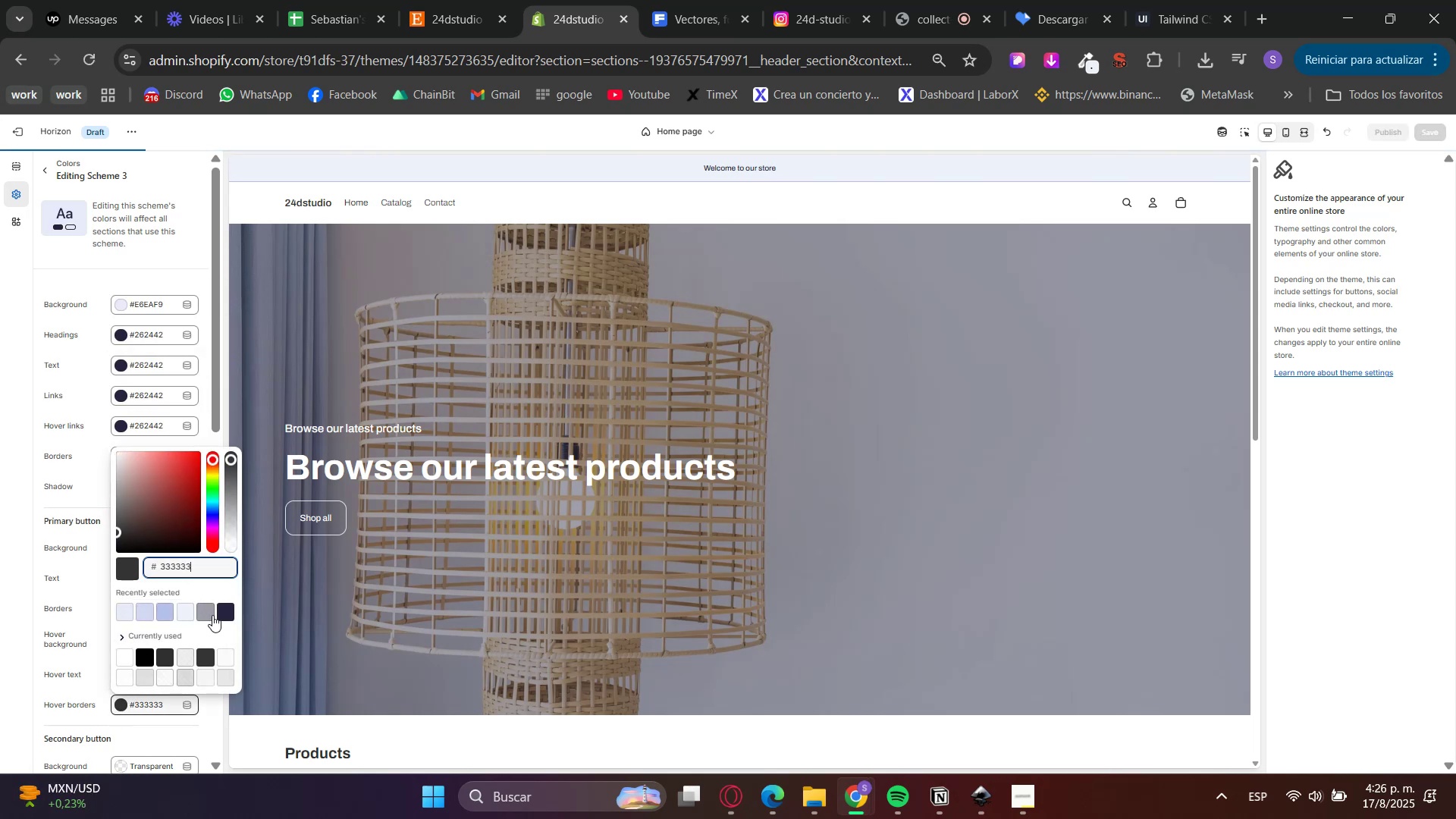 
left_click([230, 604])
 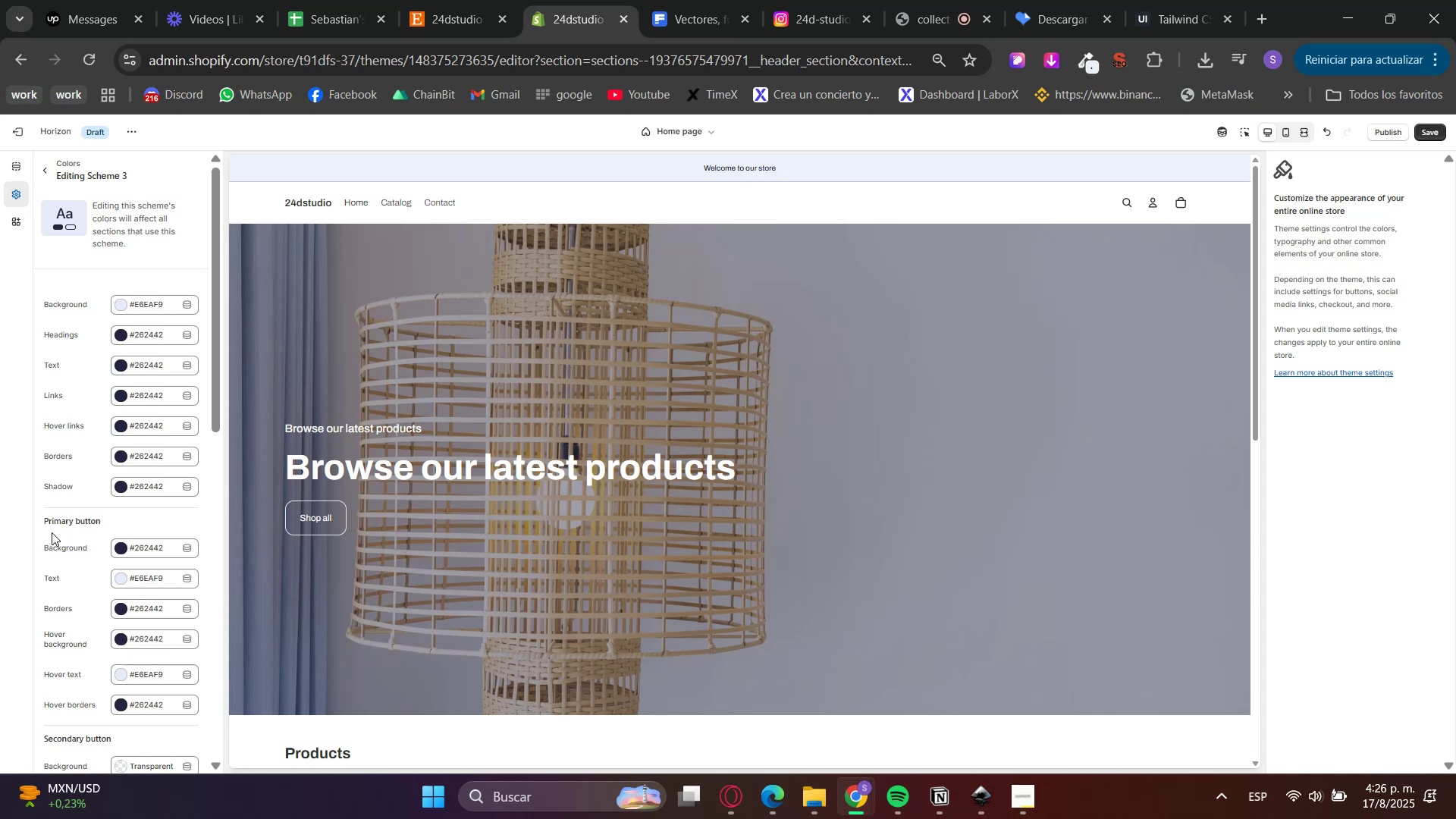 
scroll: coordinate [52, 530], scroll_direction: down, amount: 3.0
 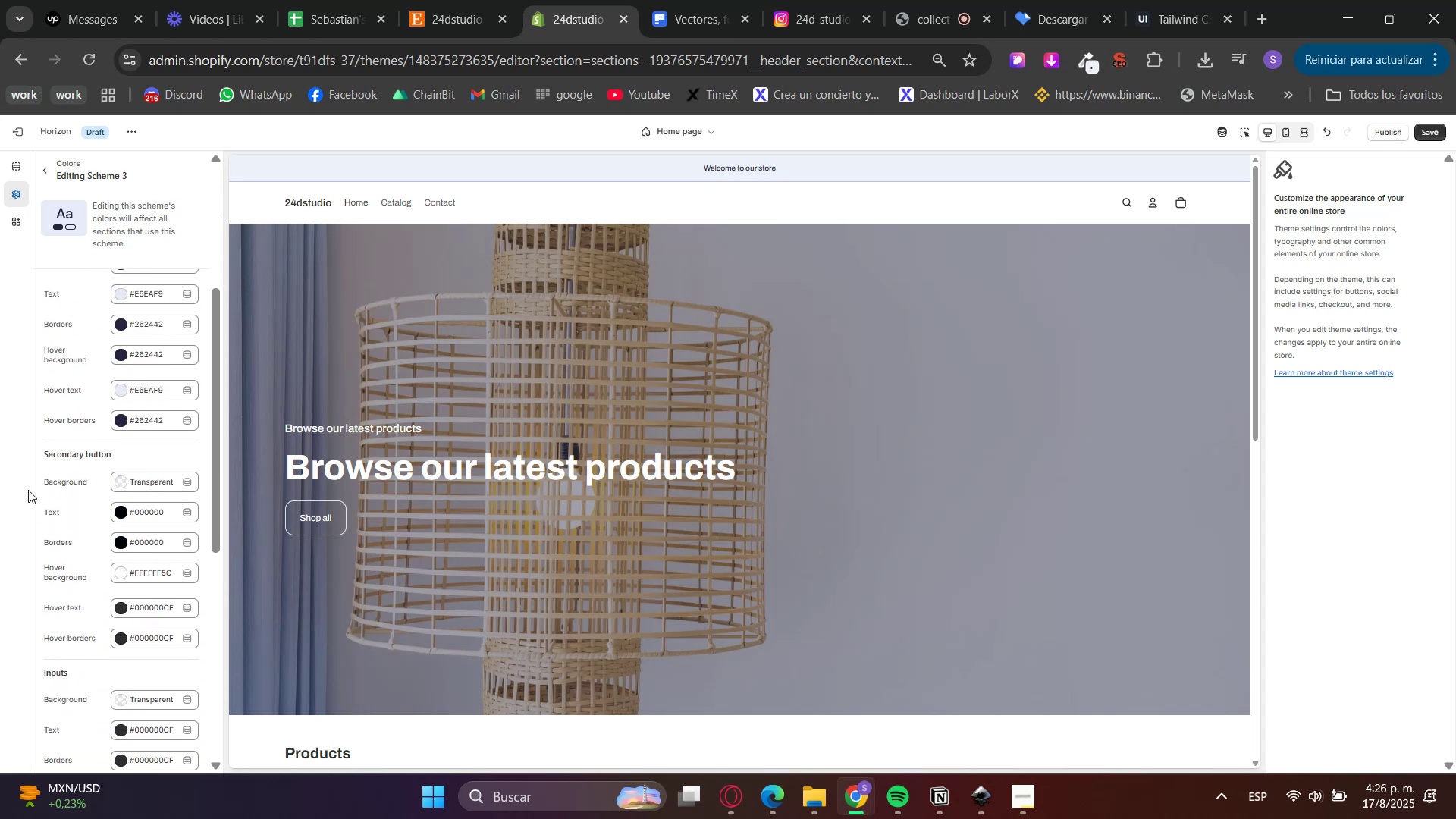 
scroll: coordinate [52, 375], scroll_direction: up, amount: 6.0
 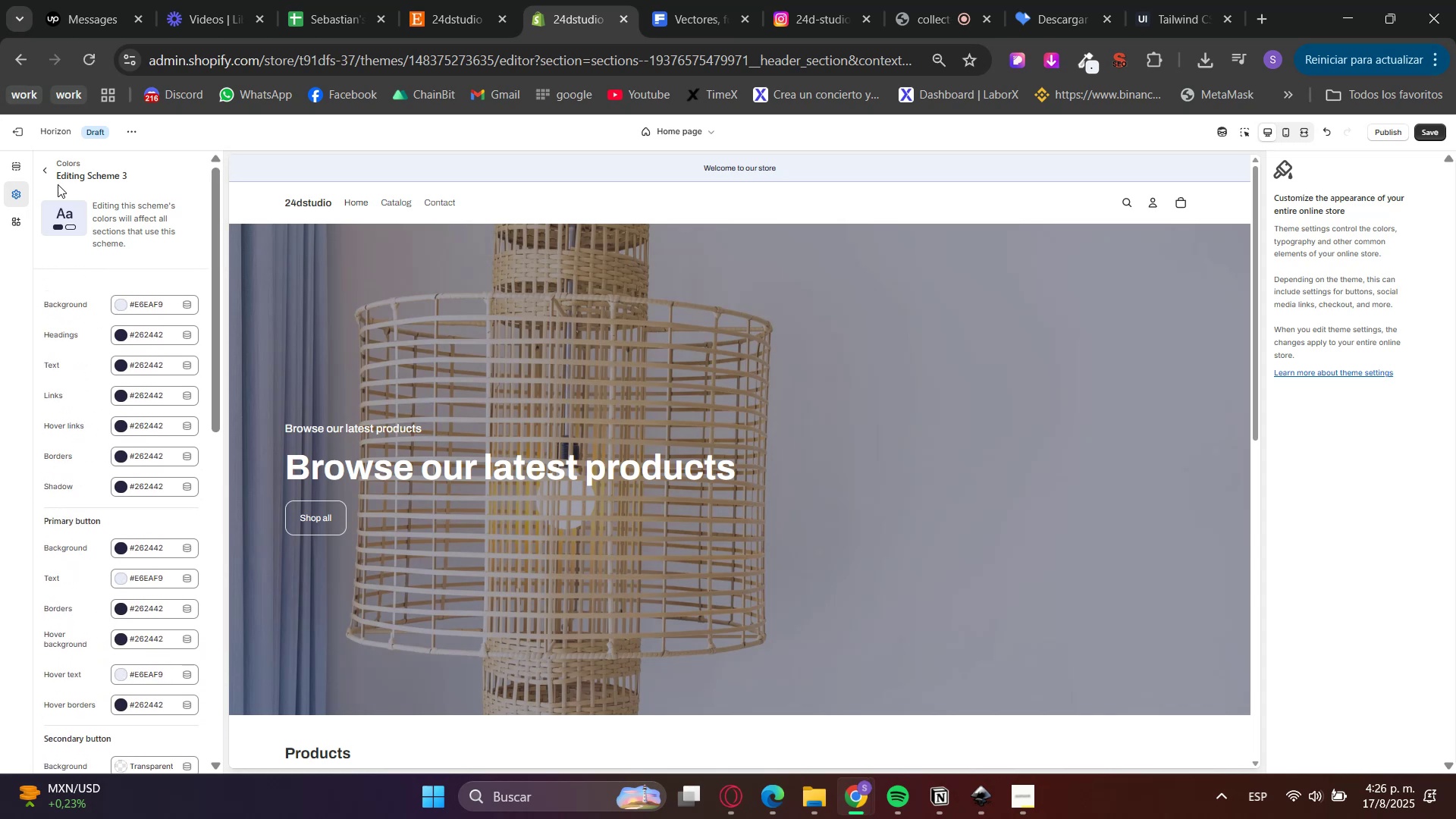 
left_click([41, 174])
 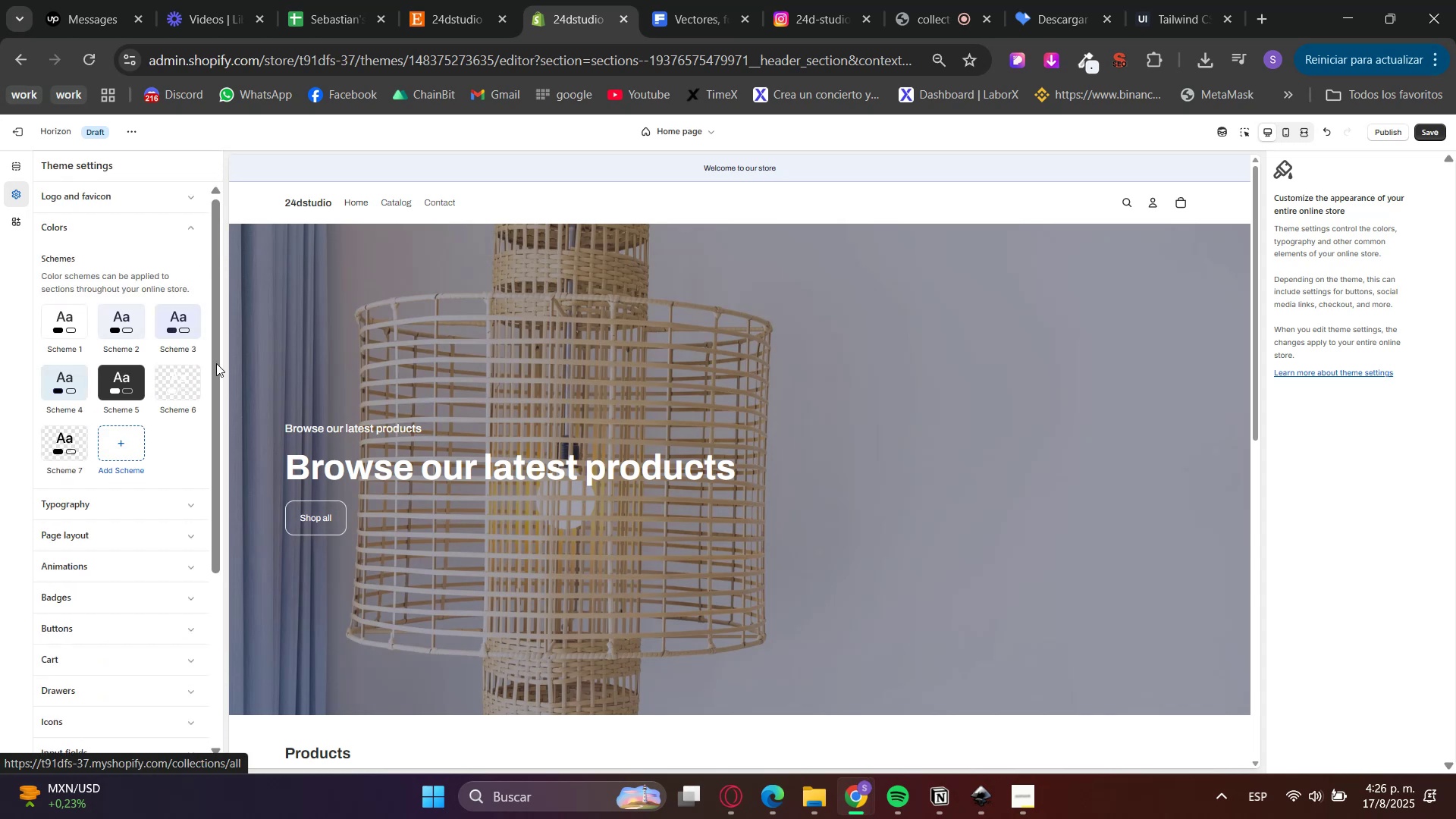 
left_click([71, 315])
 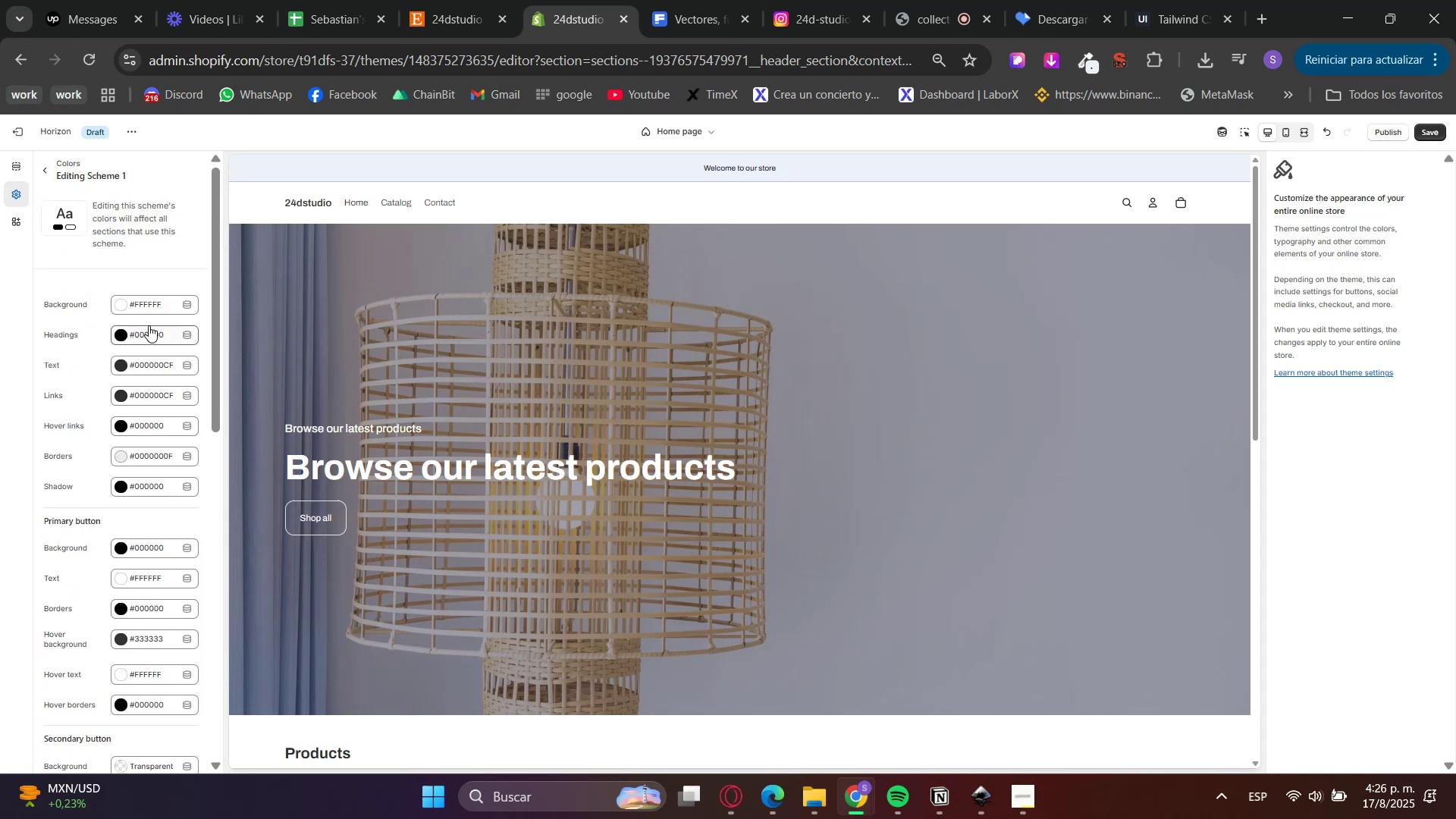 
left_click([135, 303])
 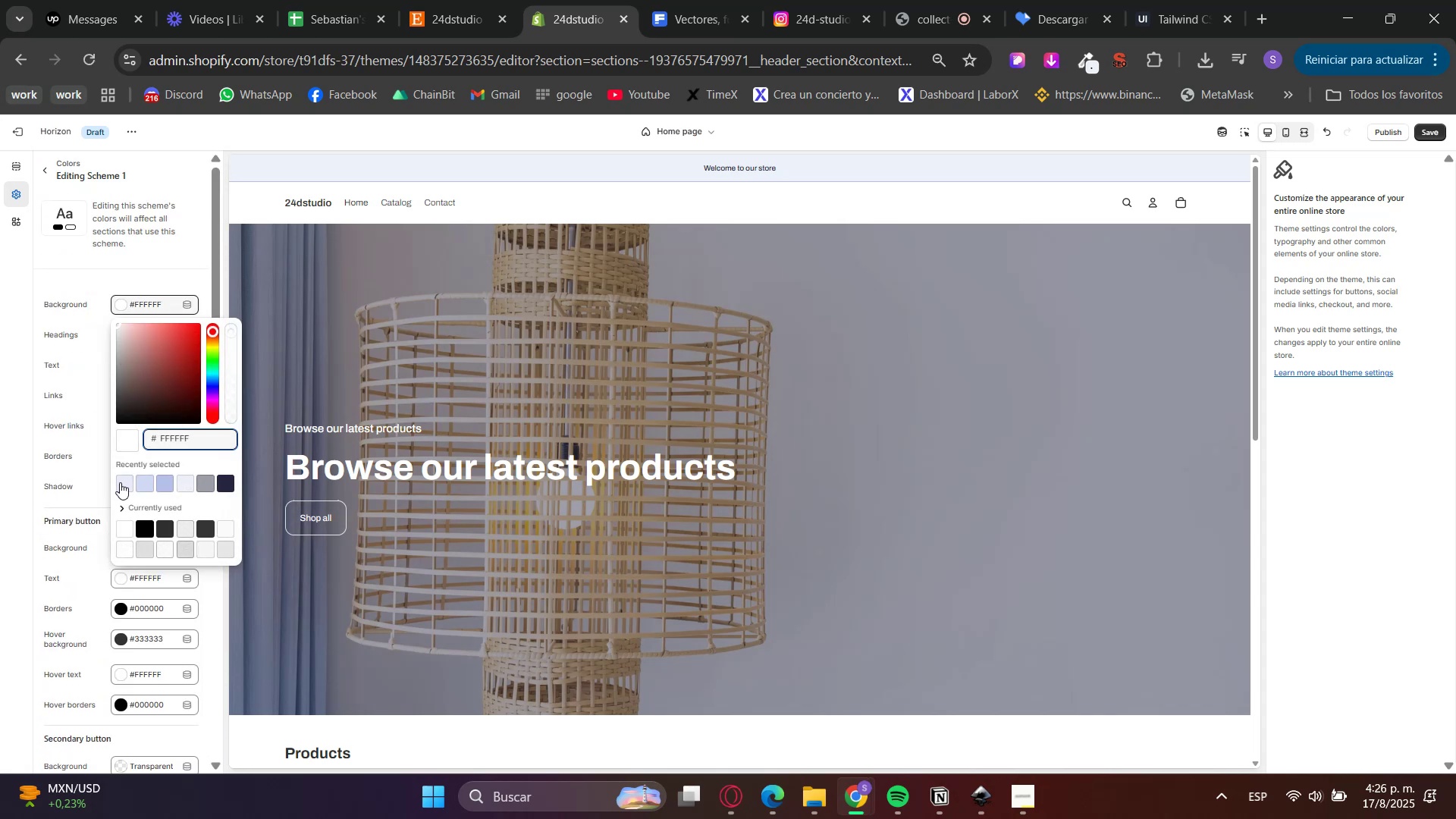 
left_click([48, 456])
 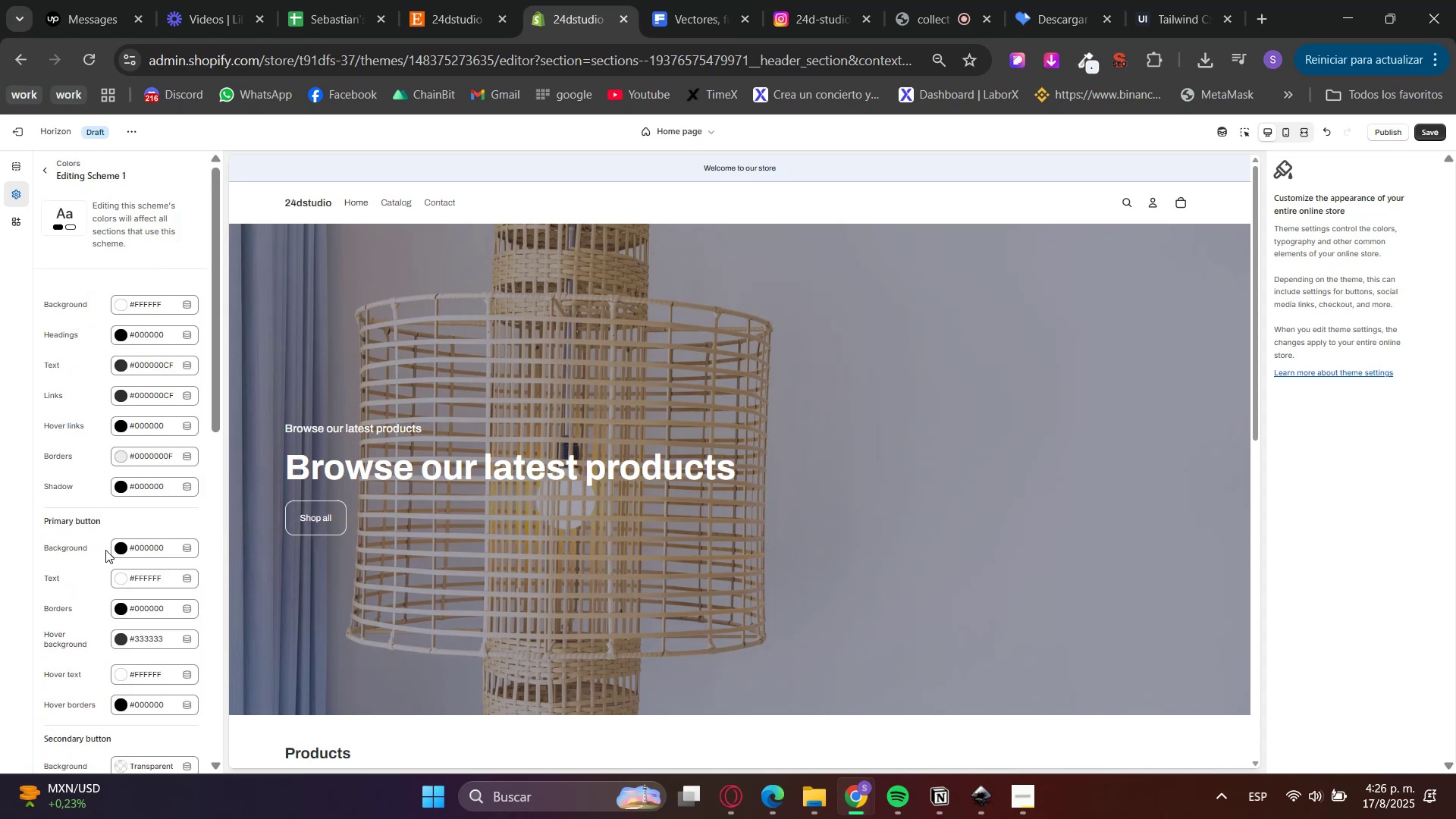 
left_click([125, 549])
 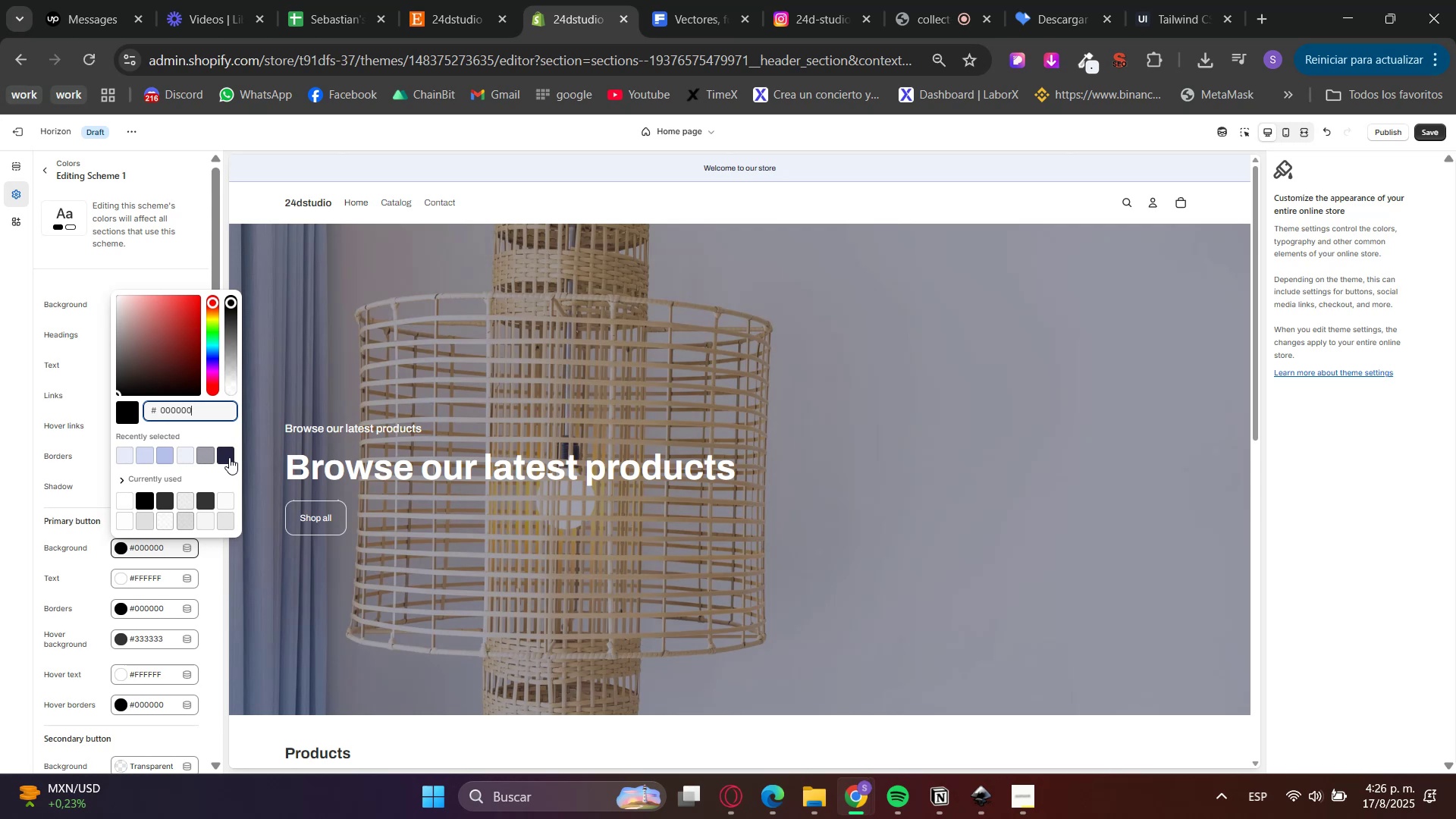 
double_click([3, 579])
 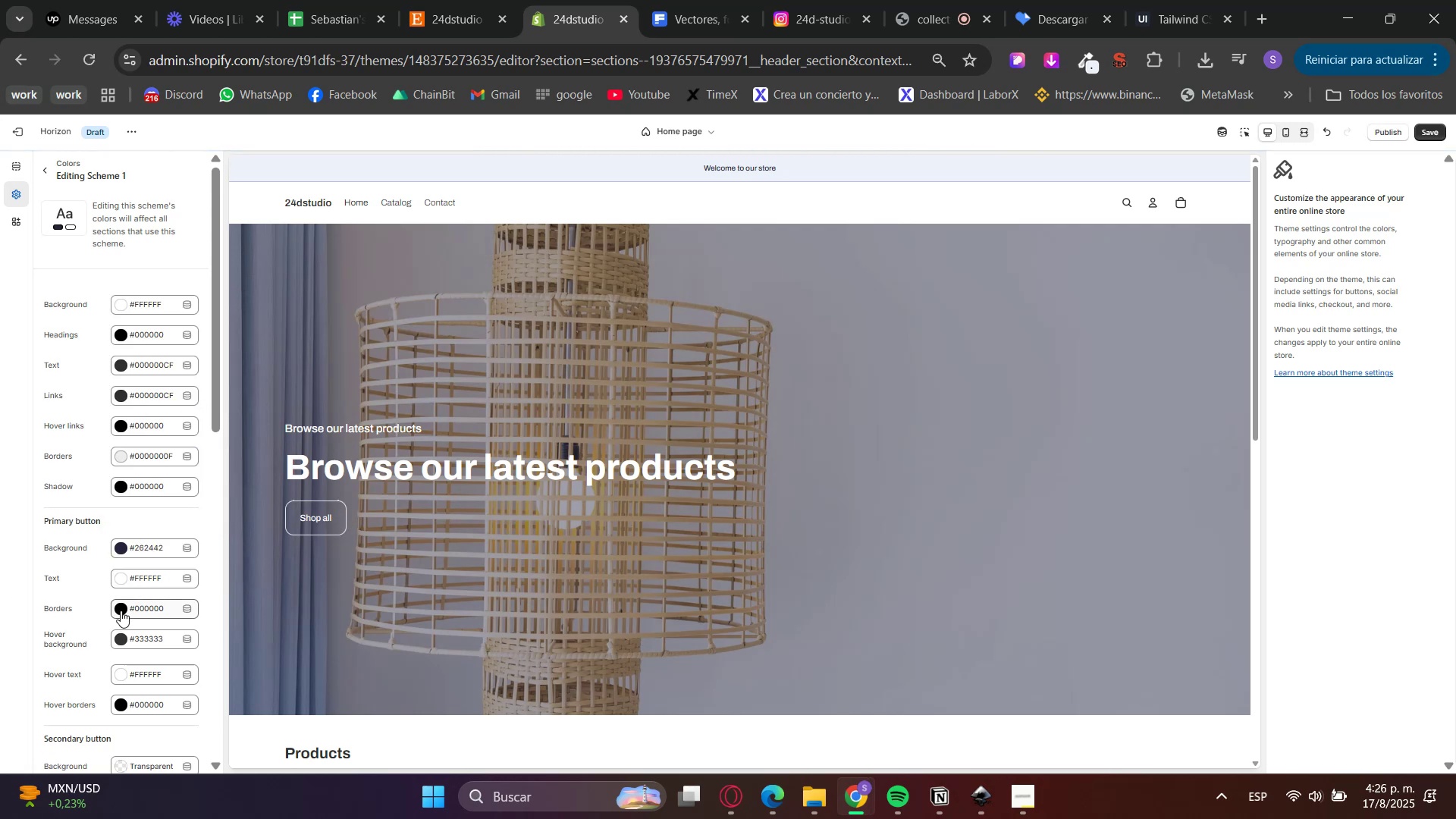 
left_click([14, 164])
 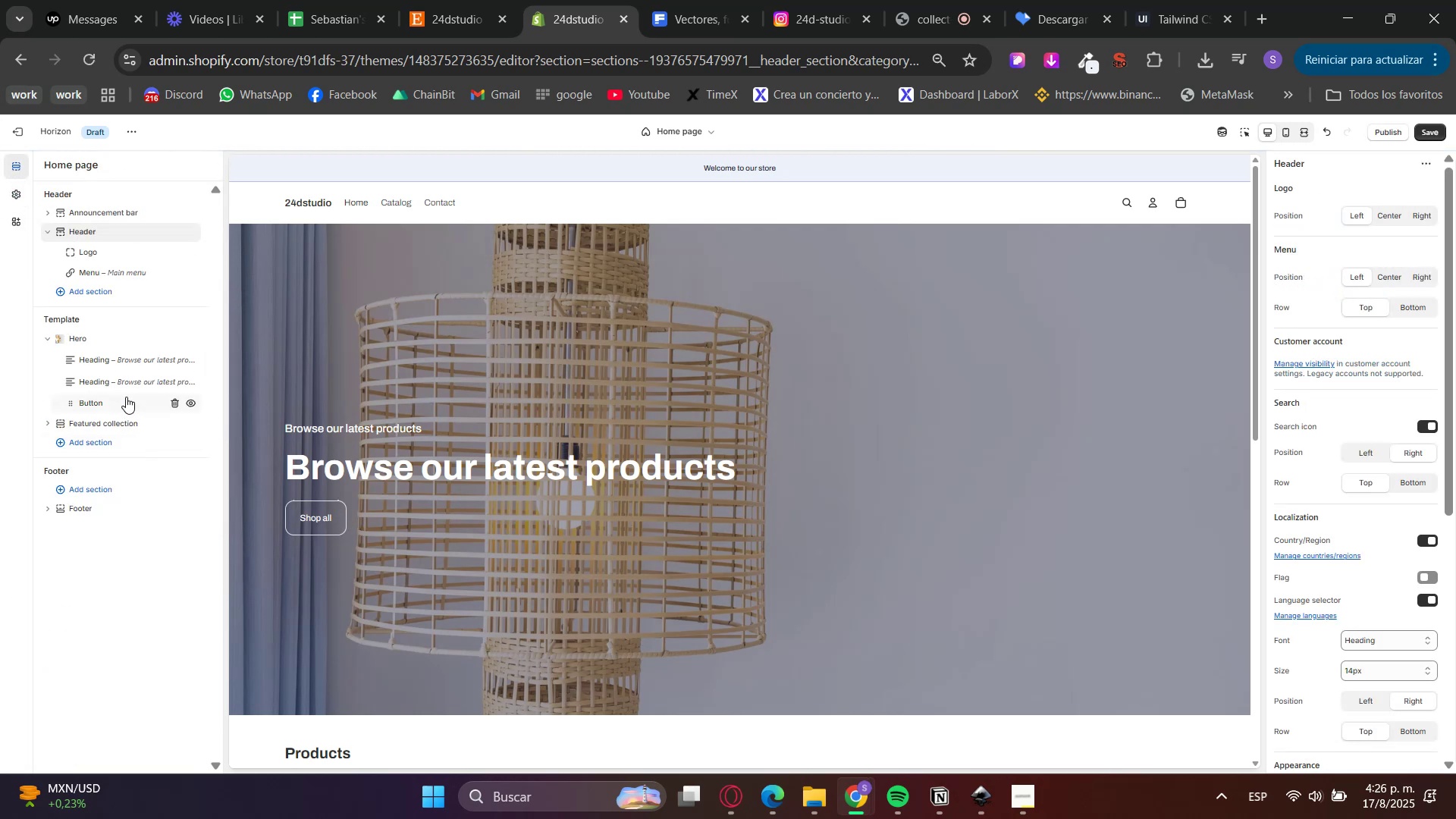 
left_click([88, 385])
 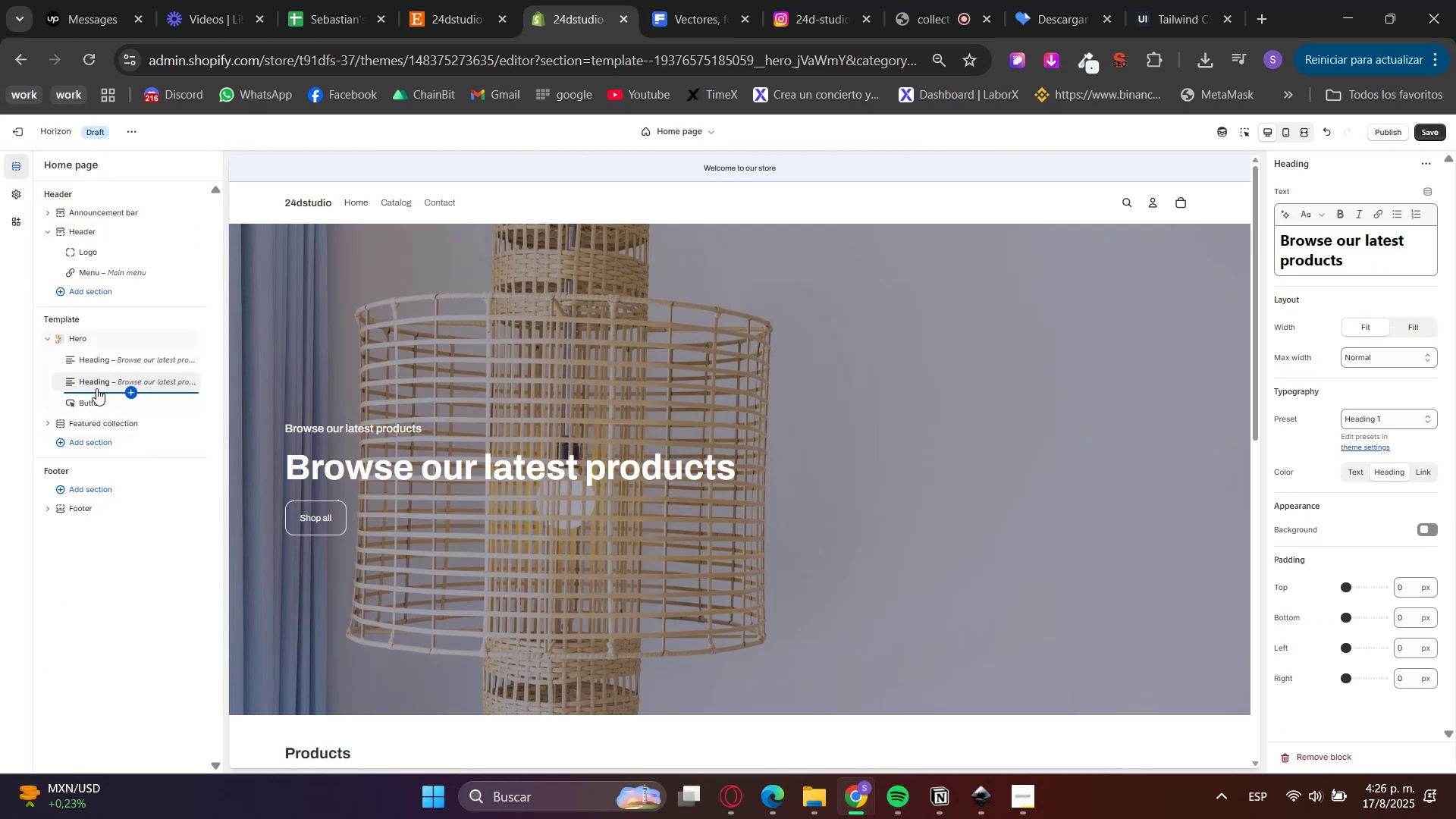 
left_click([96, 396])
 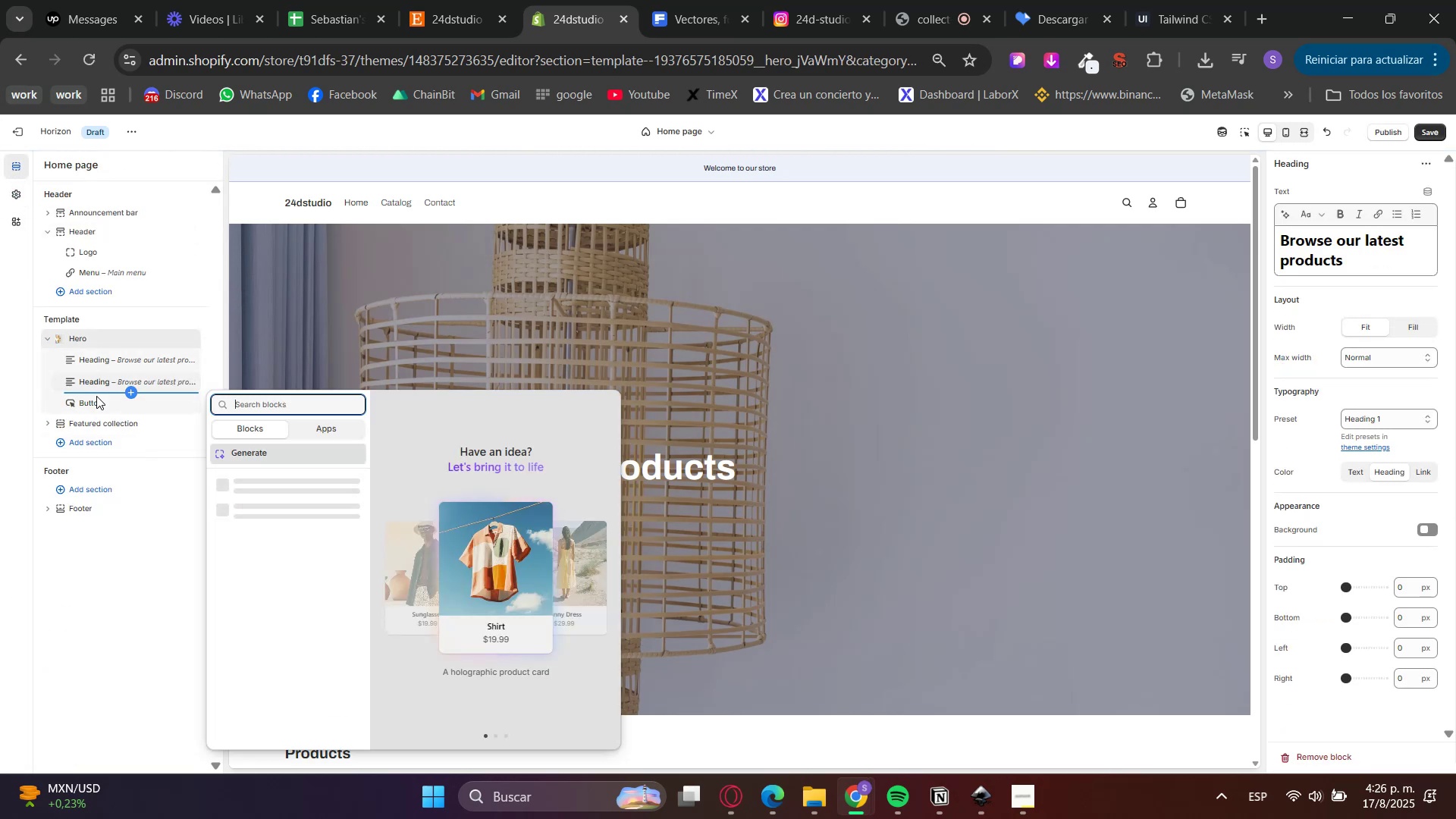 
type(gr)
 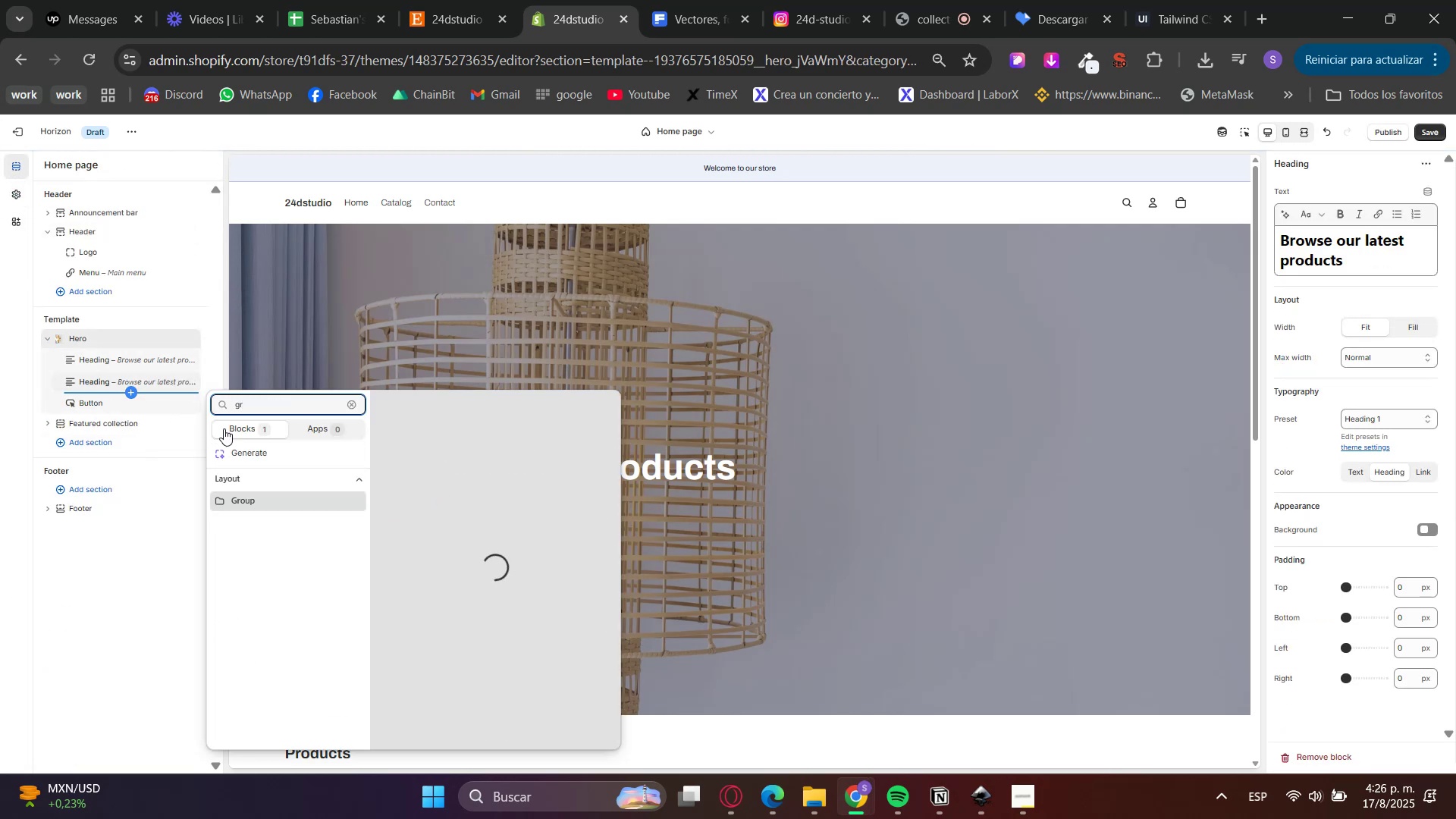 
left_click([246, 500])
 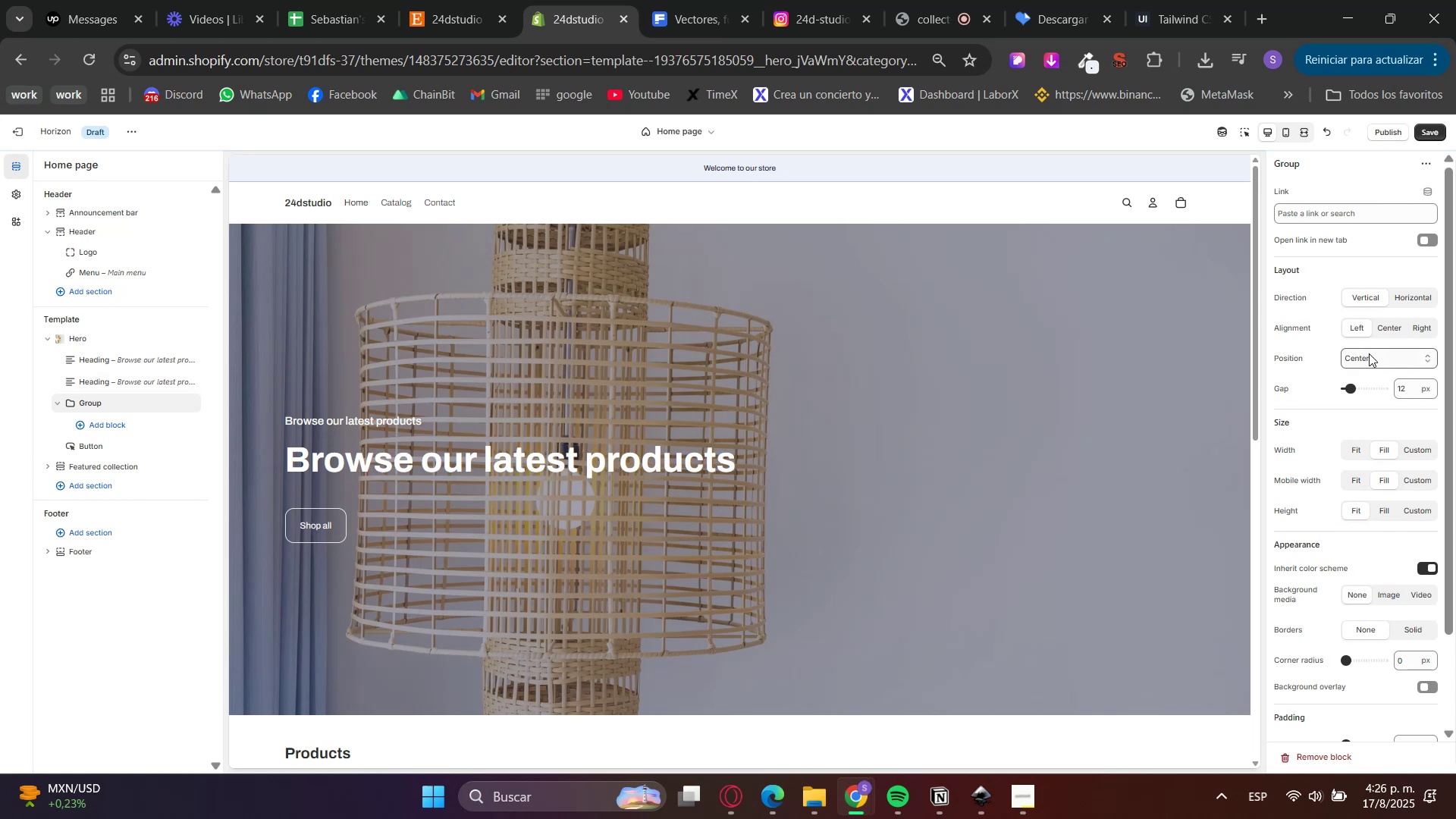 
left_click([1404, 306])
 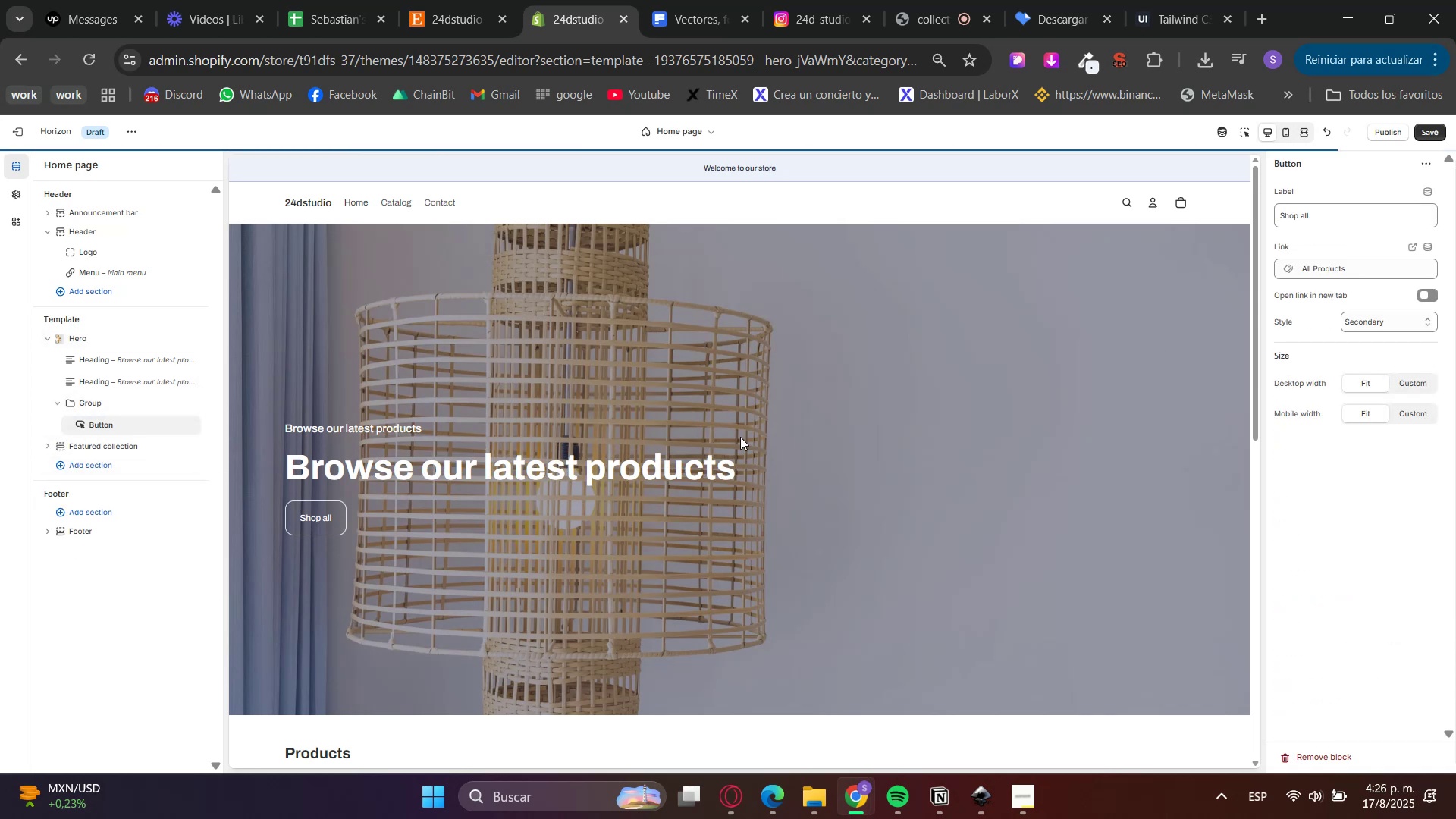 
wait(5.02)
 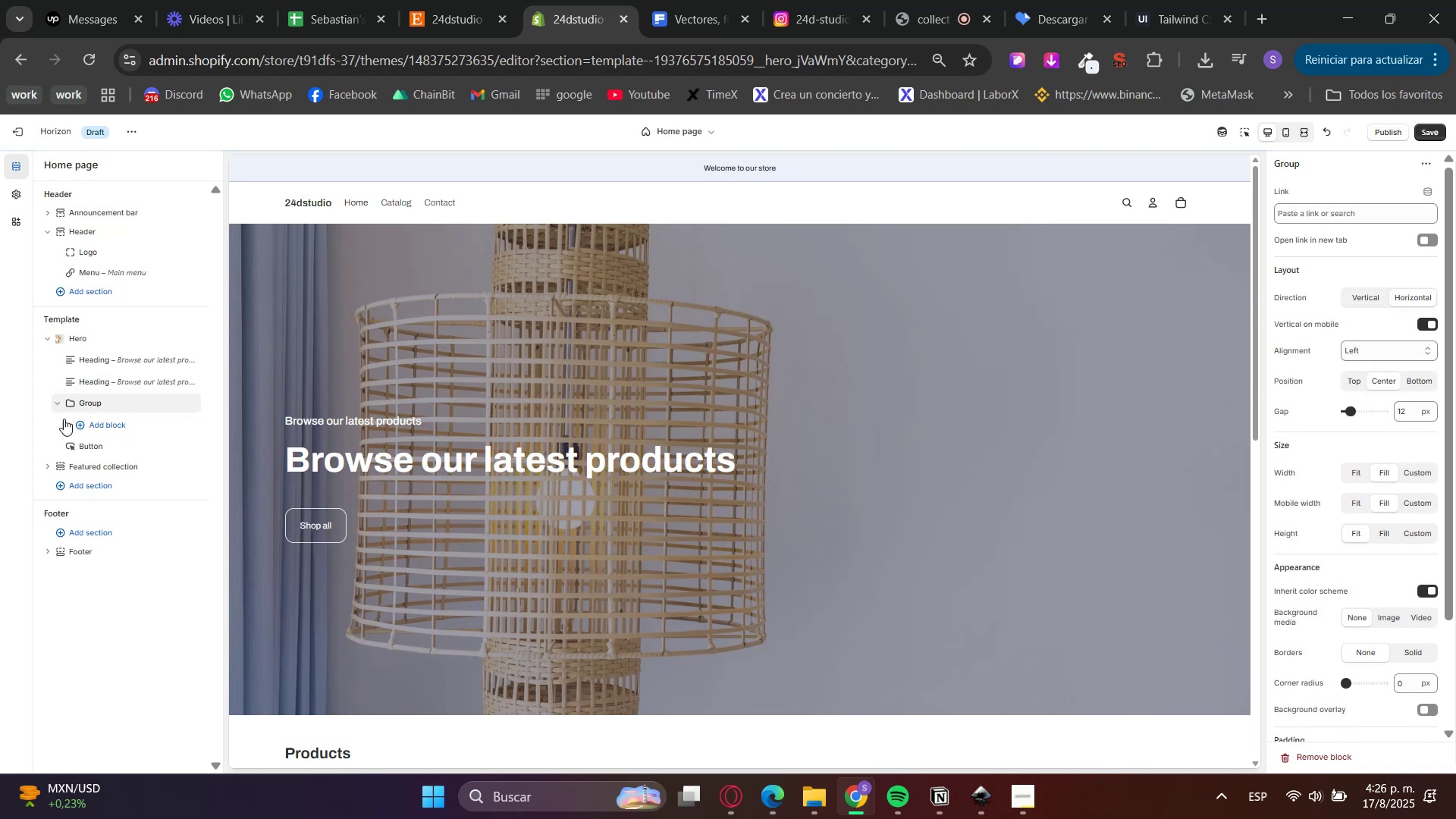 
left_click([1371, 317])
 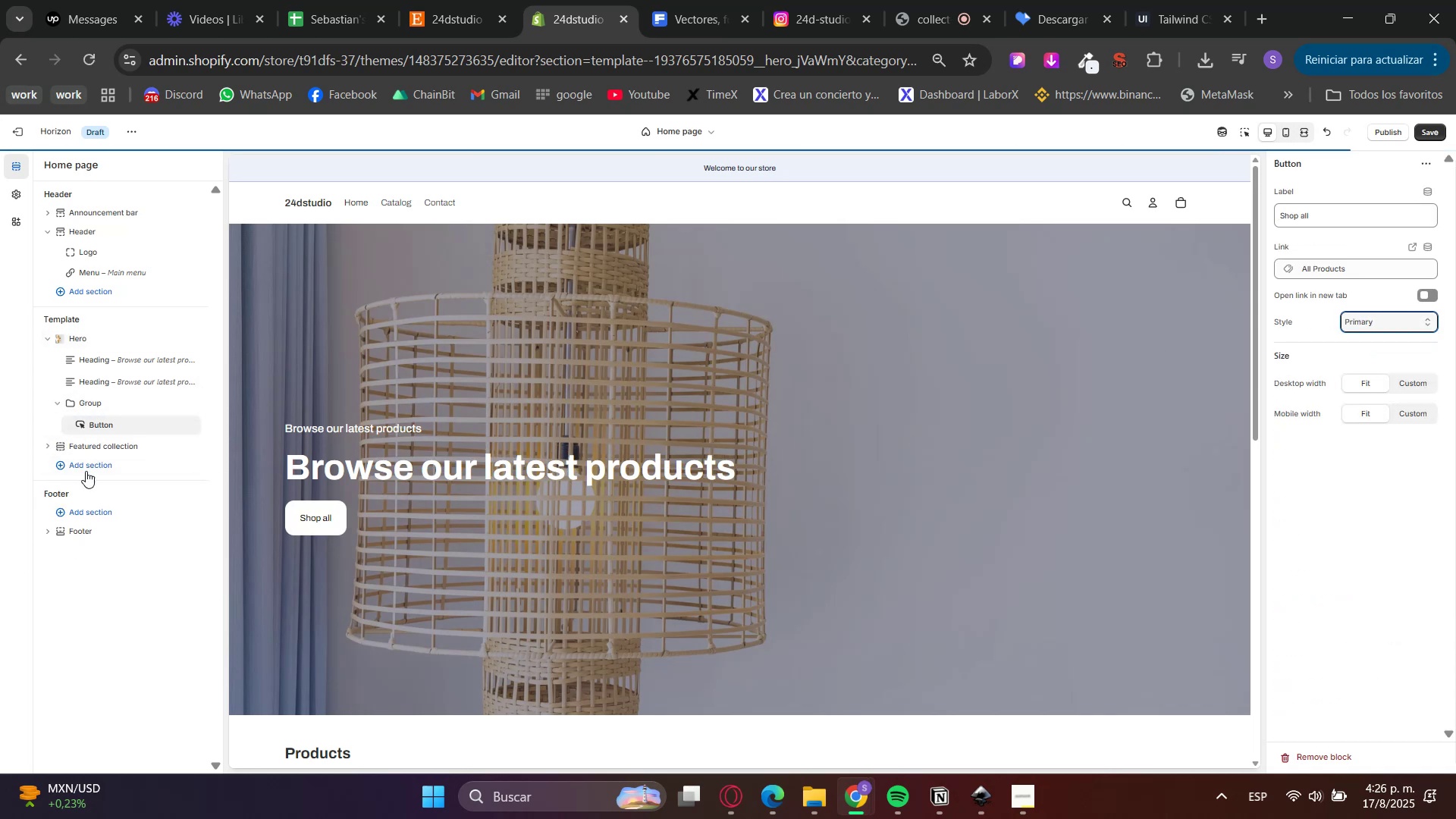 
right_click([93, 422])
 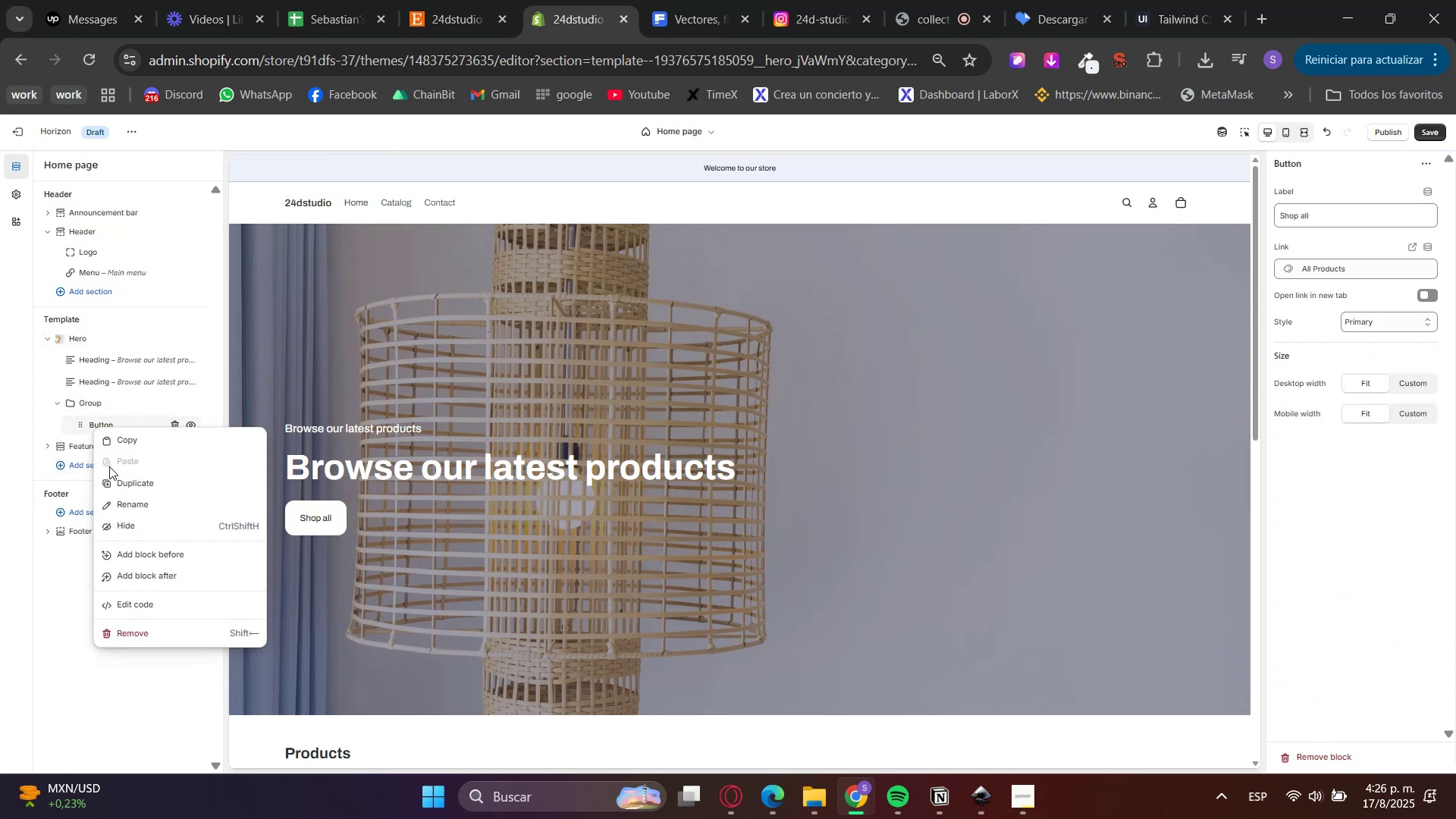 
left_click([111, 479])
 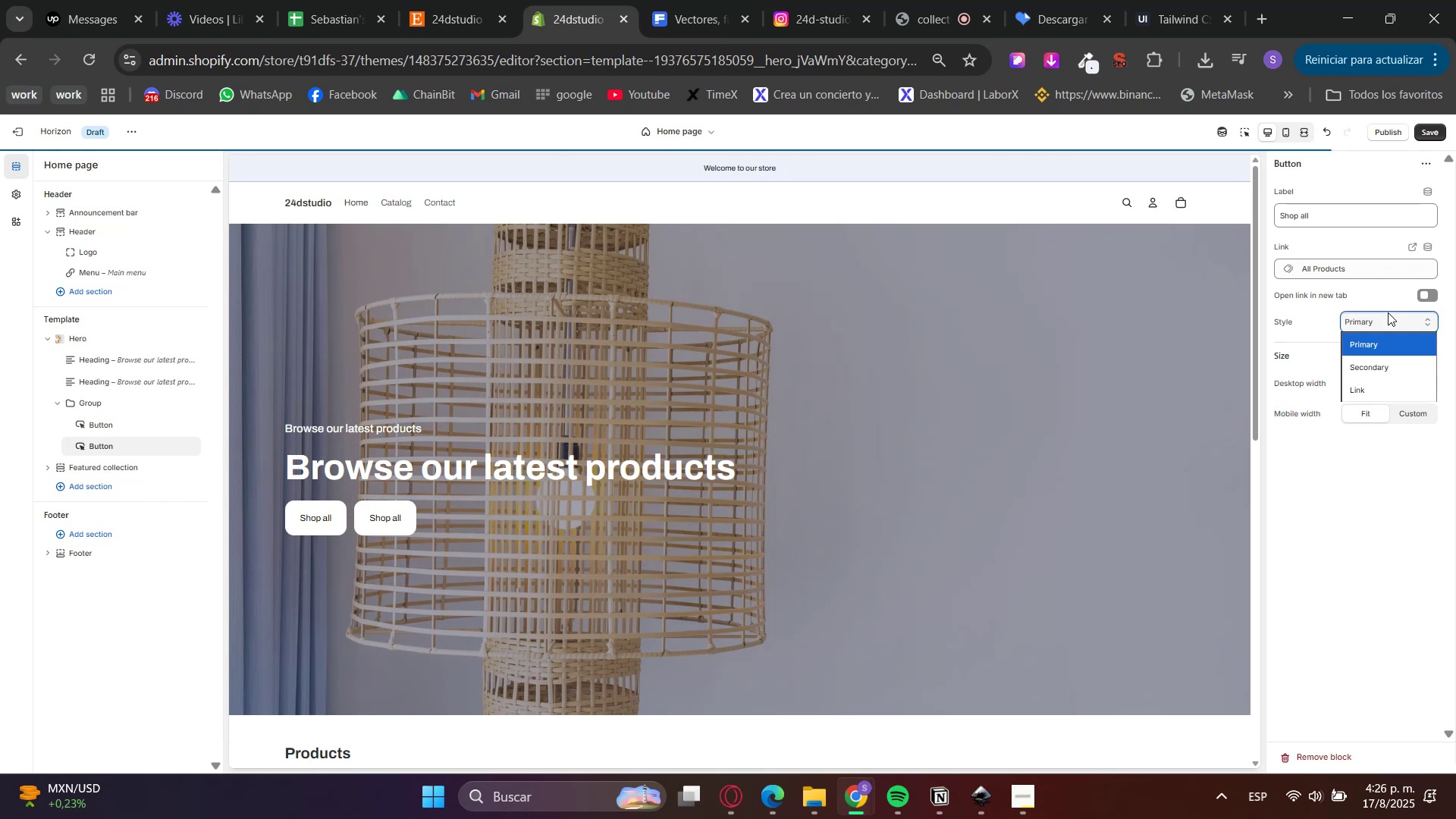 
double_click([1371, 370])
 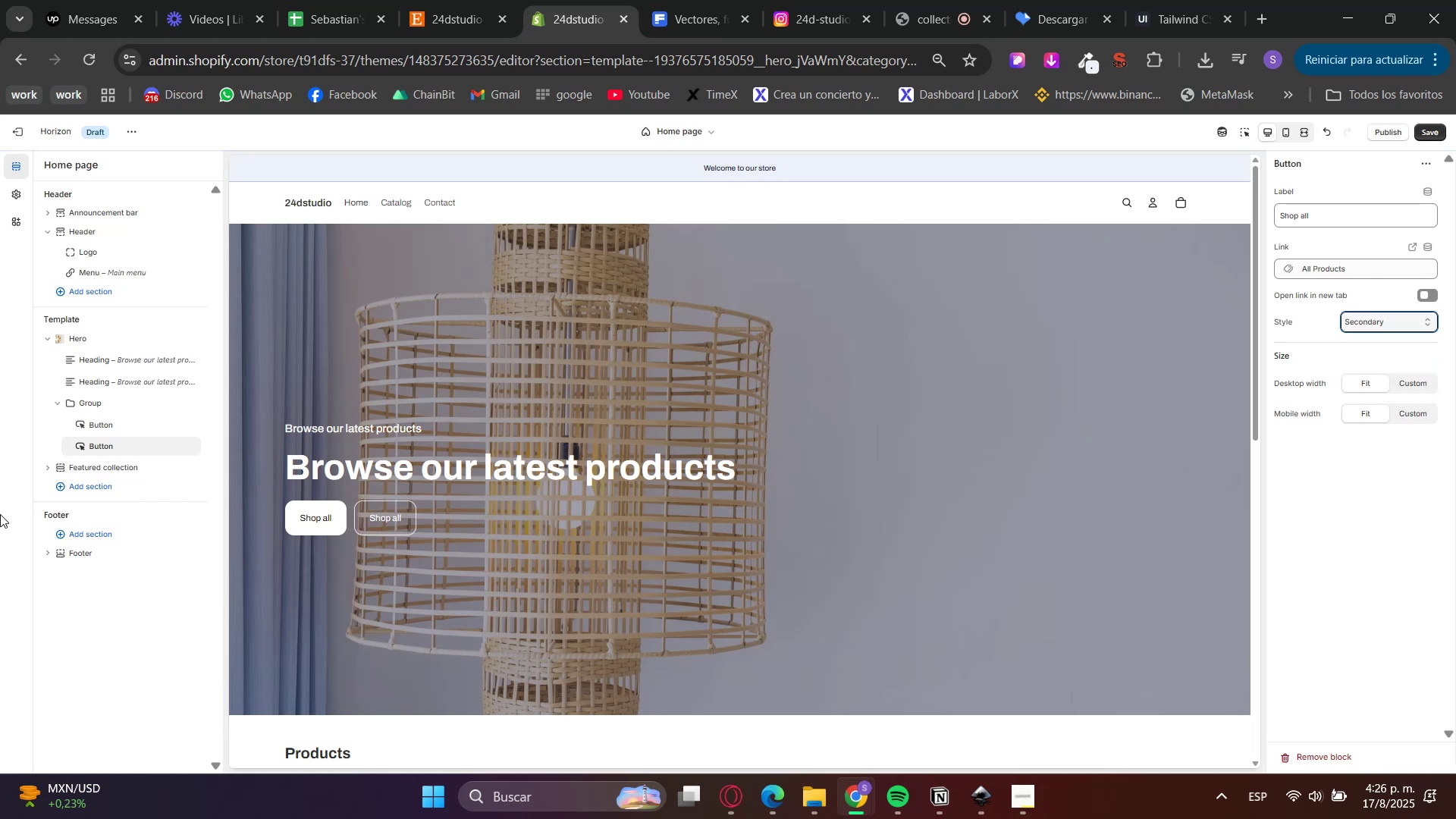 
mouse_move([97, 473])
 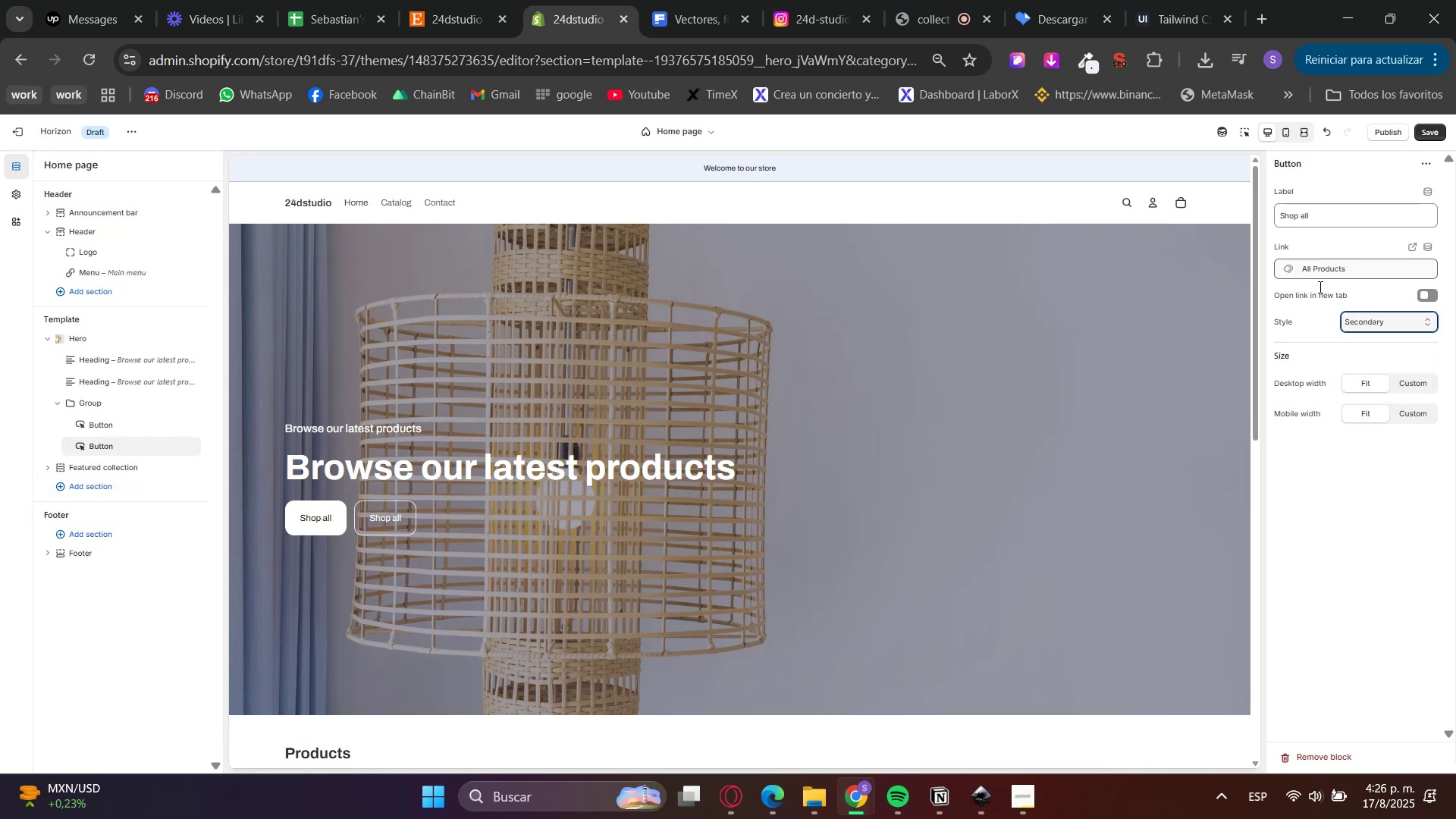 
left_click([1361, 337])
 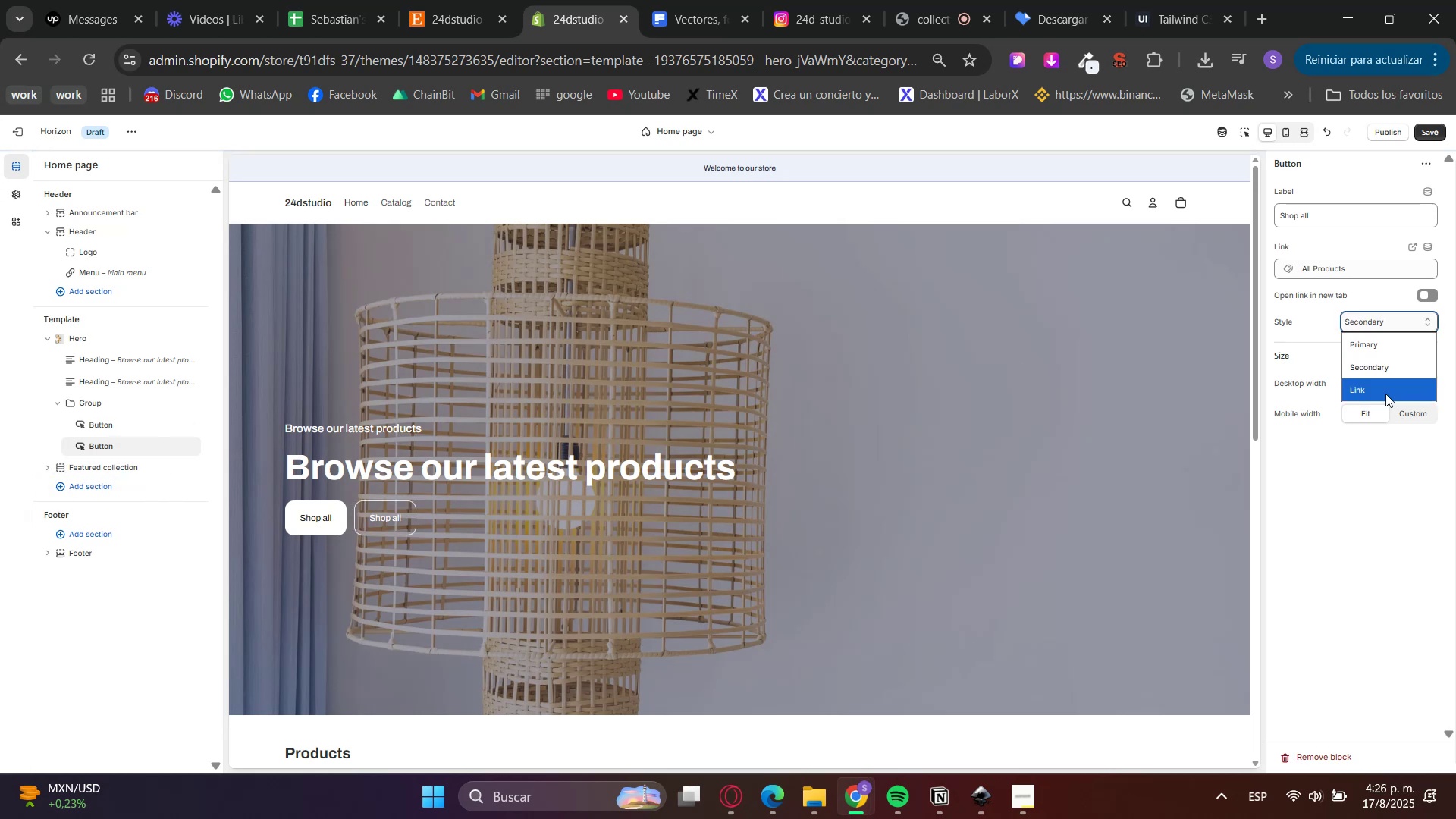 
triple_click([1387, 397])
 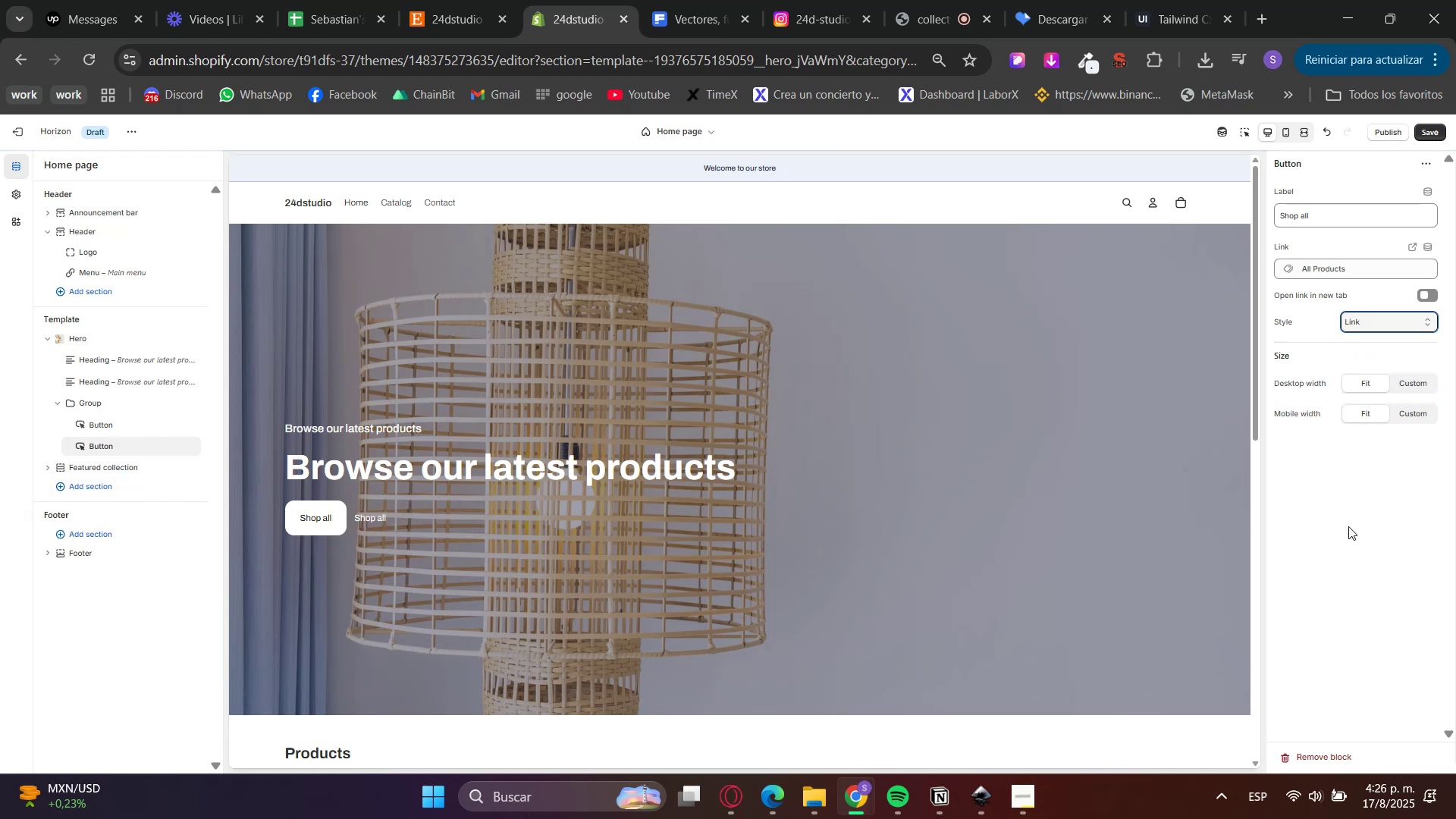 
key(A)
 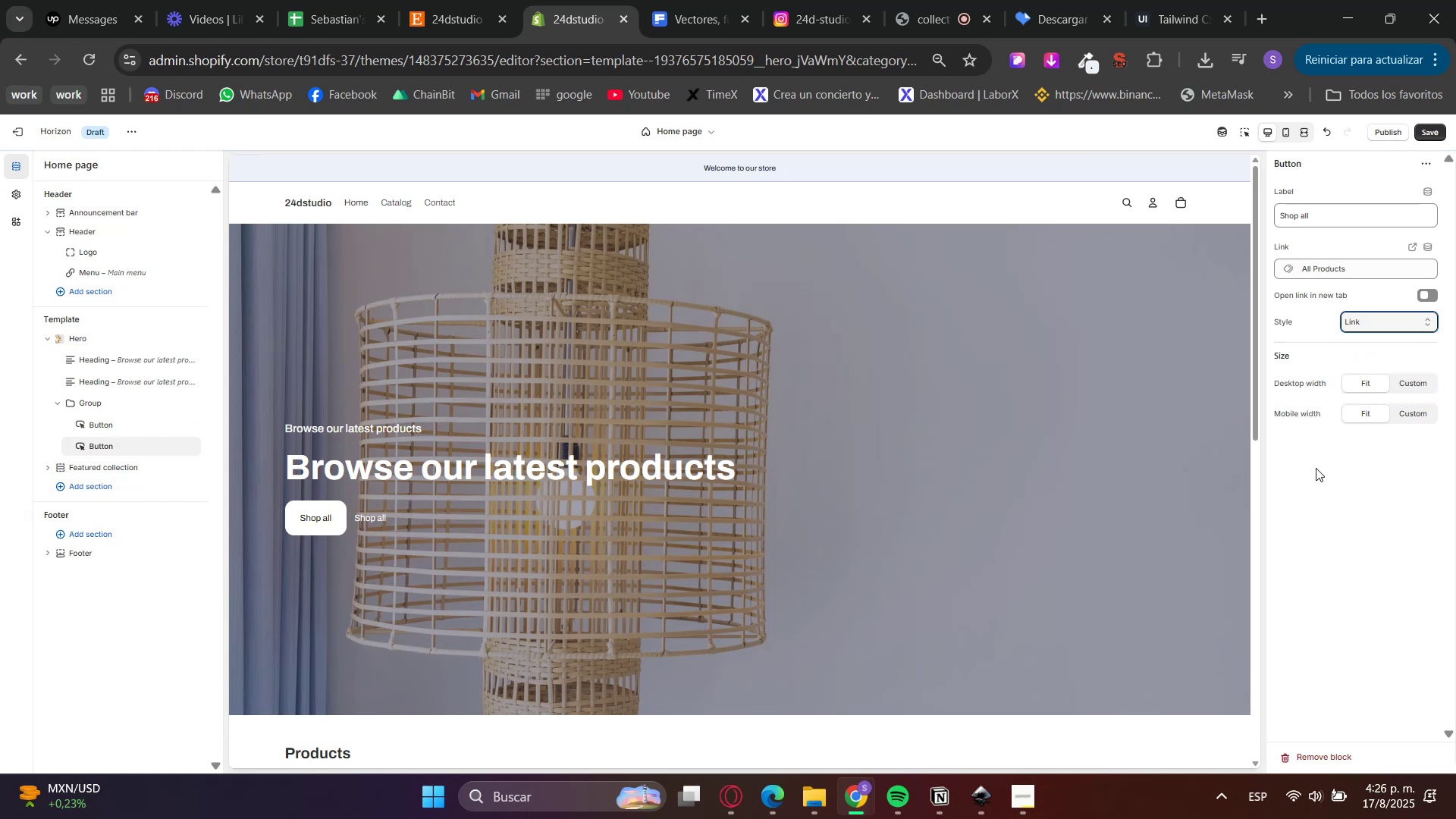 
key(Control+ControlLeft)
 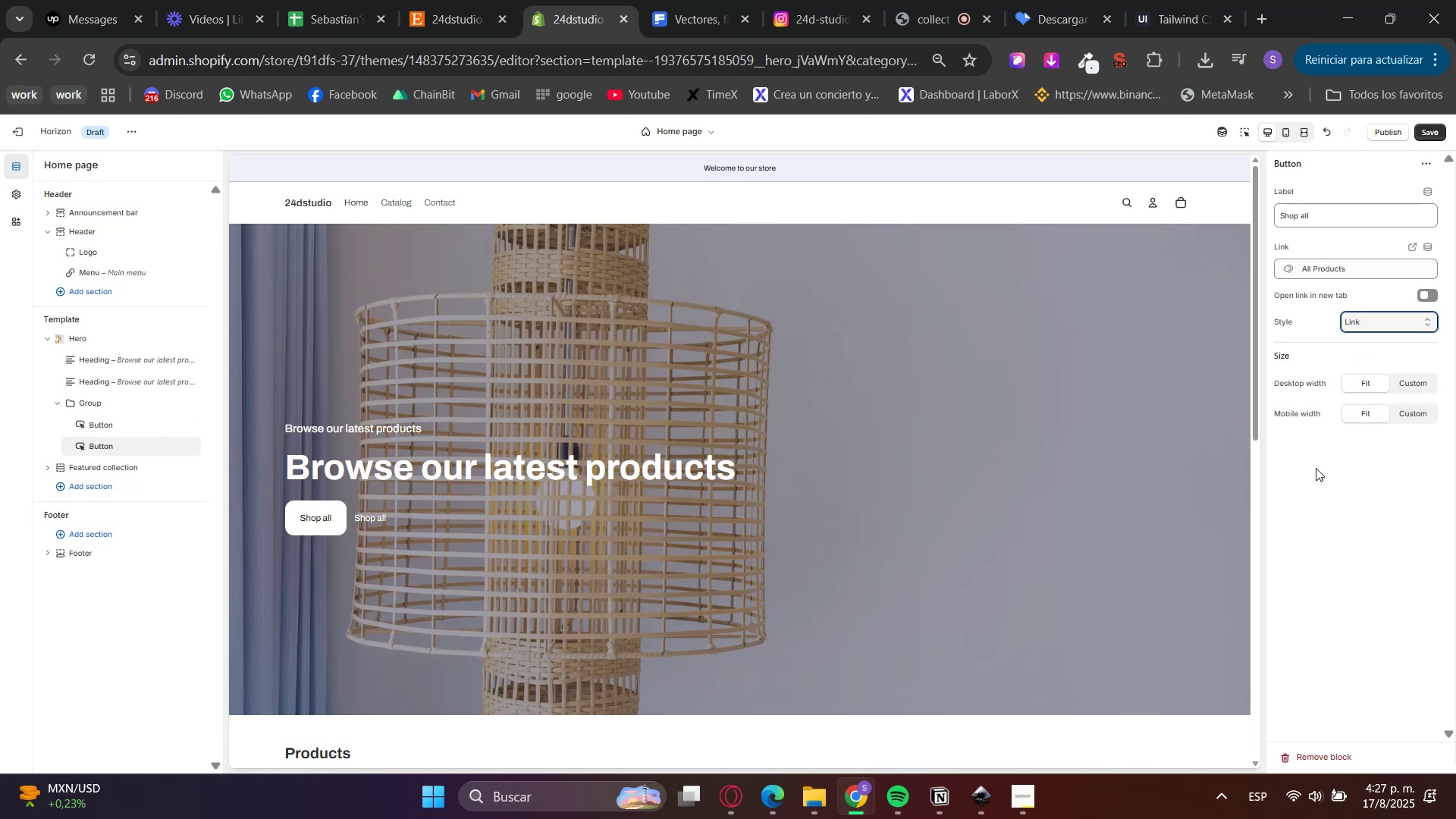 
key(Control+Z)
 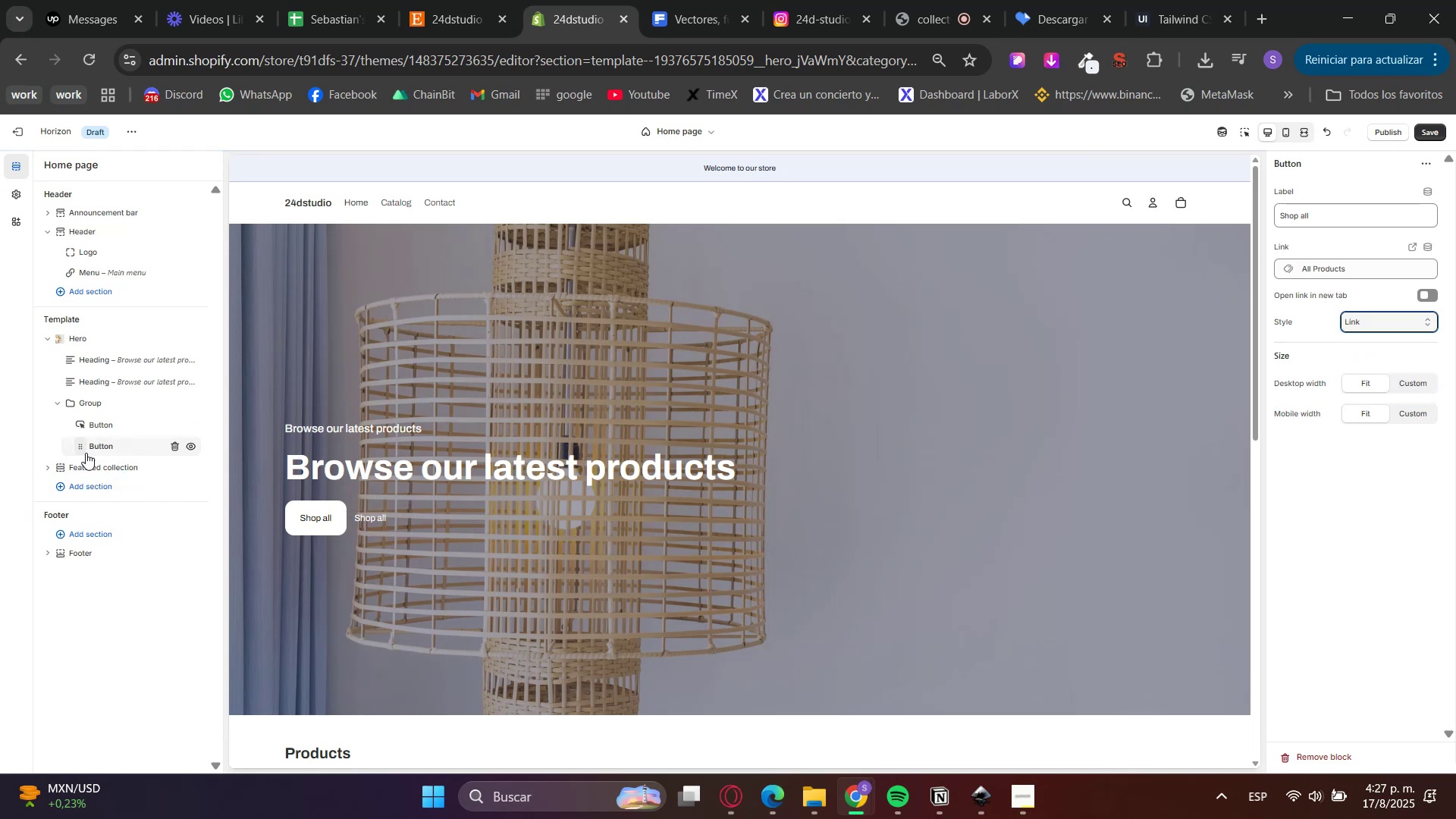 
left_click([90, 395])
 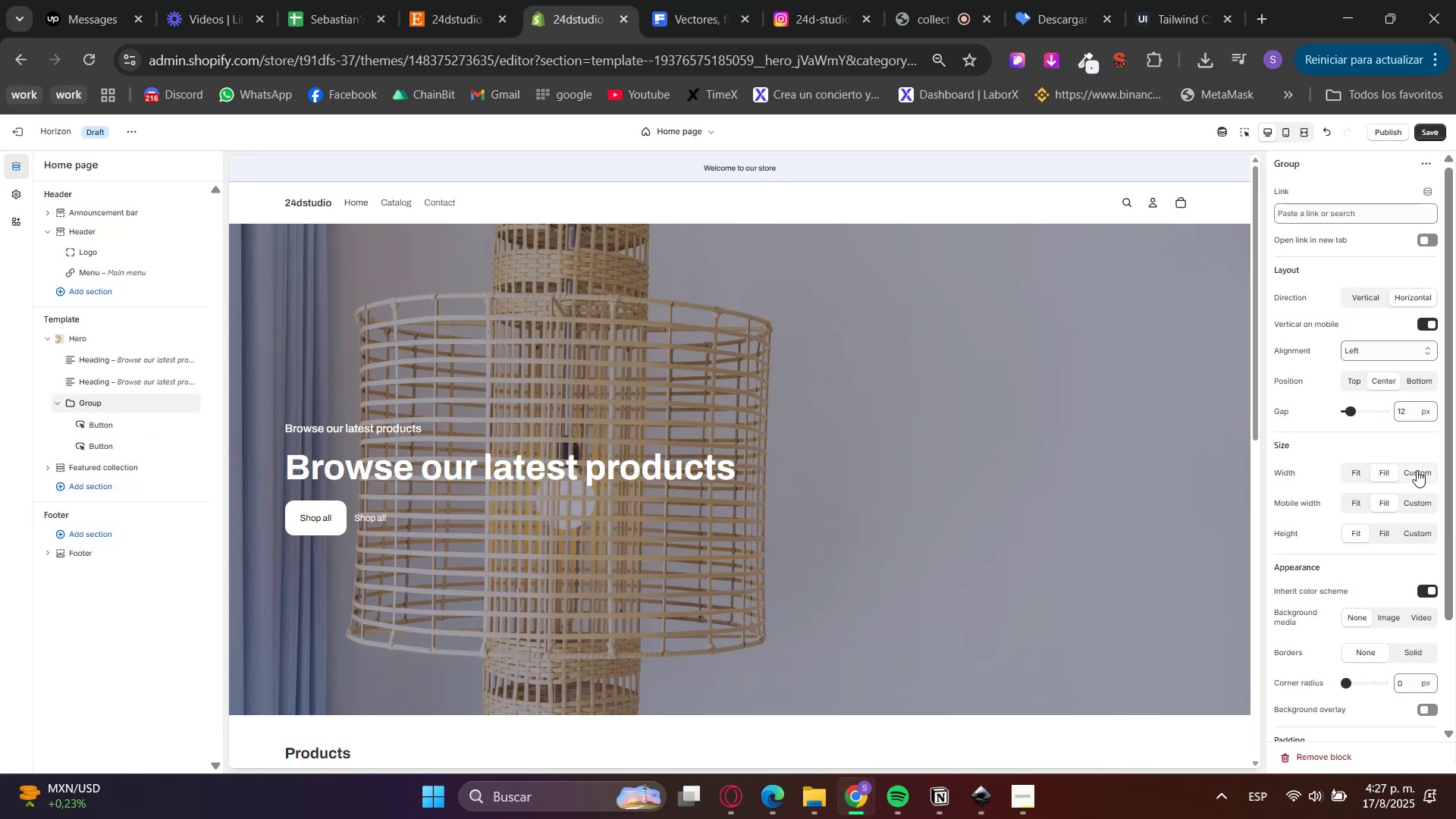 
left_click([1409, 386])
 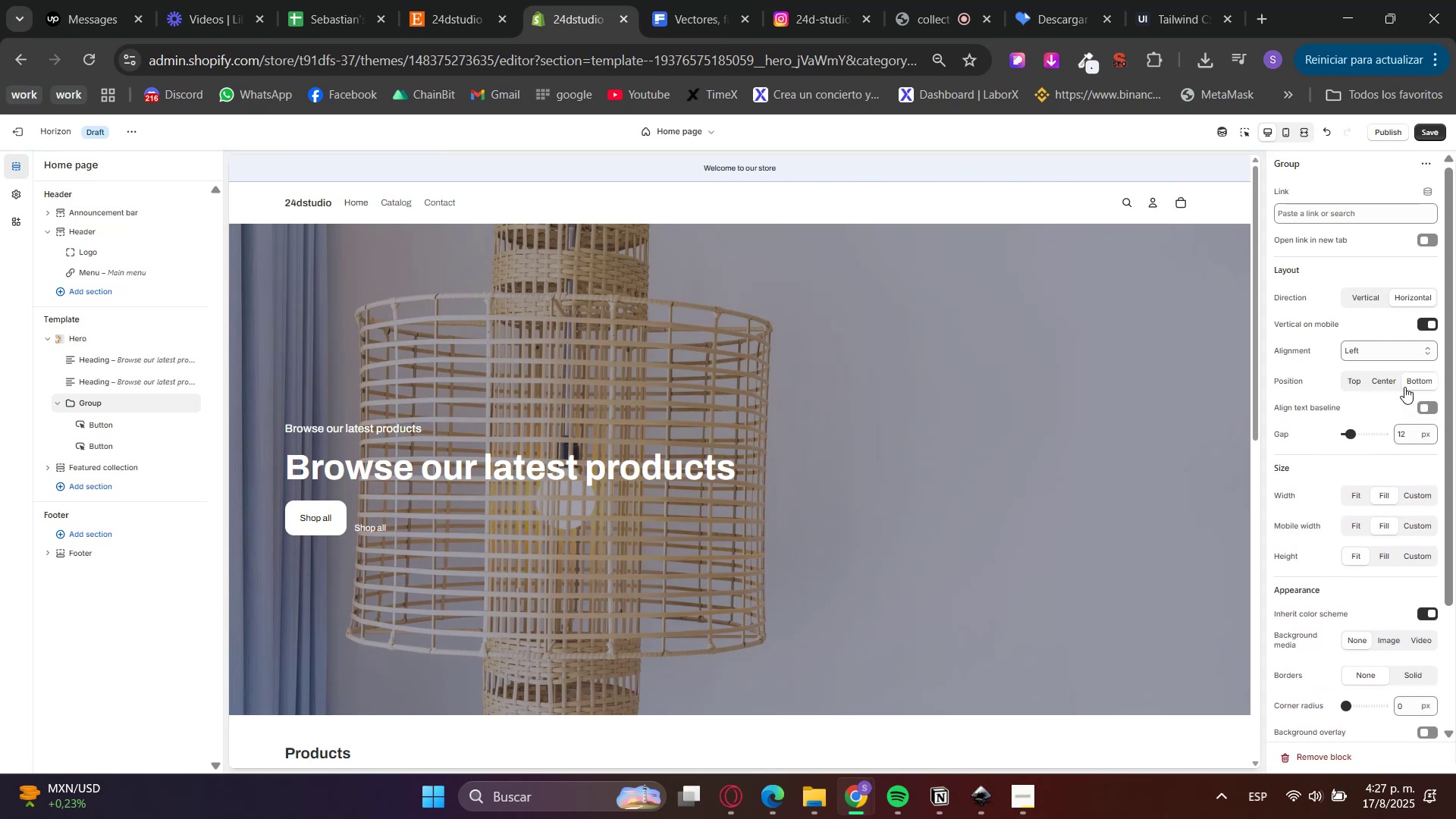 
left_click([1349, 384])
 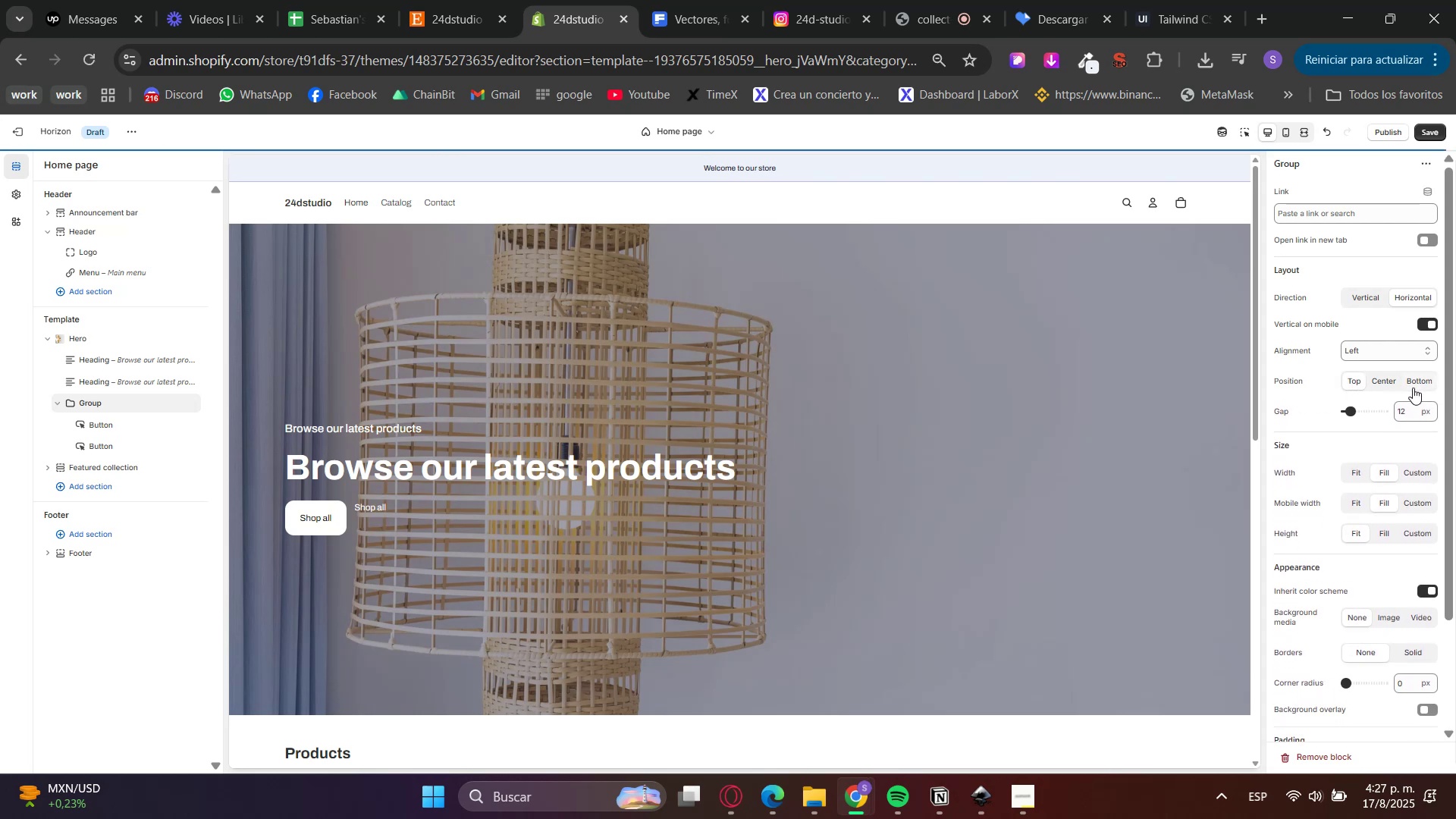 
left_click([1401, 381])
 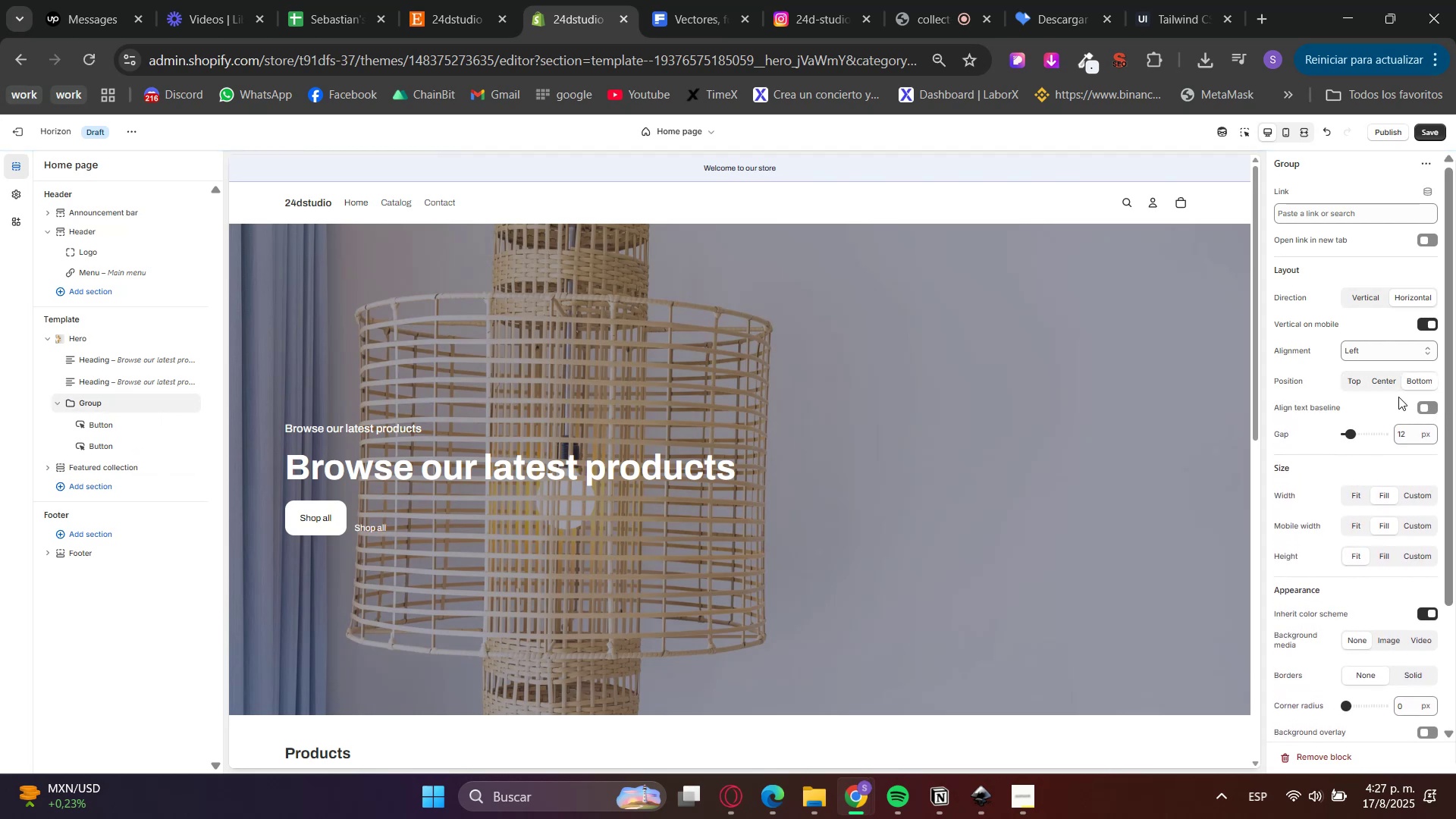 
double_click([1373, 382])
 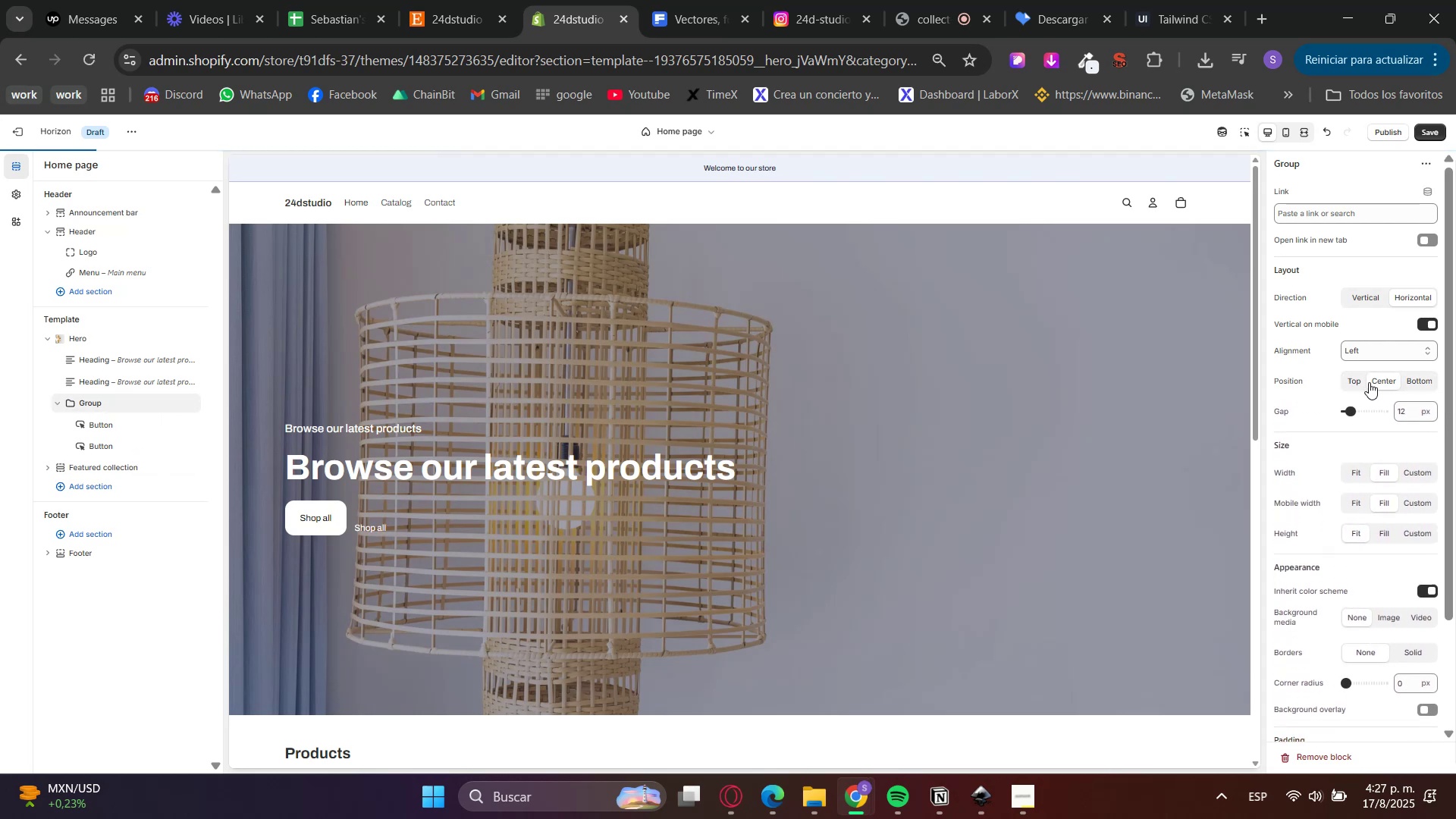 
triple_click([1358, 380])
 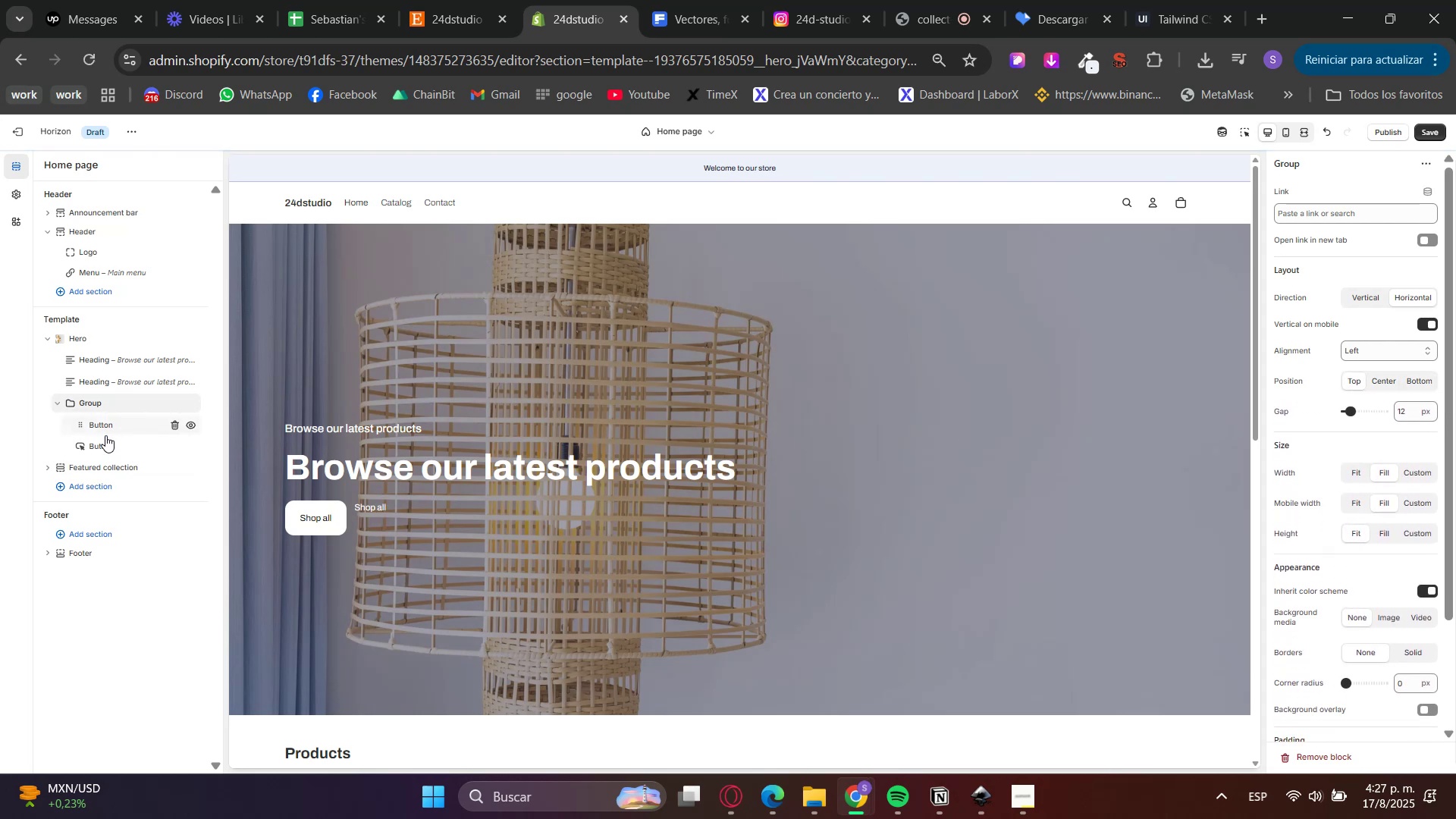 
left_click([106, 444])
 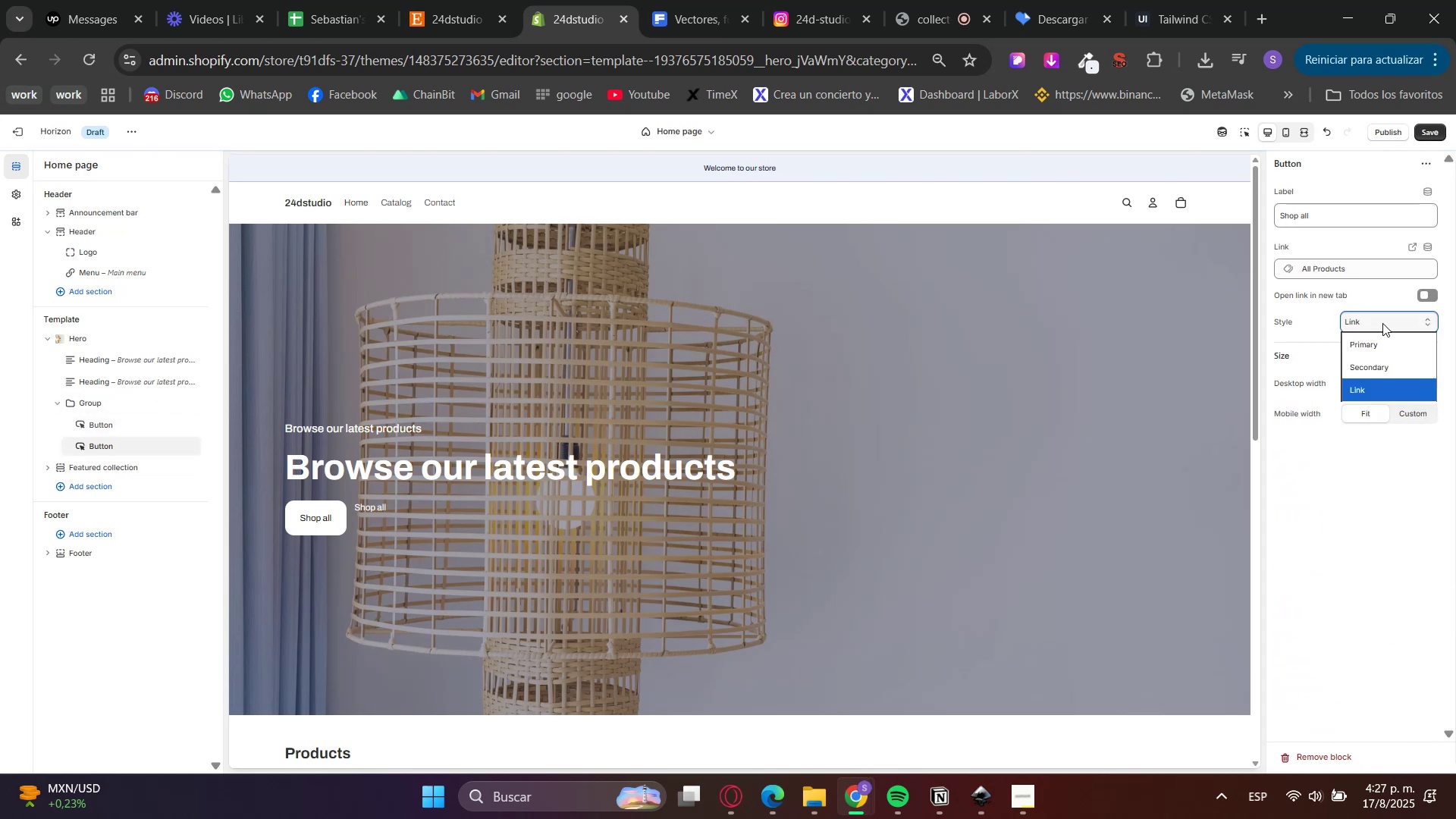 
double_click([1377, 364])
 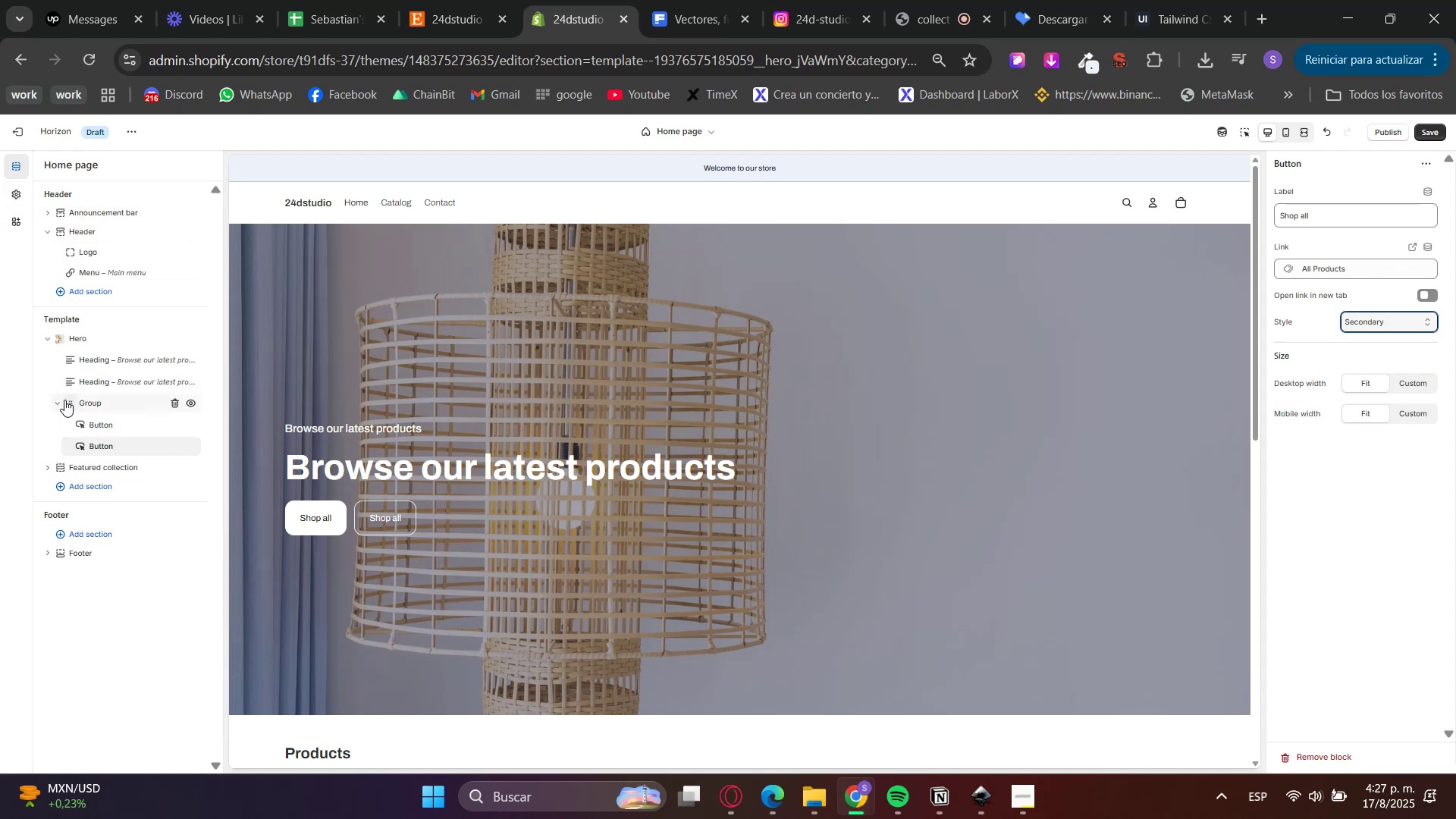 
wait(5.85)
 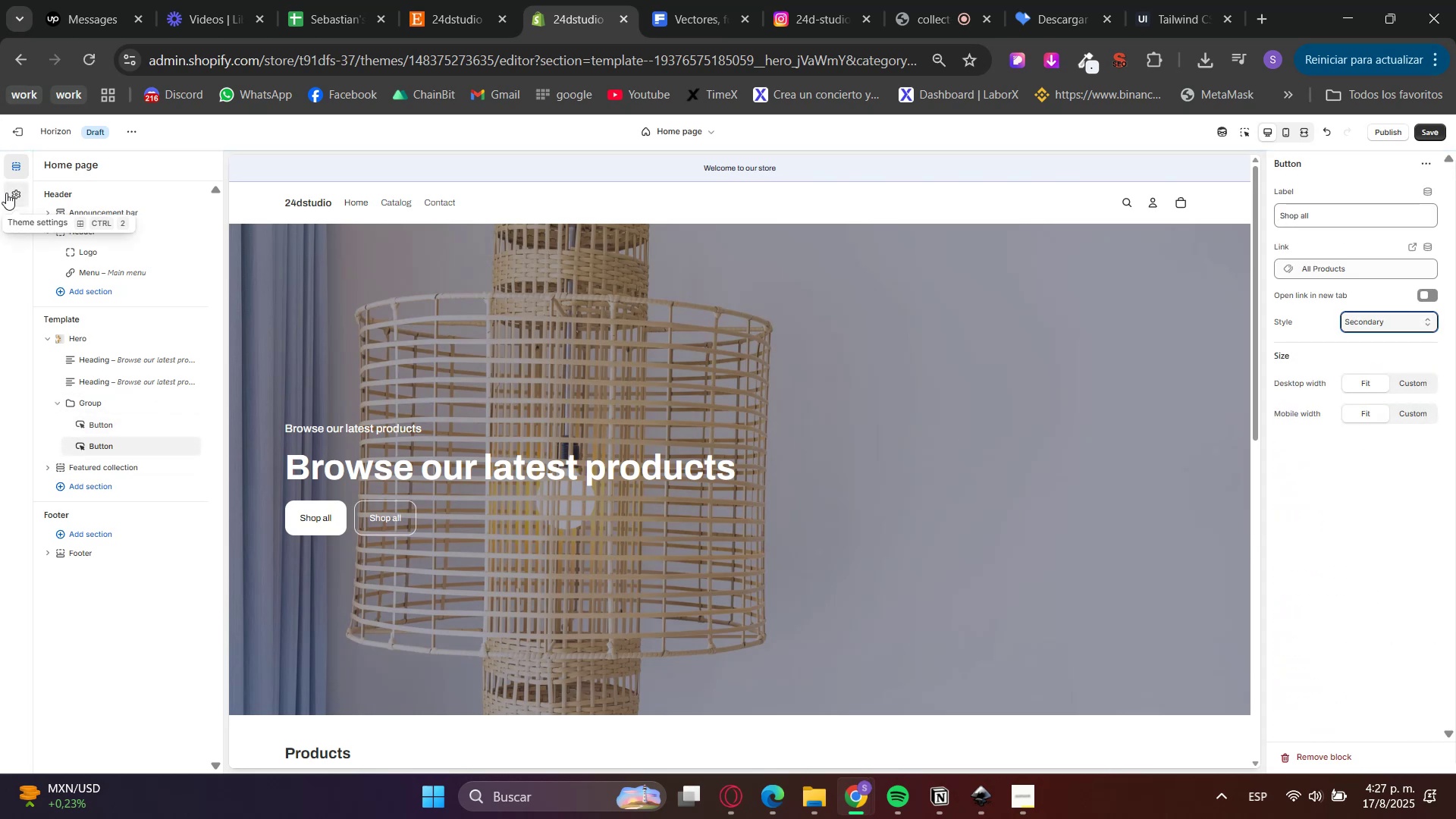 
left_click([80, 393])
 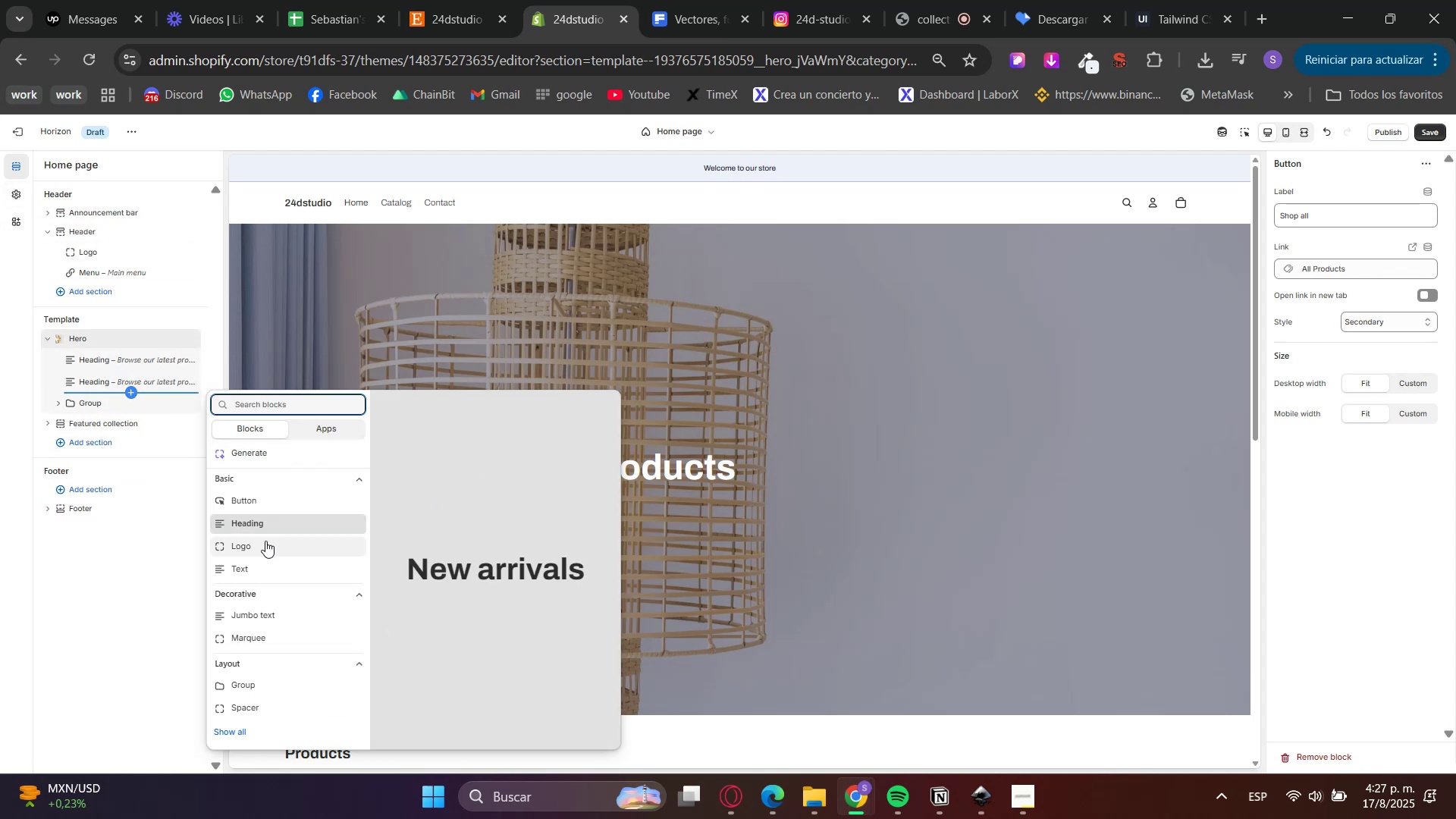 
left_click([257, 573])
 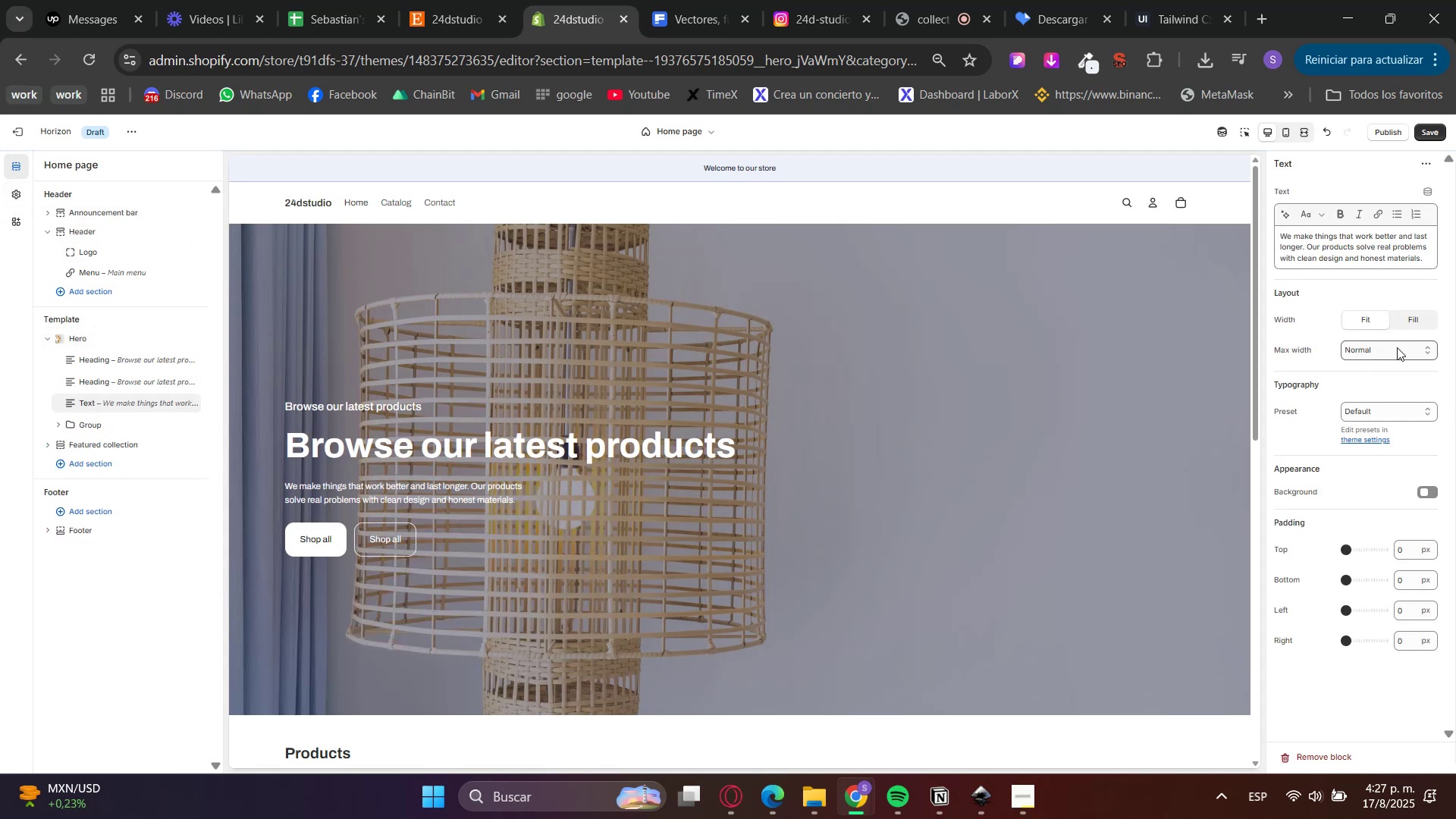 
double_click([1395, 347])
 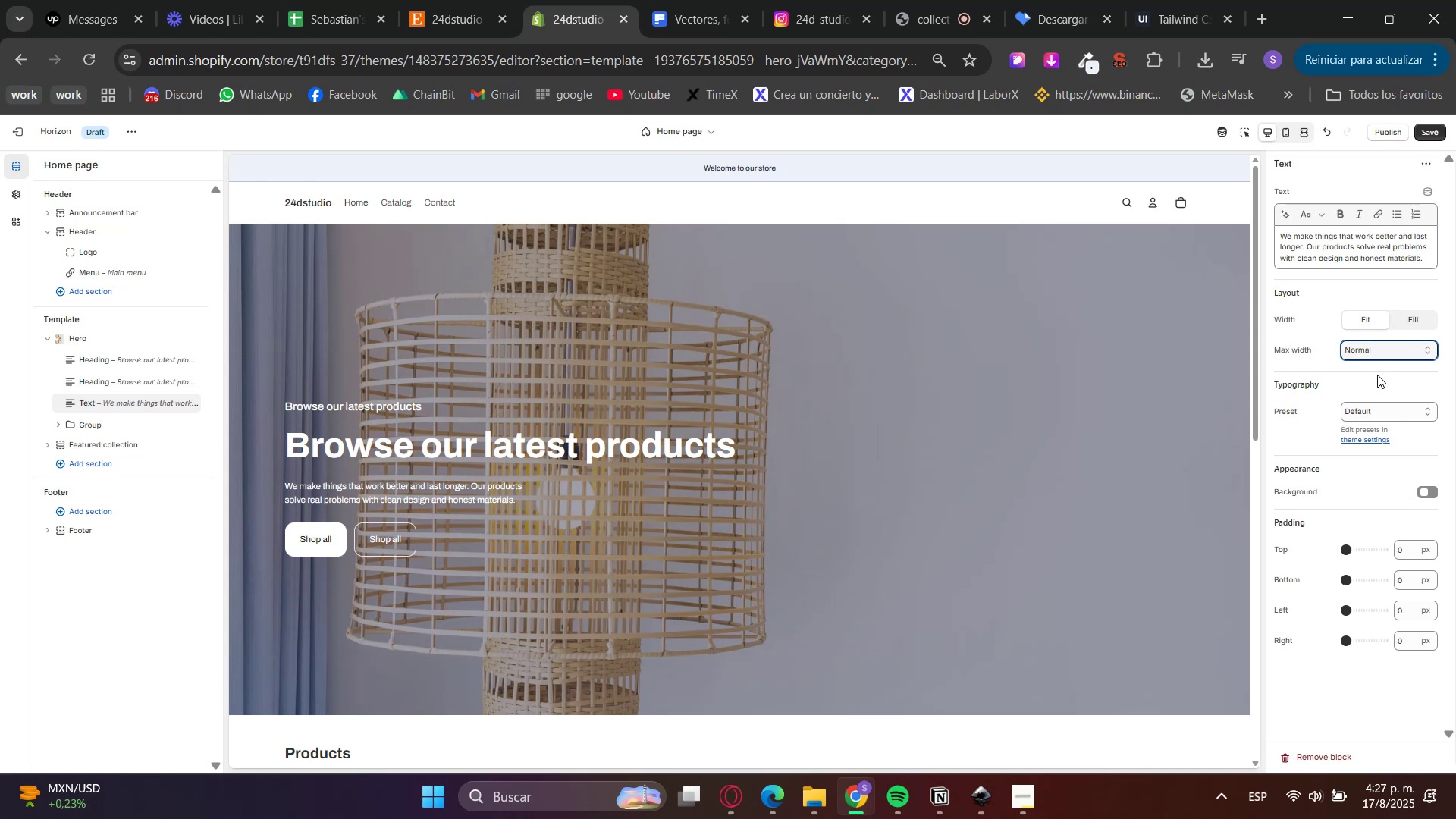 
wait(11.11)
 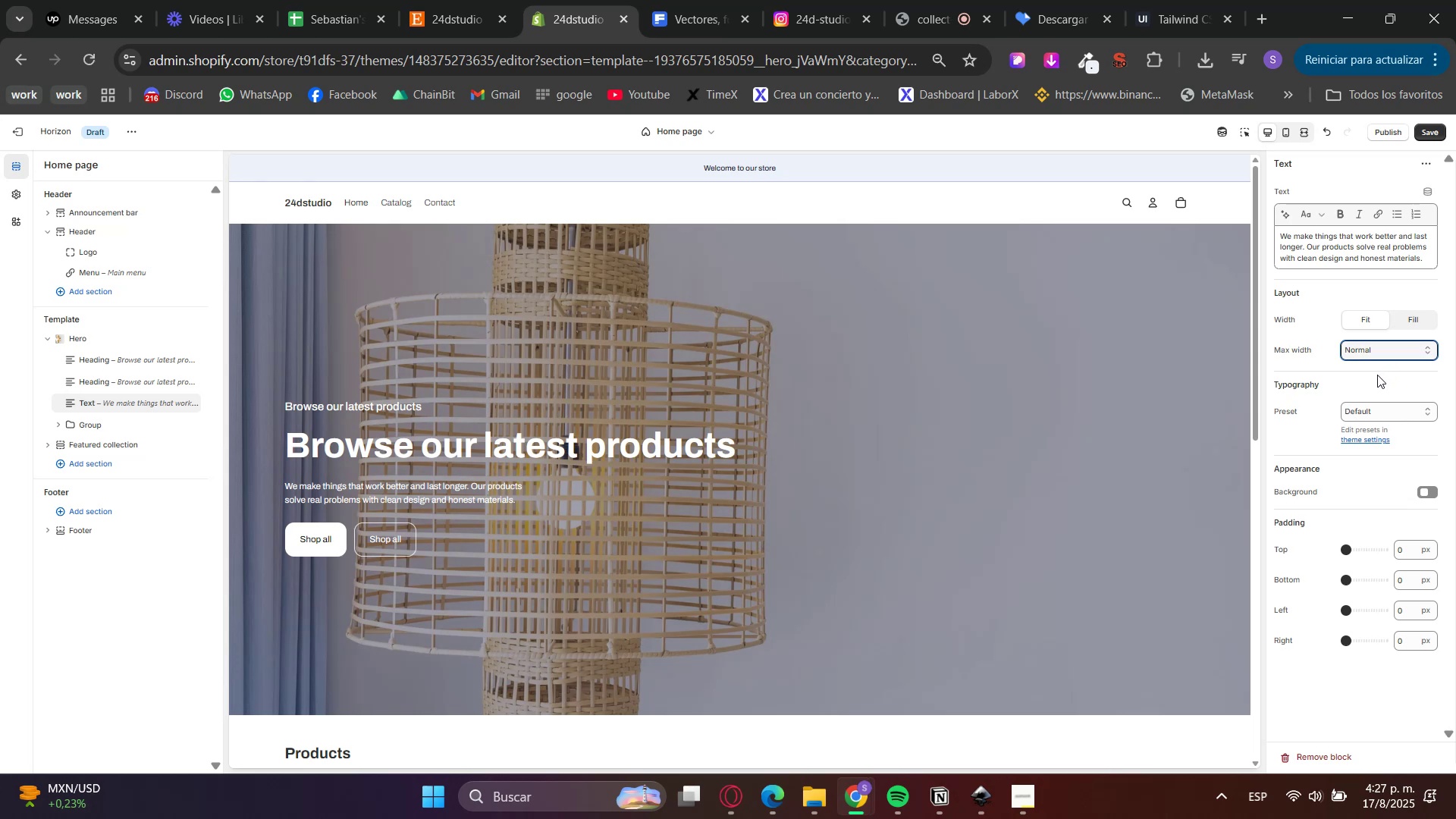 
left_click([6, 193])
 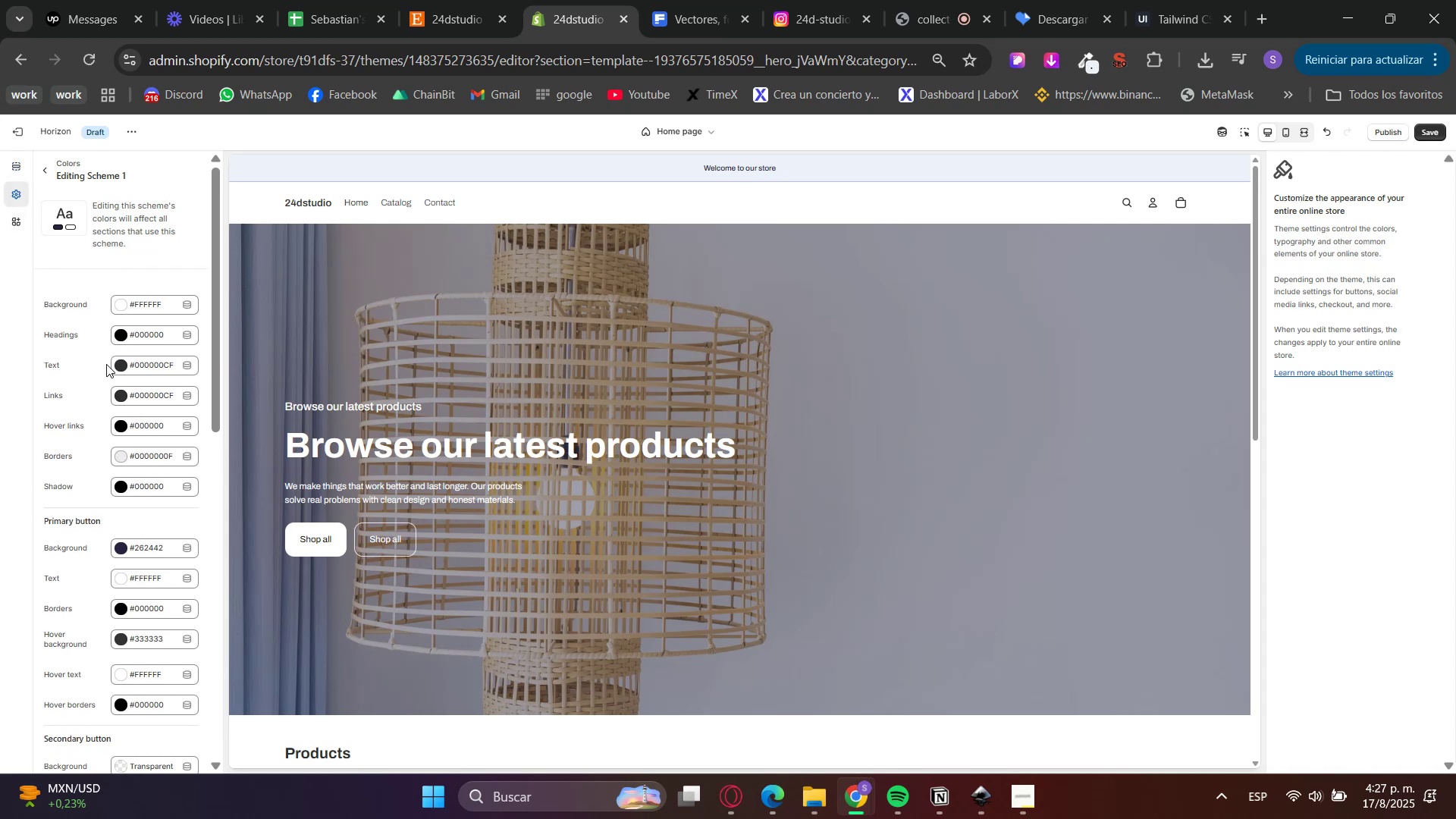 
left_click([49, 172])
 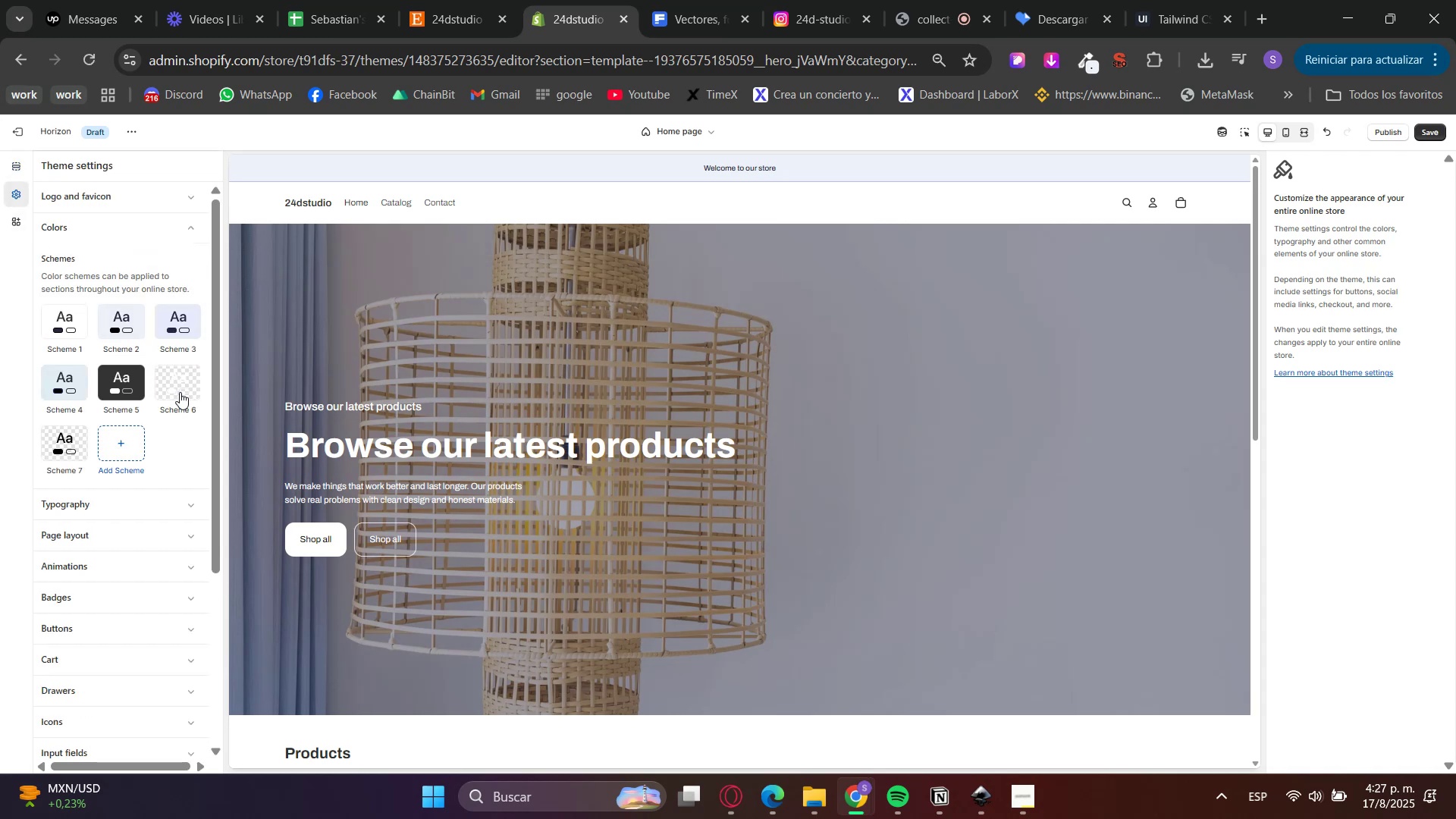 
wait(9.17)
 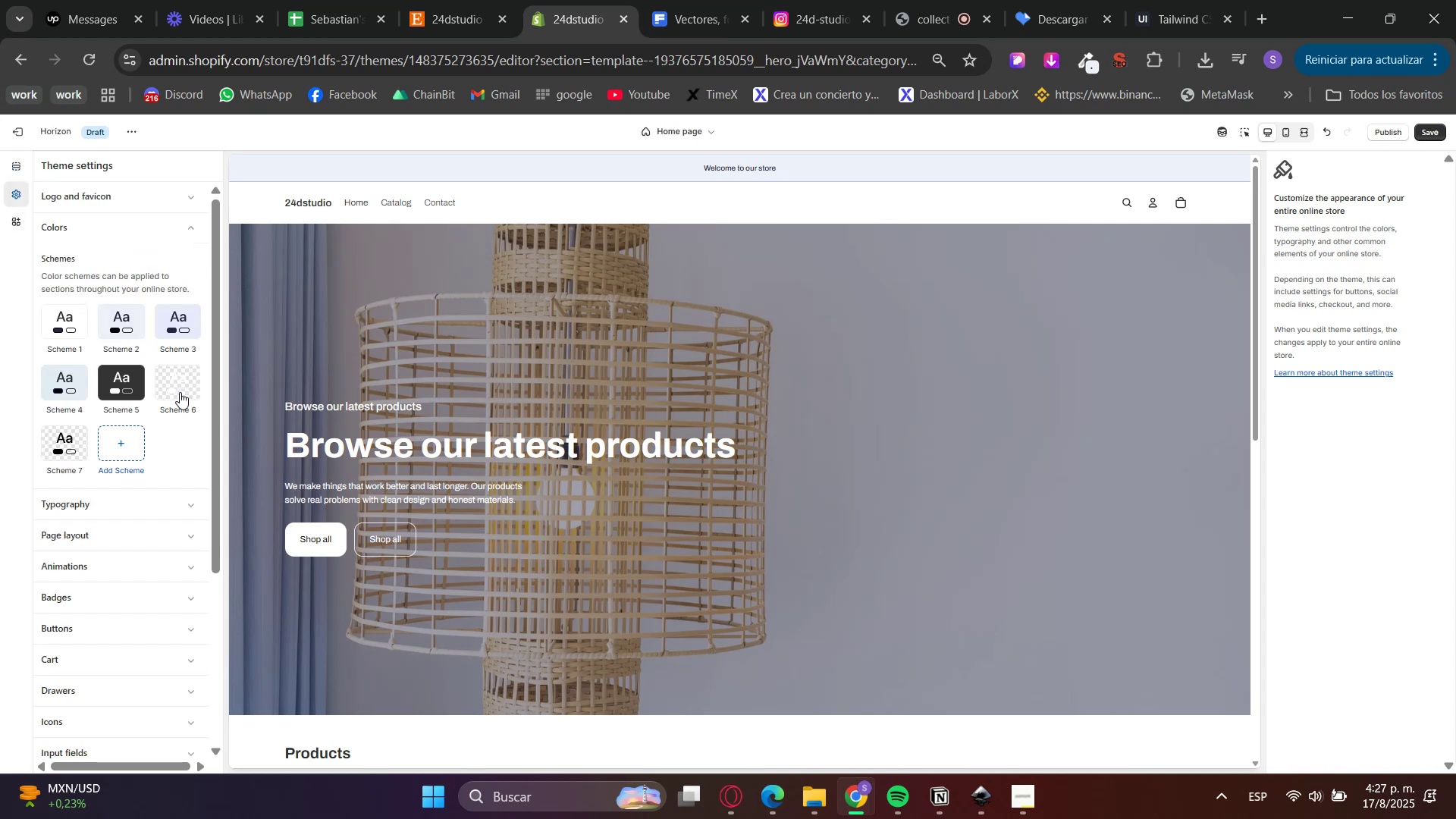 
left_click([187, 324])
 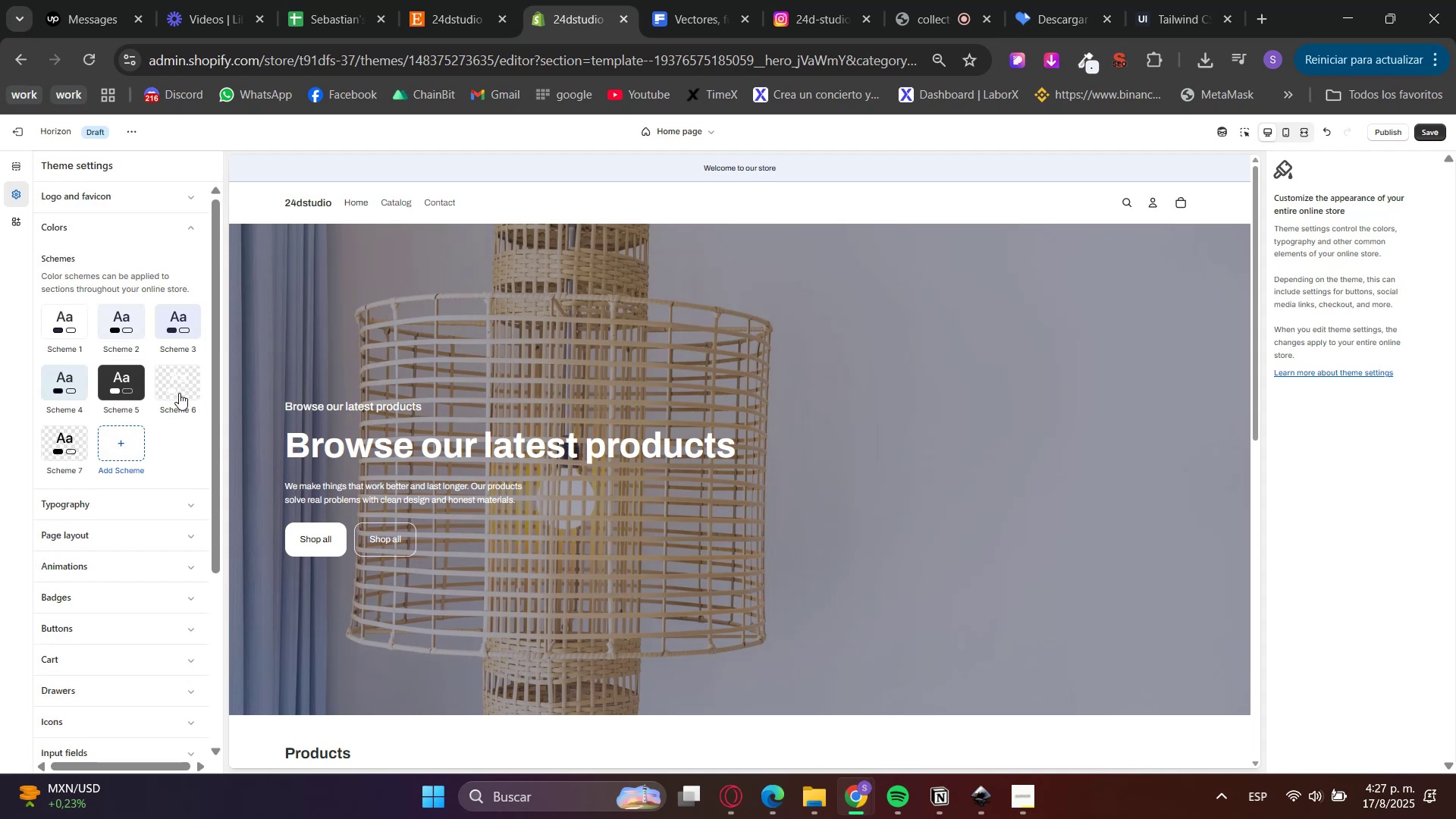 
left_click([177, 388])
 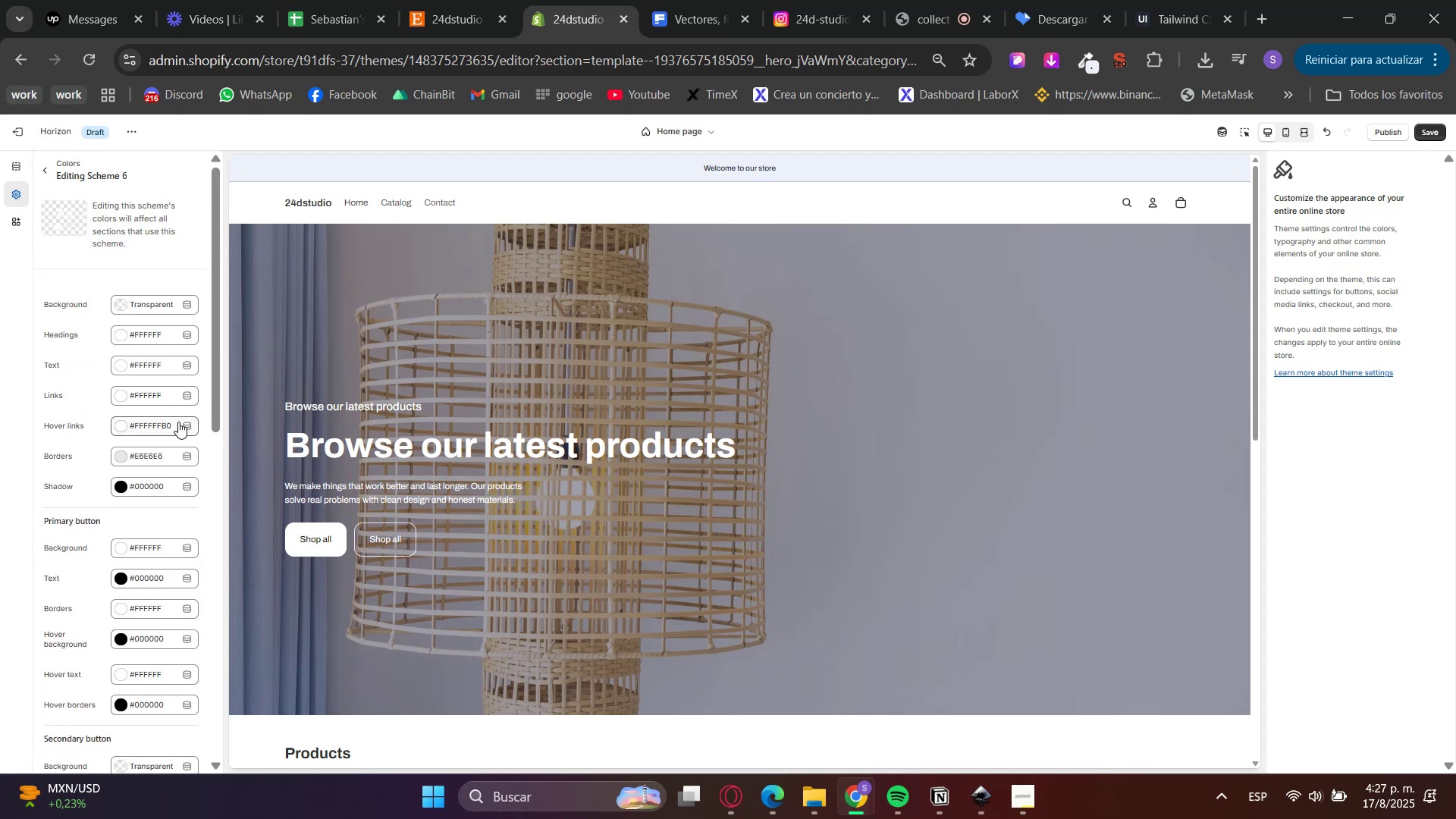 
scroll: coordinate [150, 482], scroll_direction: down, amount: 1.0
 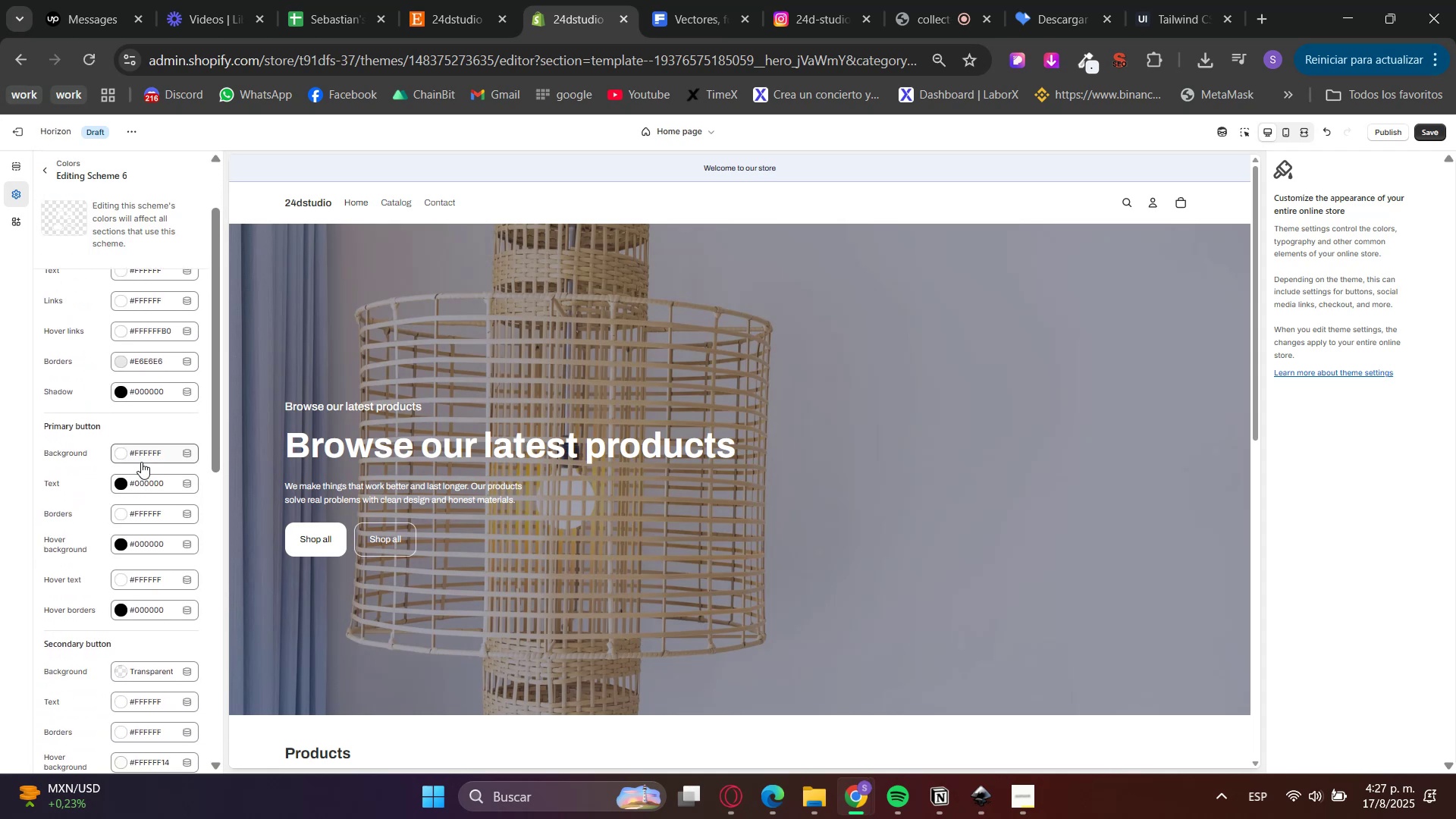 
left_click([121, 453])
 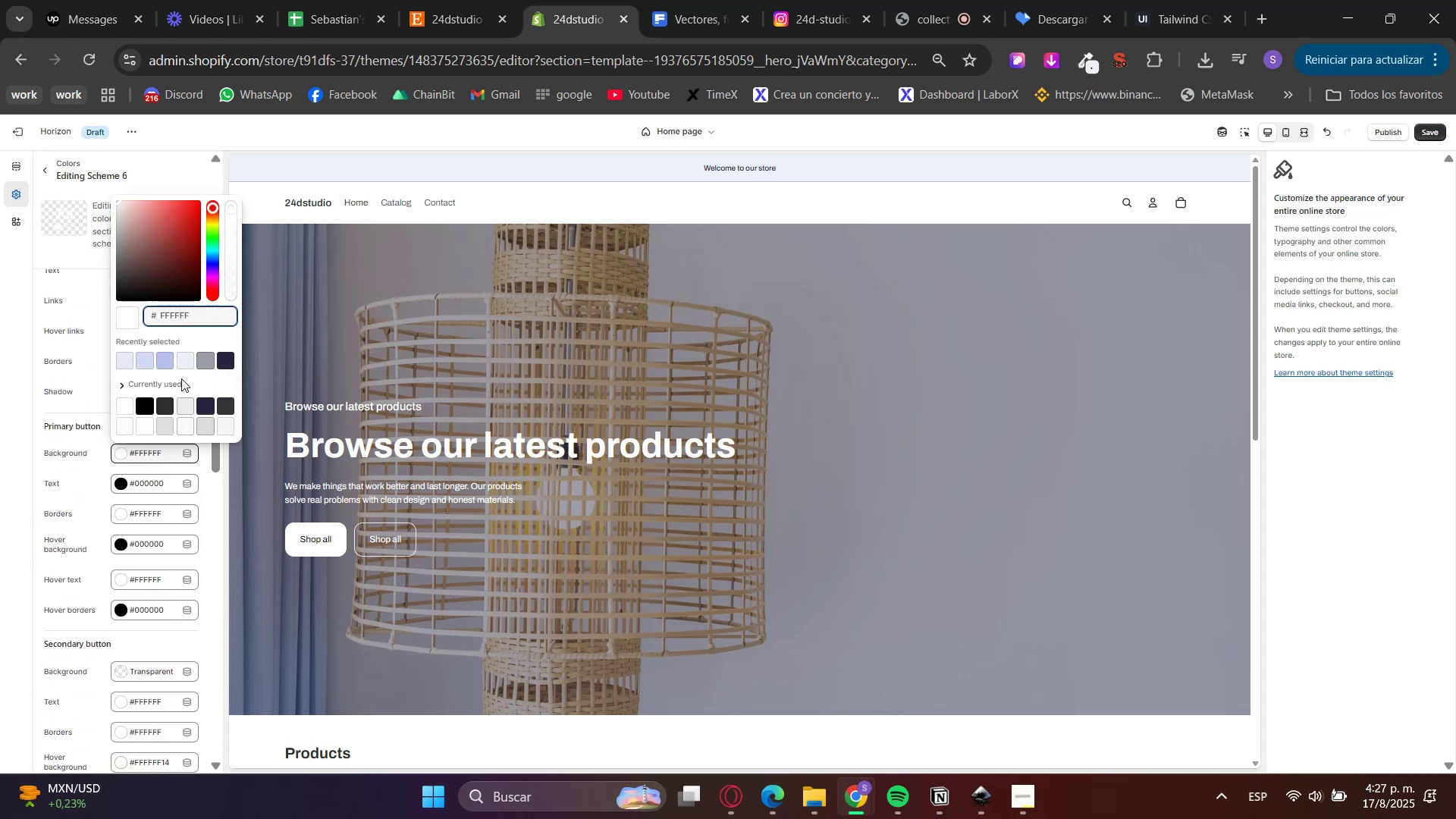 
left_click([226, 356])
 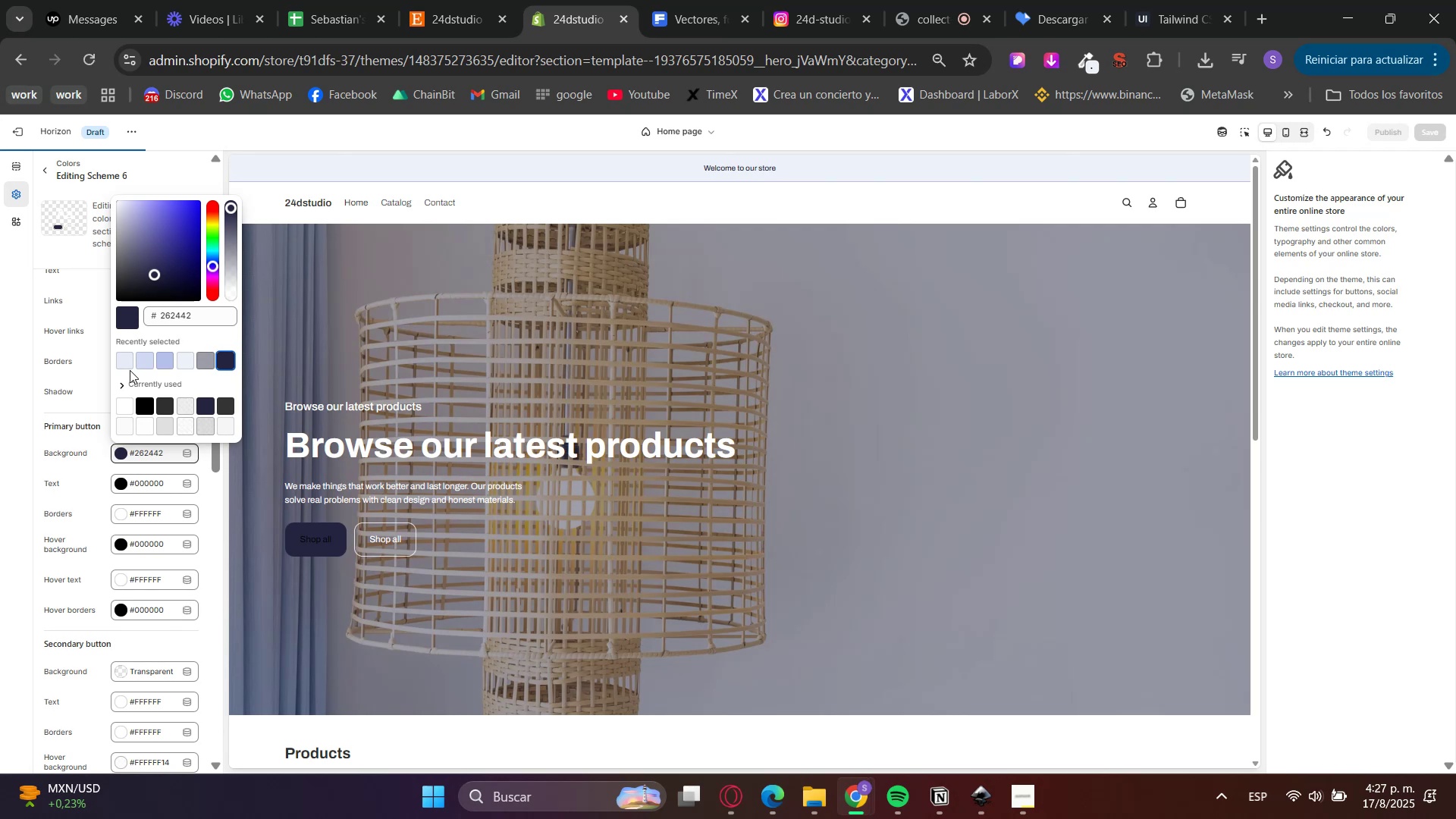 
double_click([124, 365])
 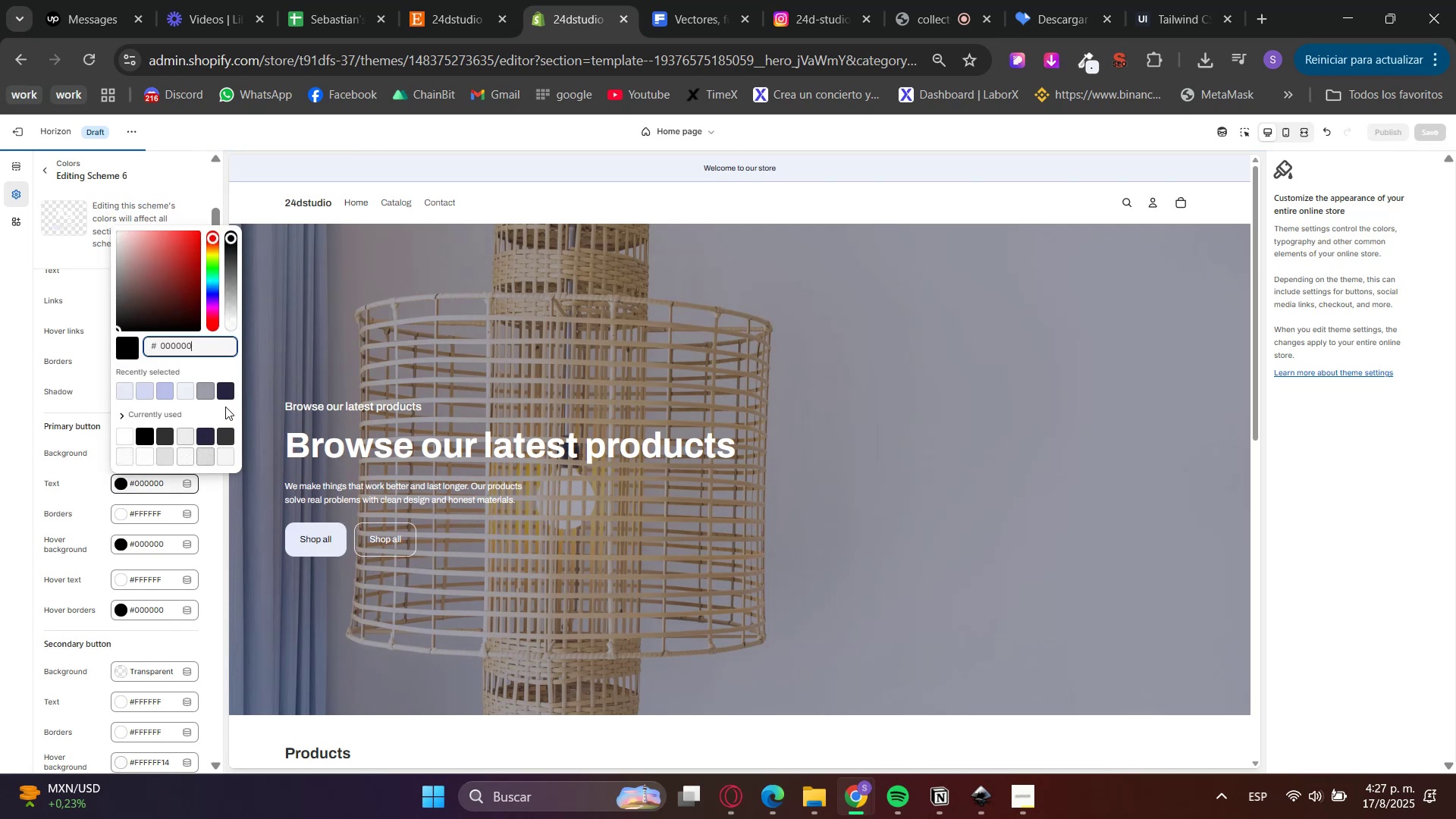 
double_click([54, 510])
 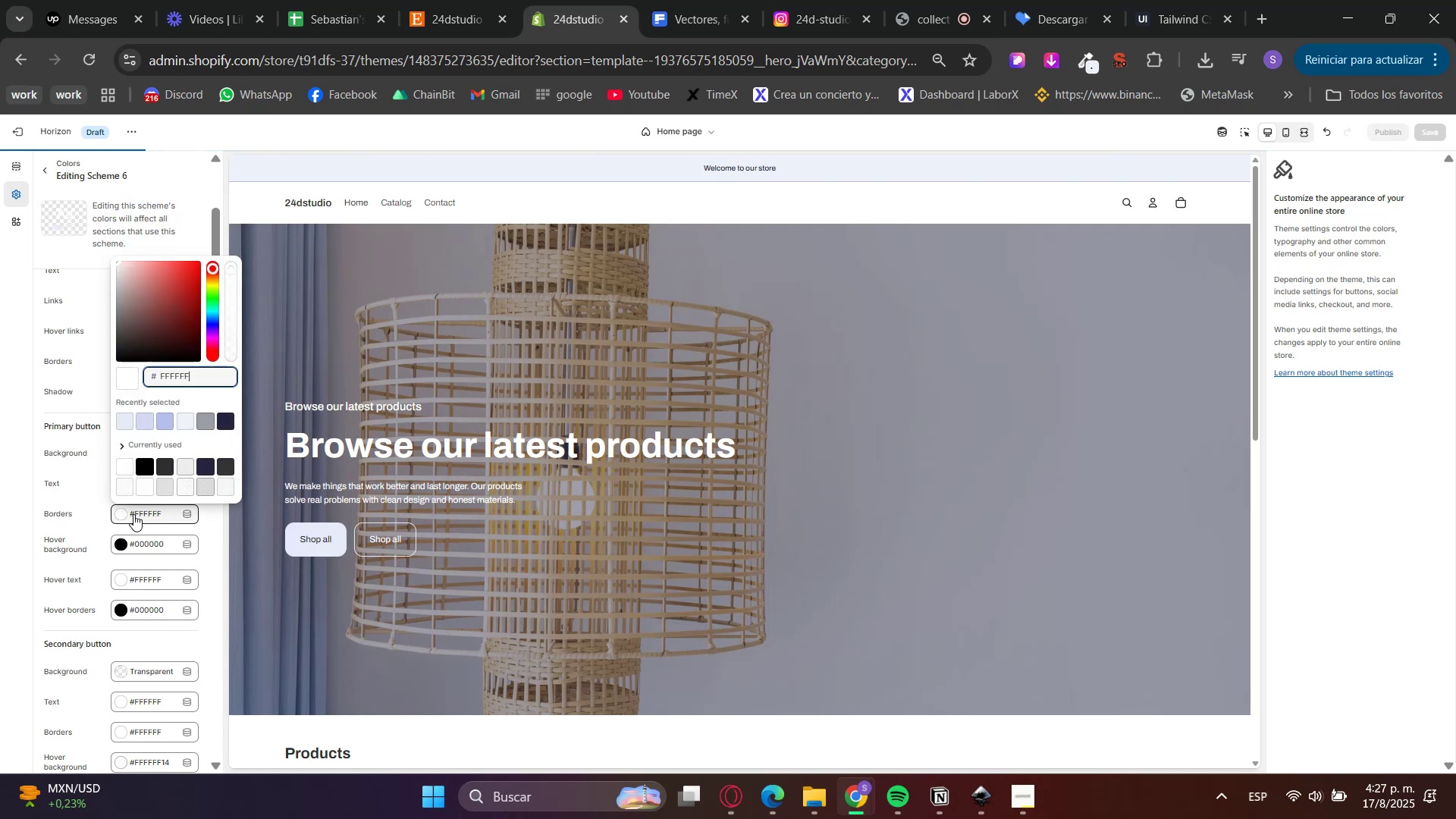 
triple_click([135, 515])
 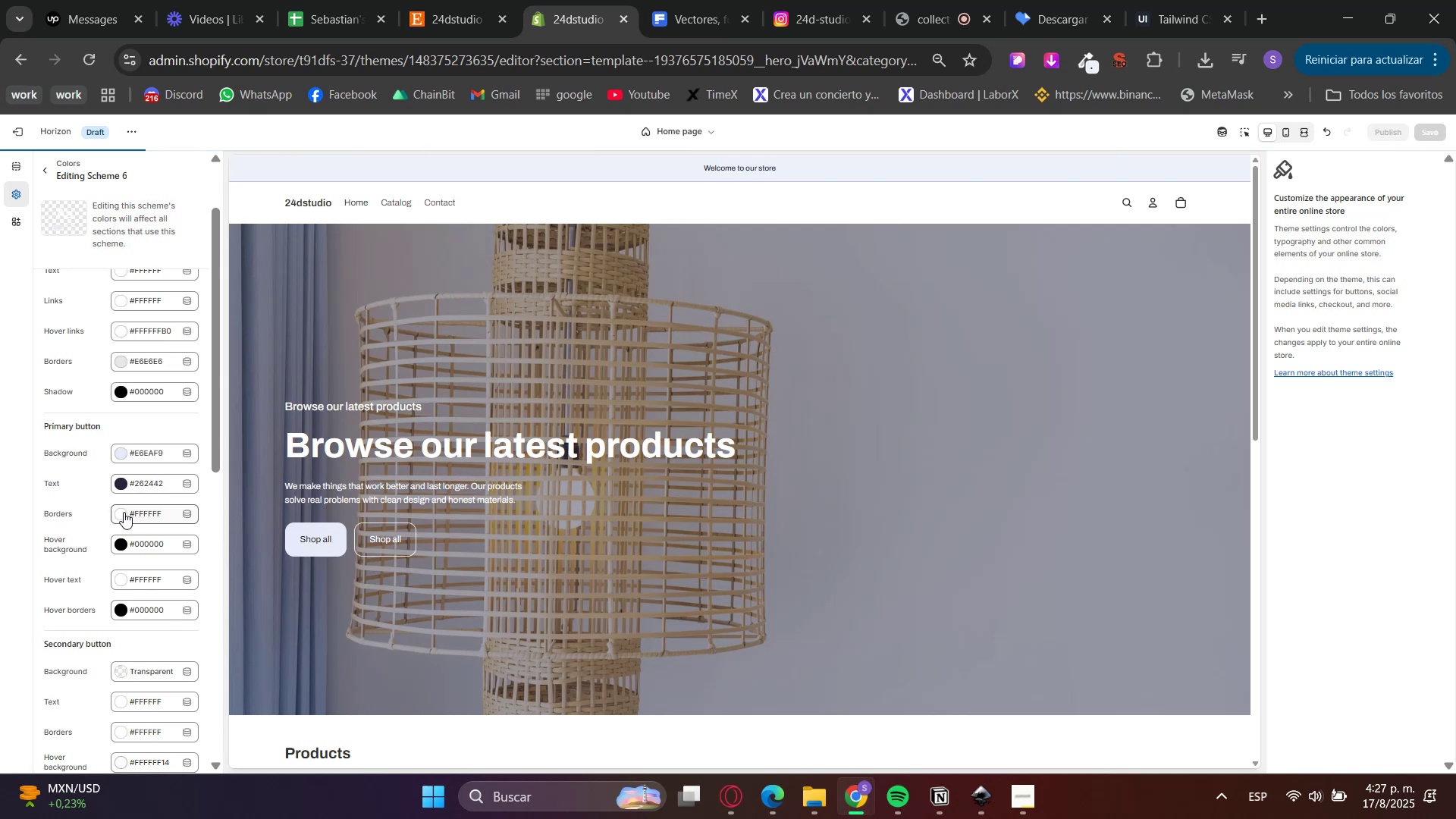 
triple_click([123, 511])
 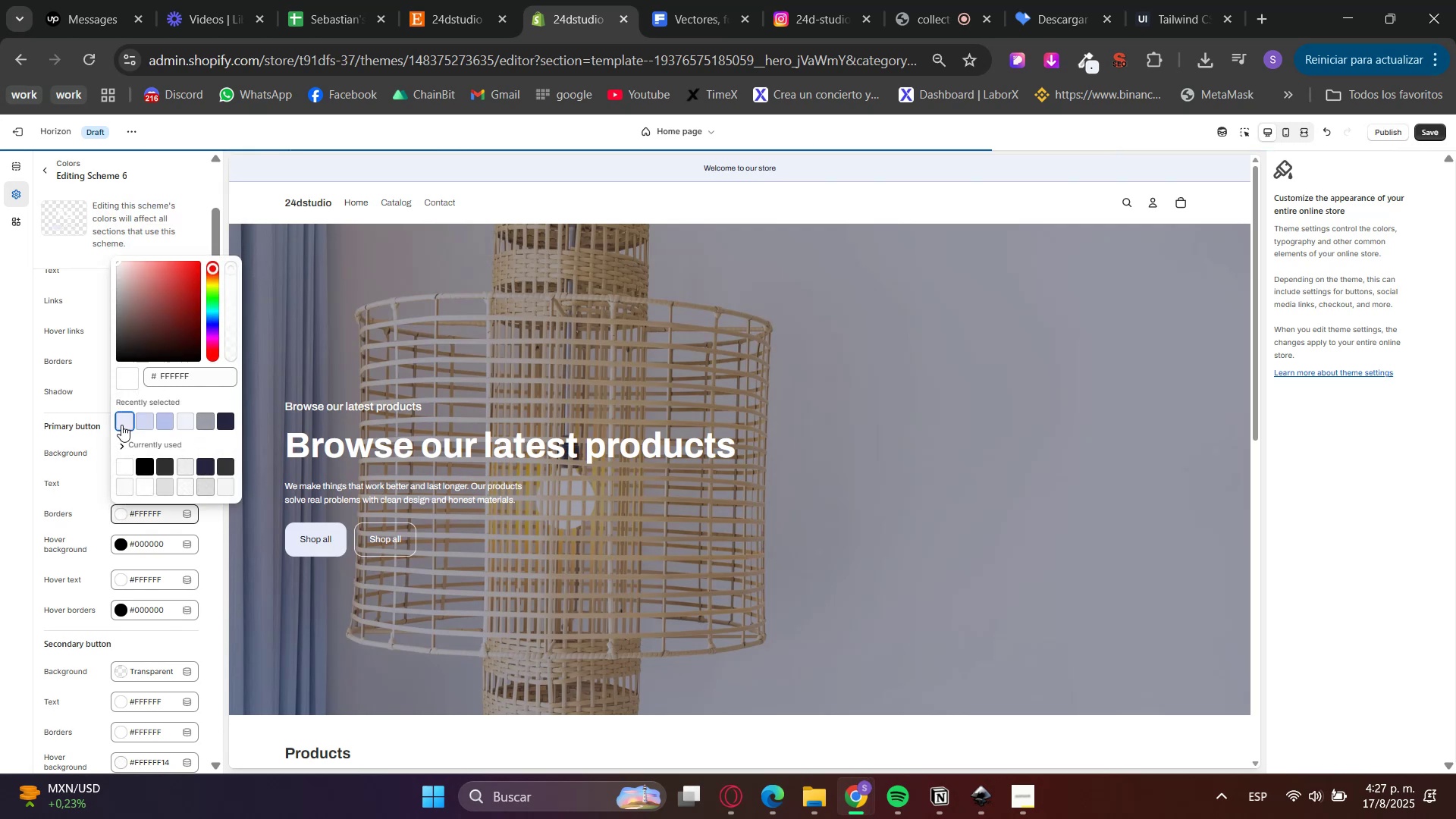 
double_click([57, 526])
 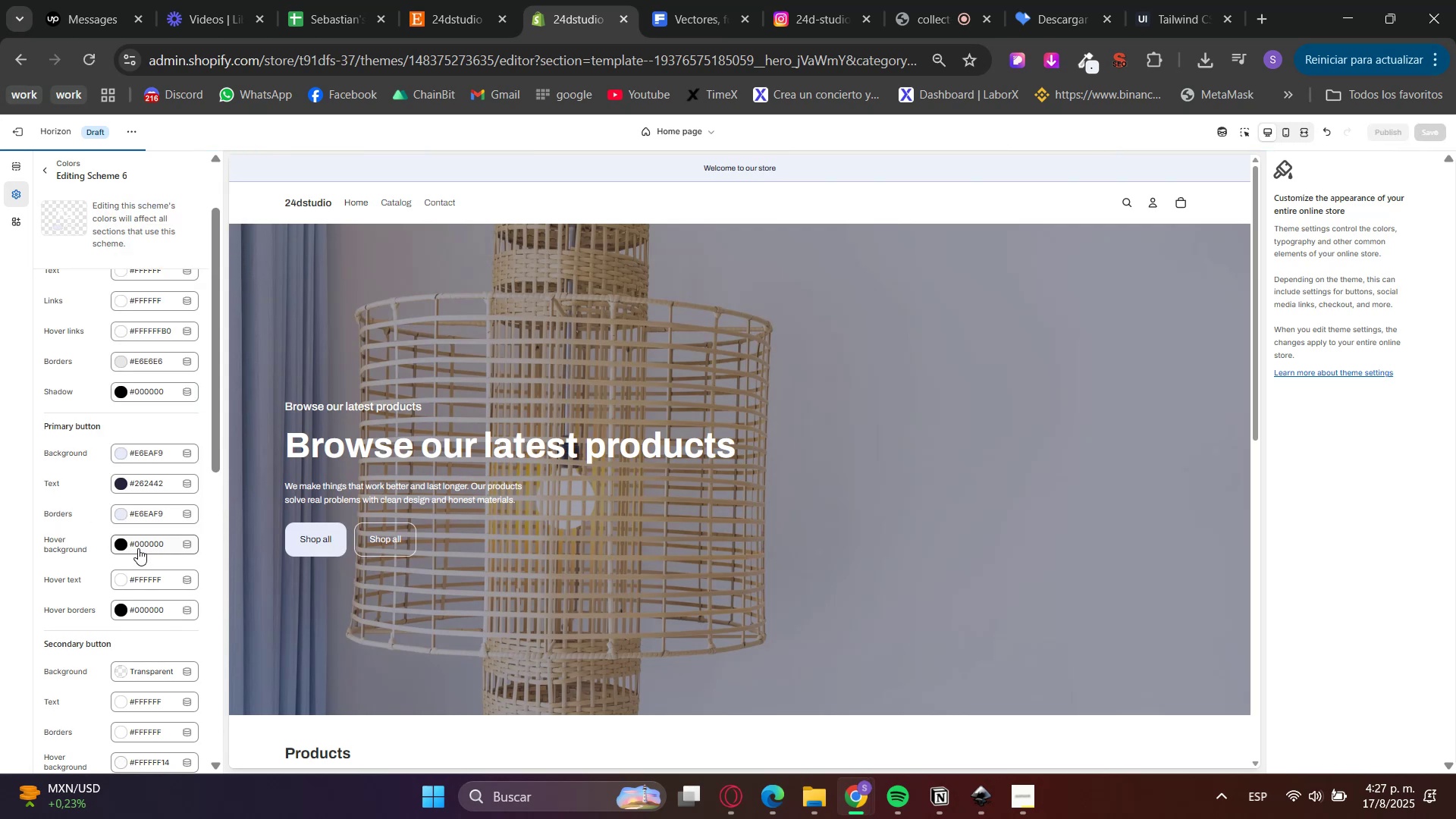 
triple_click([137, 546])
 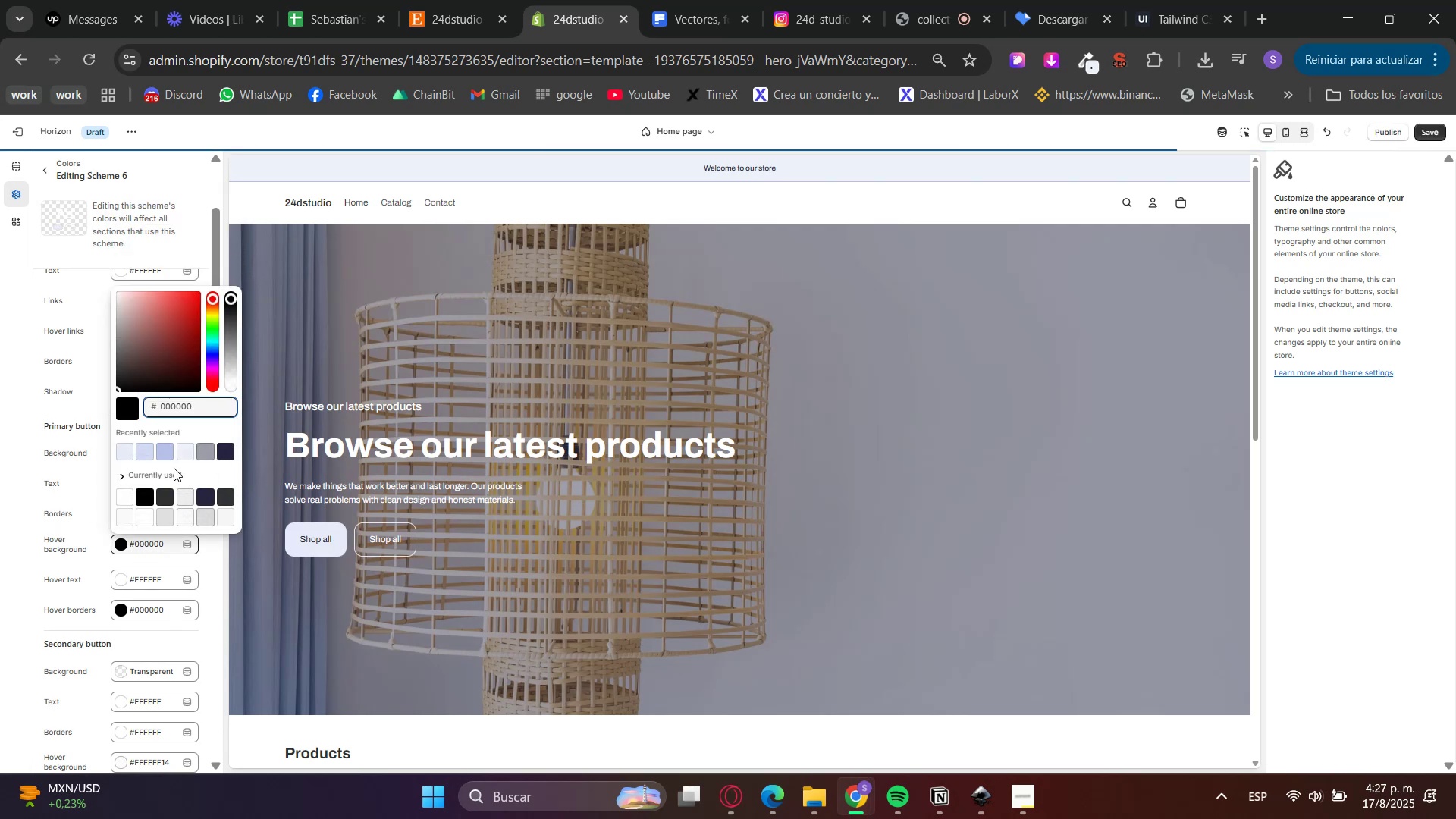 
left_click([228, 441])
 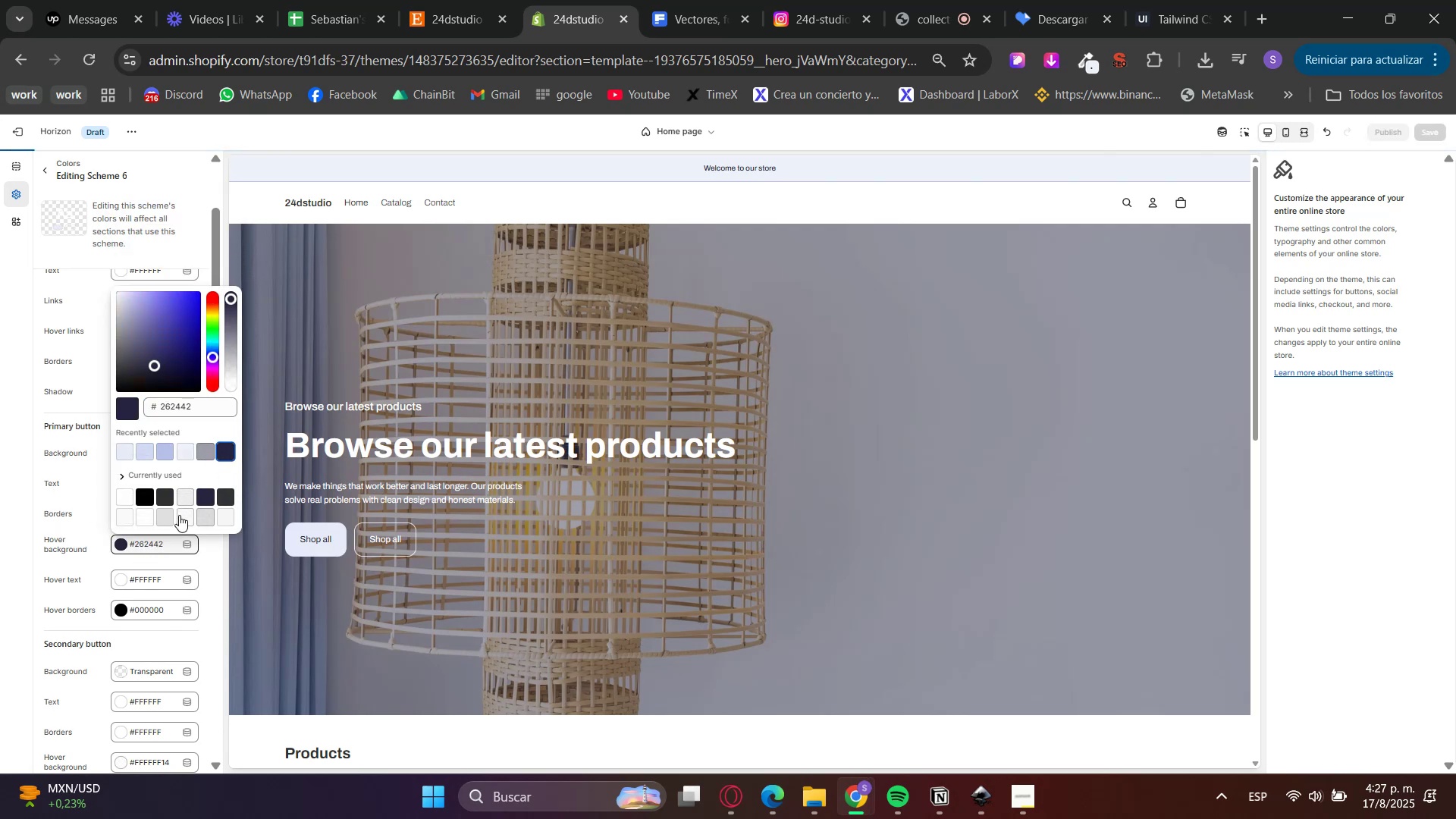 
double_click([102, 598])
 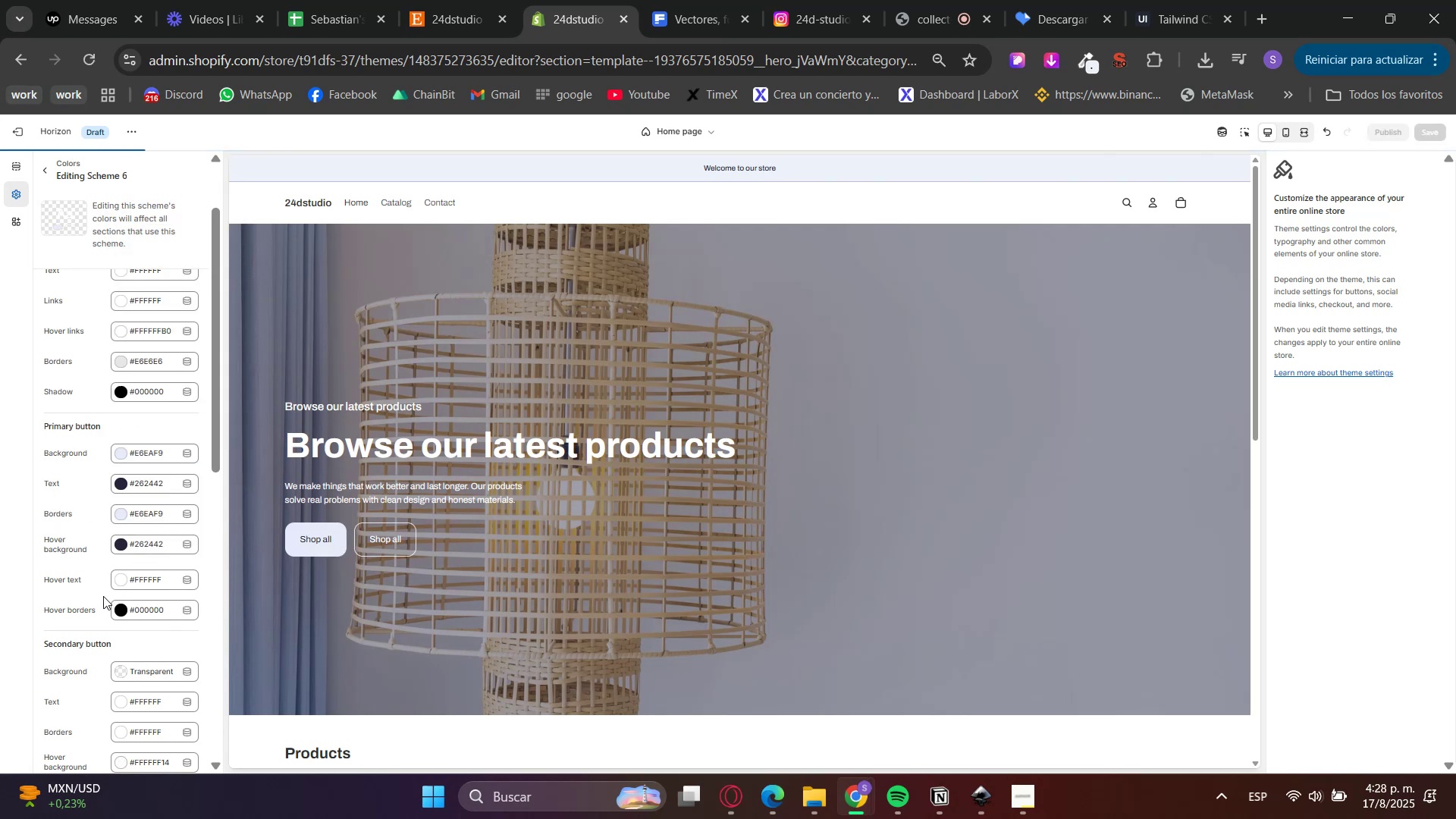 
triple_click([115, 580])
 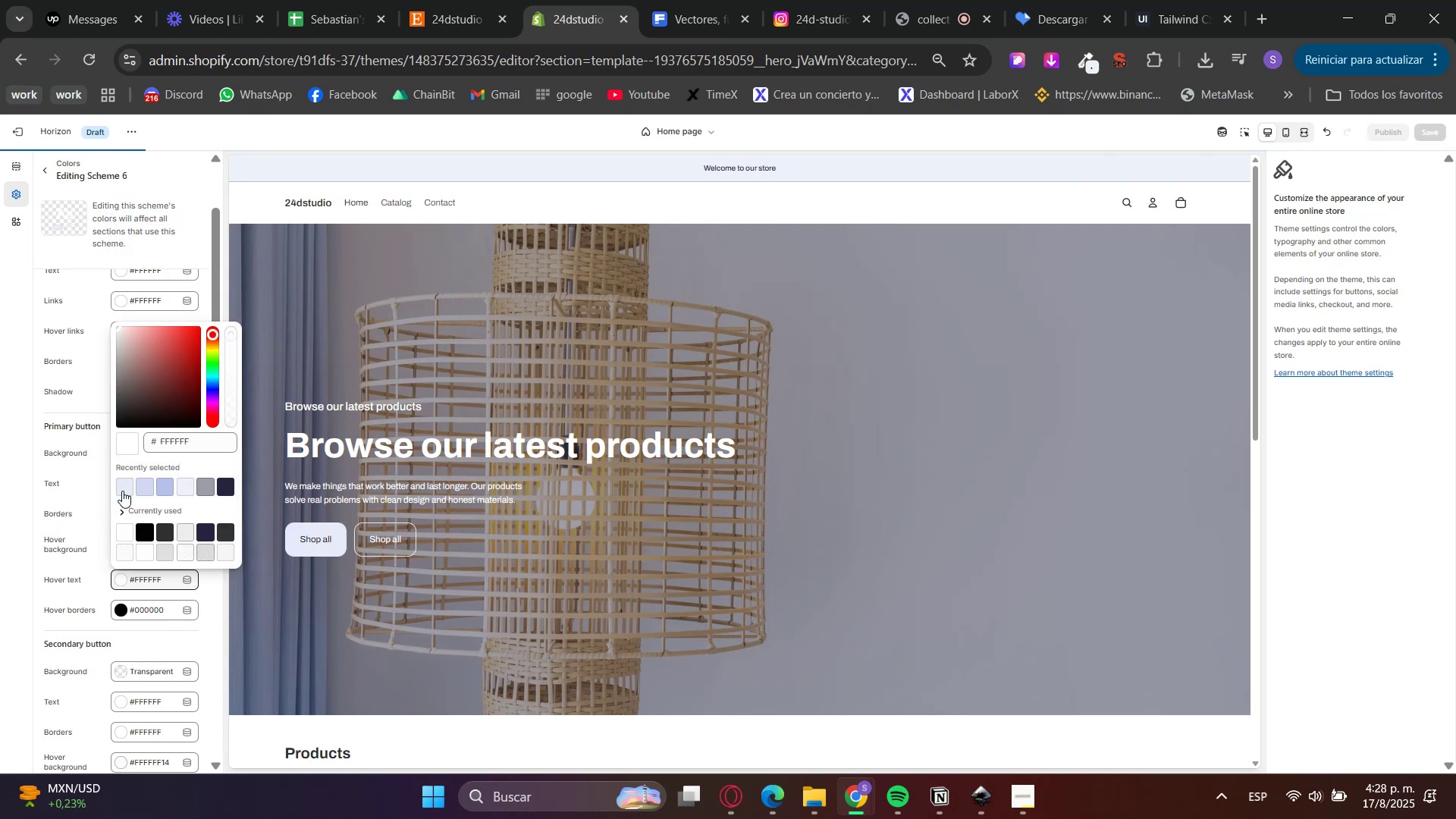 
double_click([122, 485])
 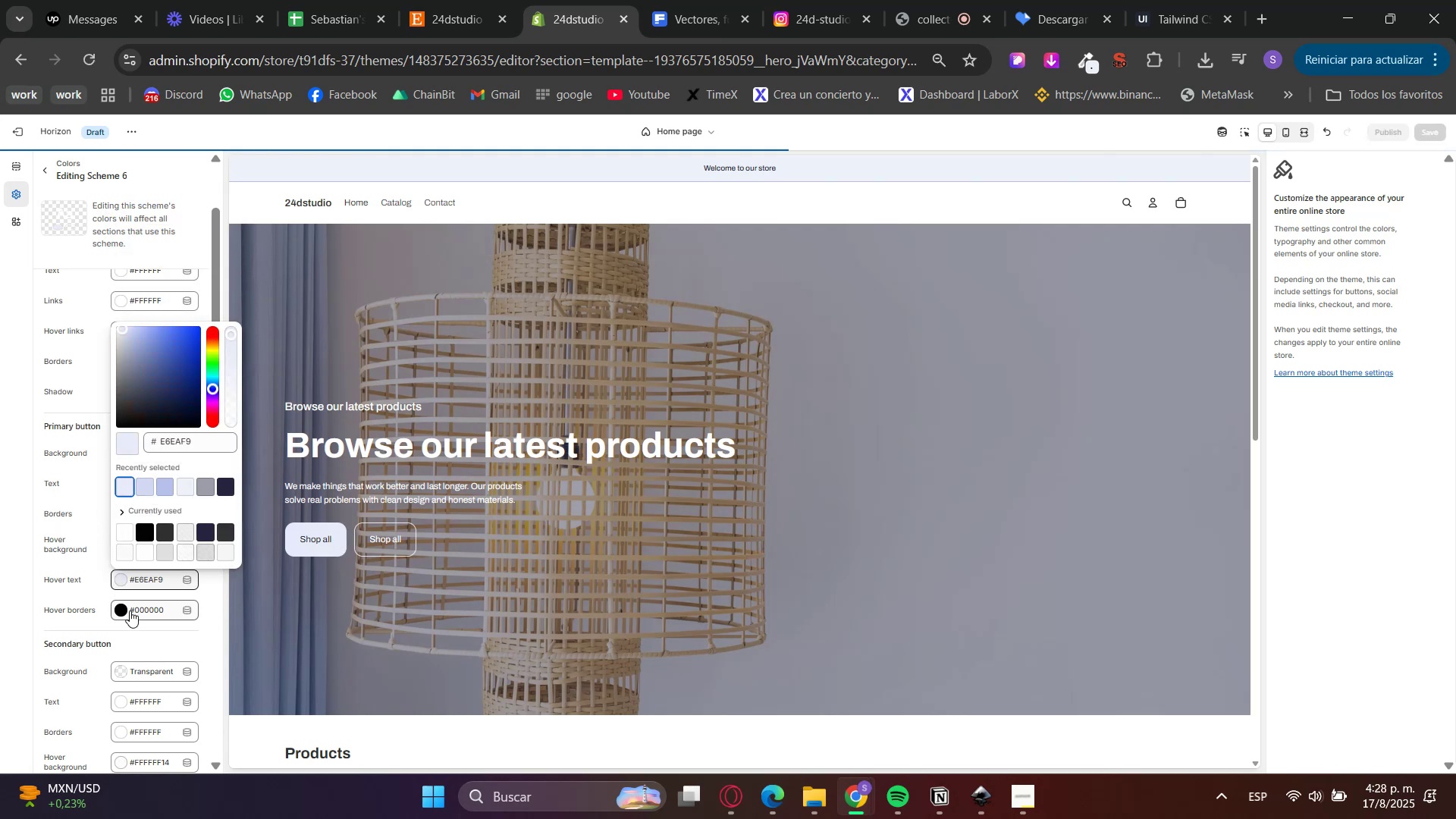 
triple_click([125, 613])
 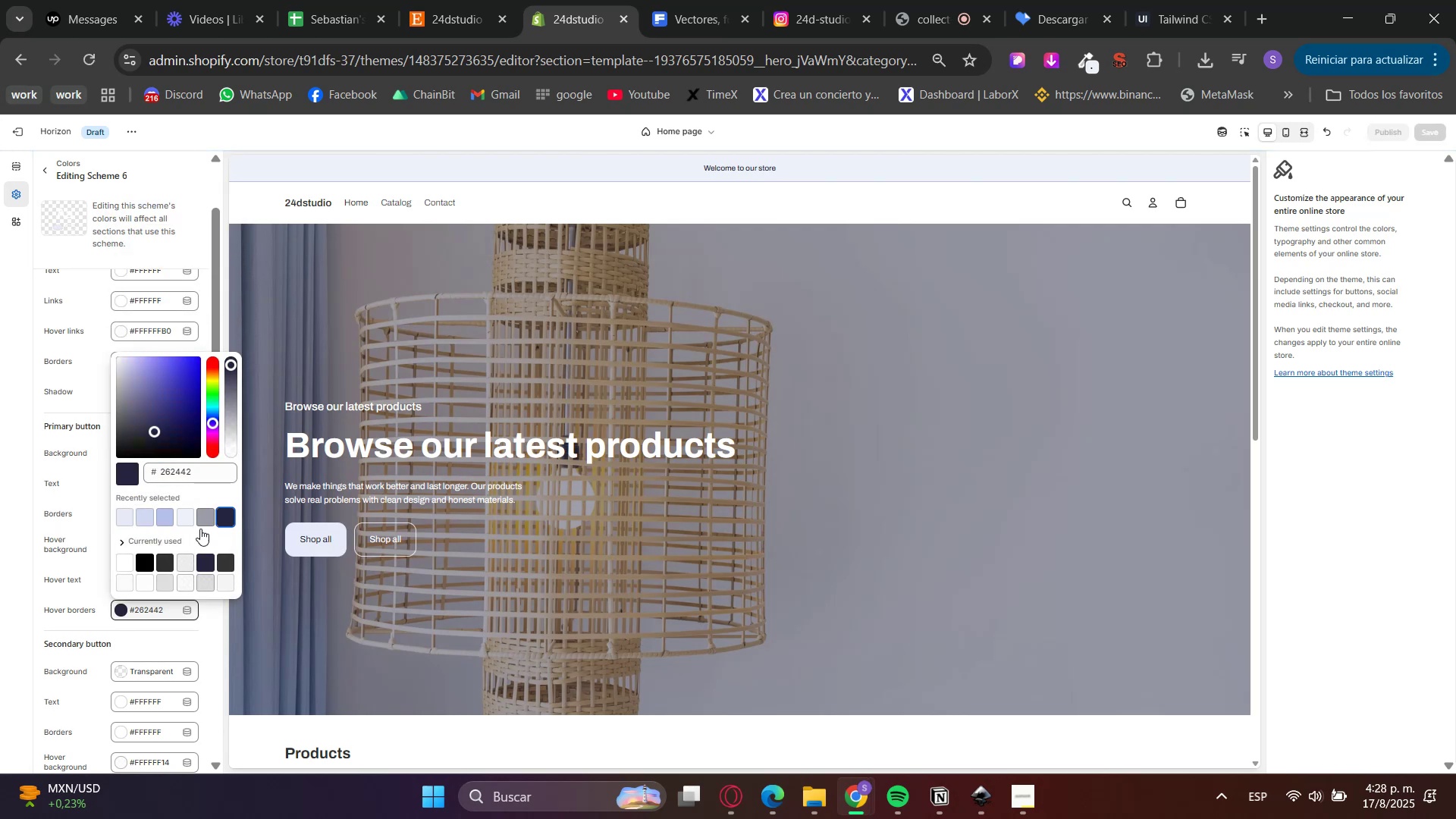 
left_click([0, 606])
 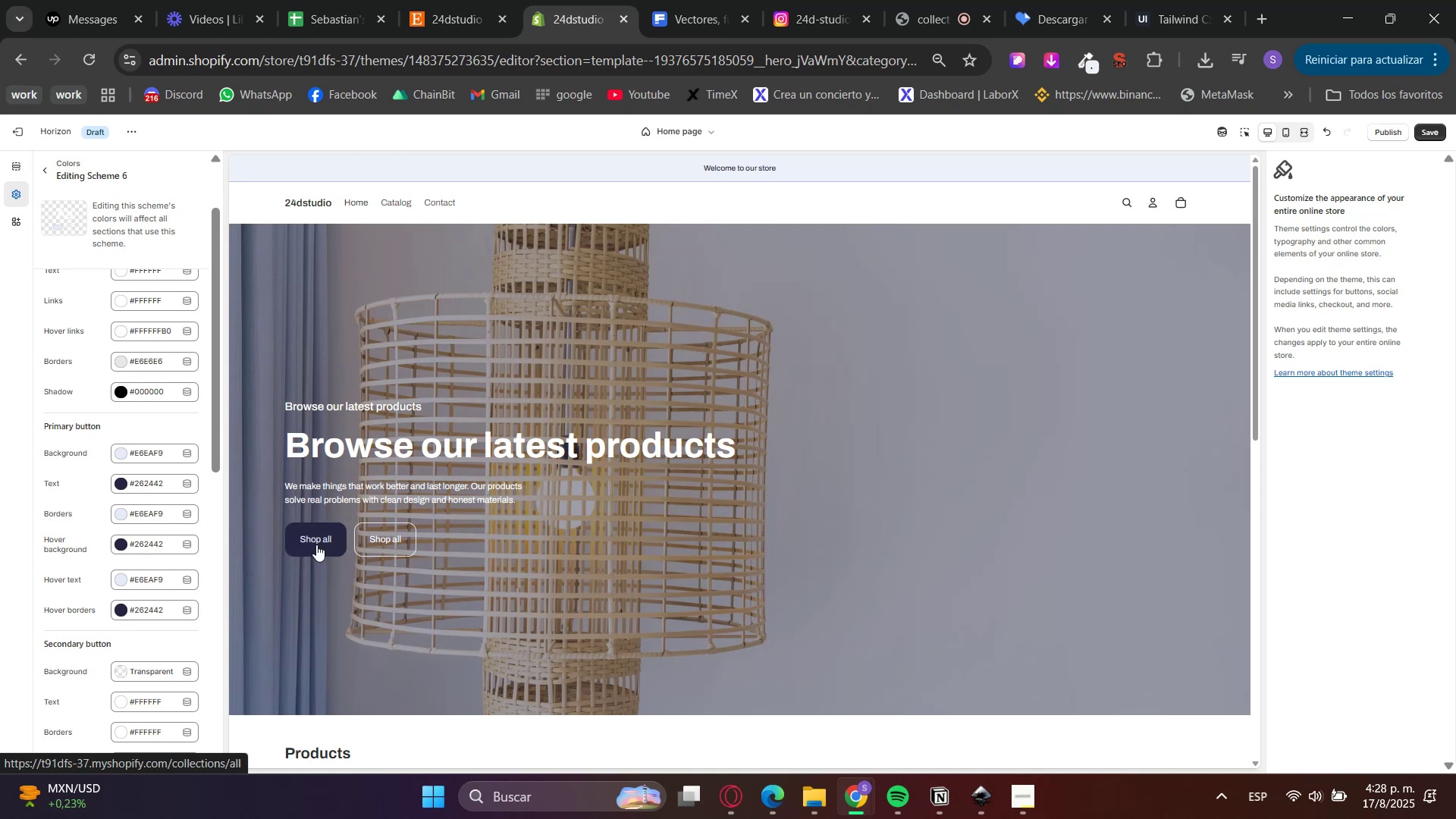 
scroll: coordinate [66, 532], scroll_direction: down, amount: 5.0
 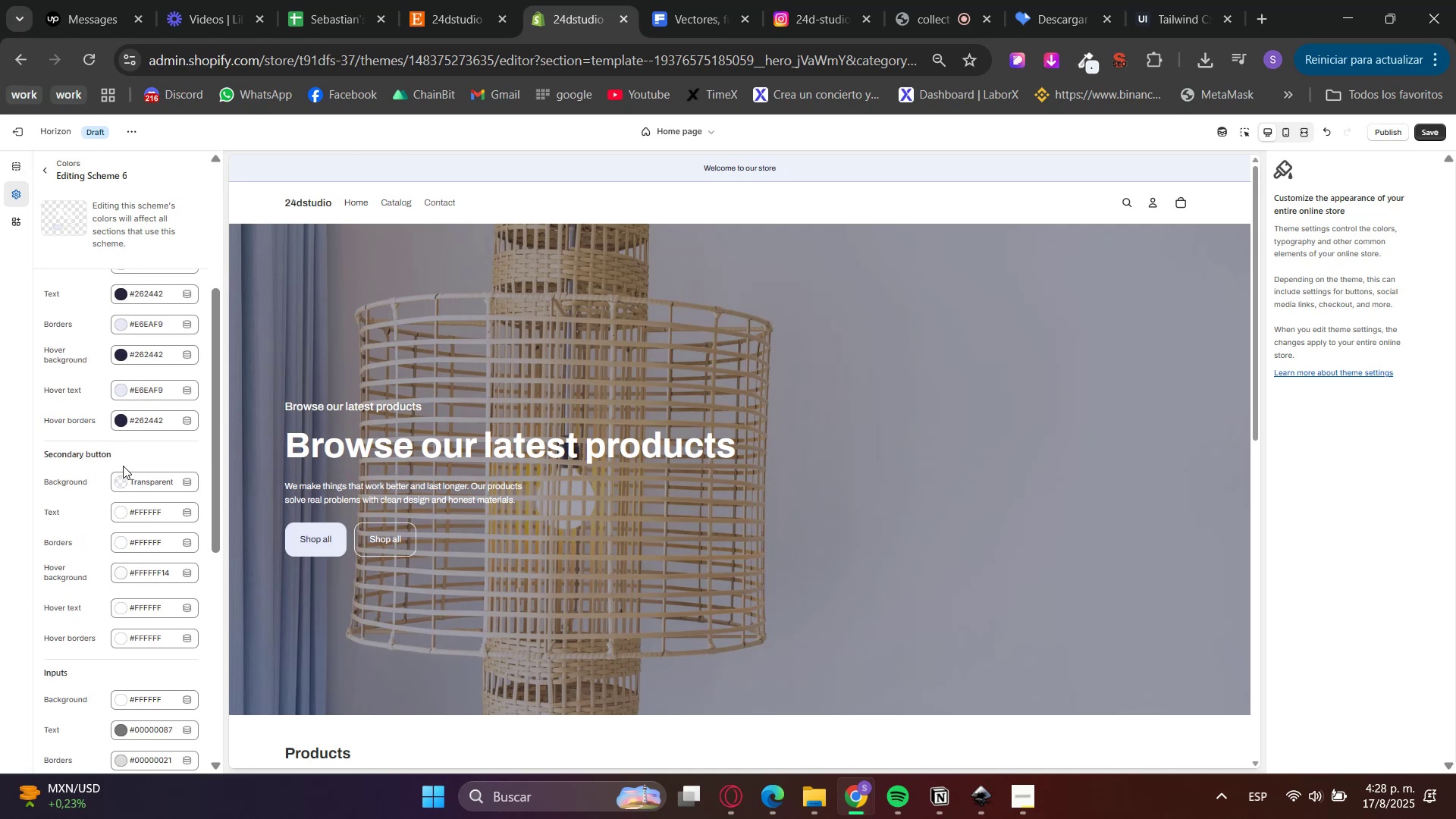 
left_click([120, 473])
 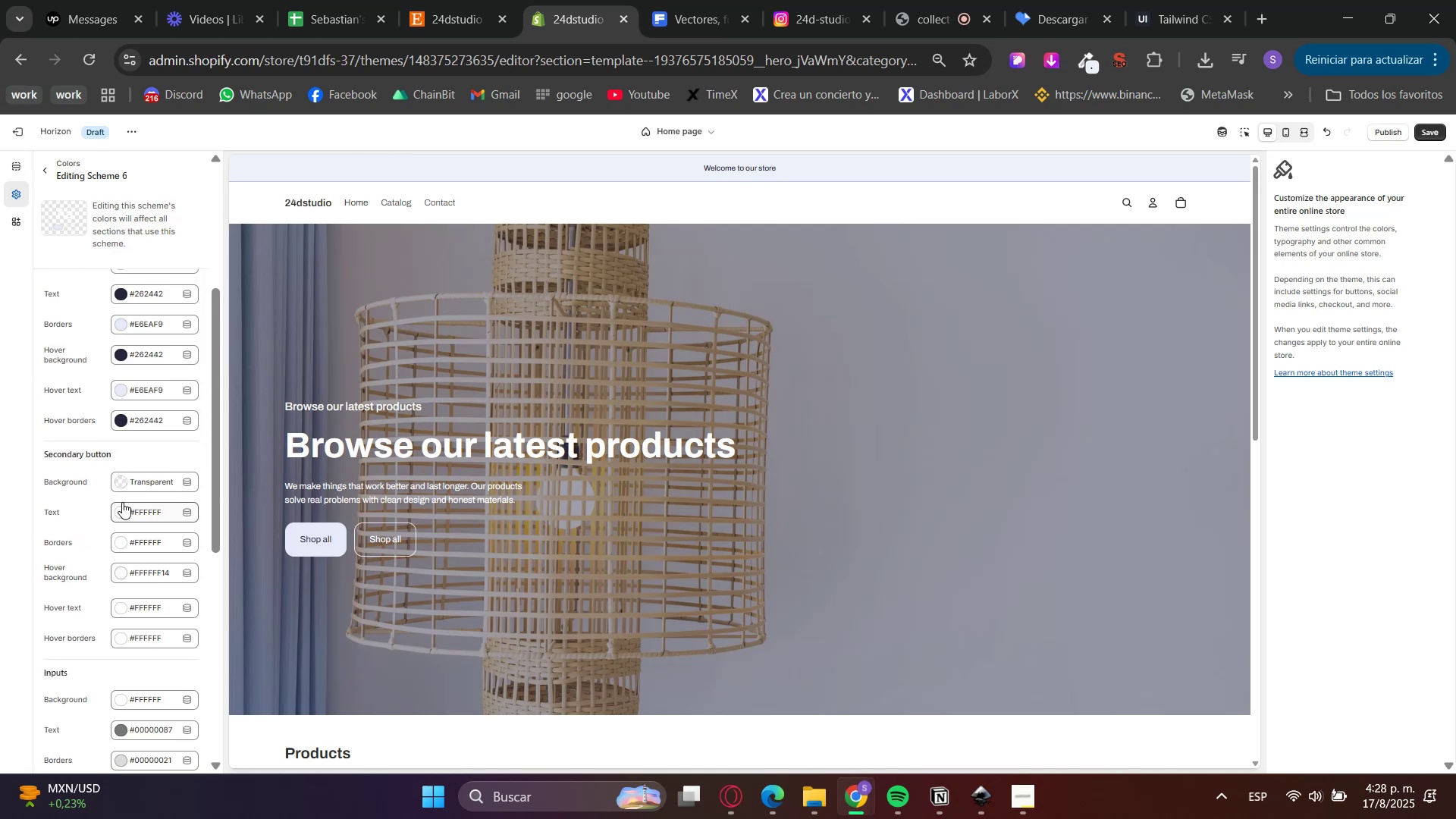 
left_click([126, 510])
 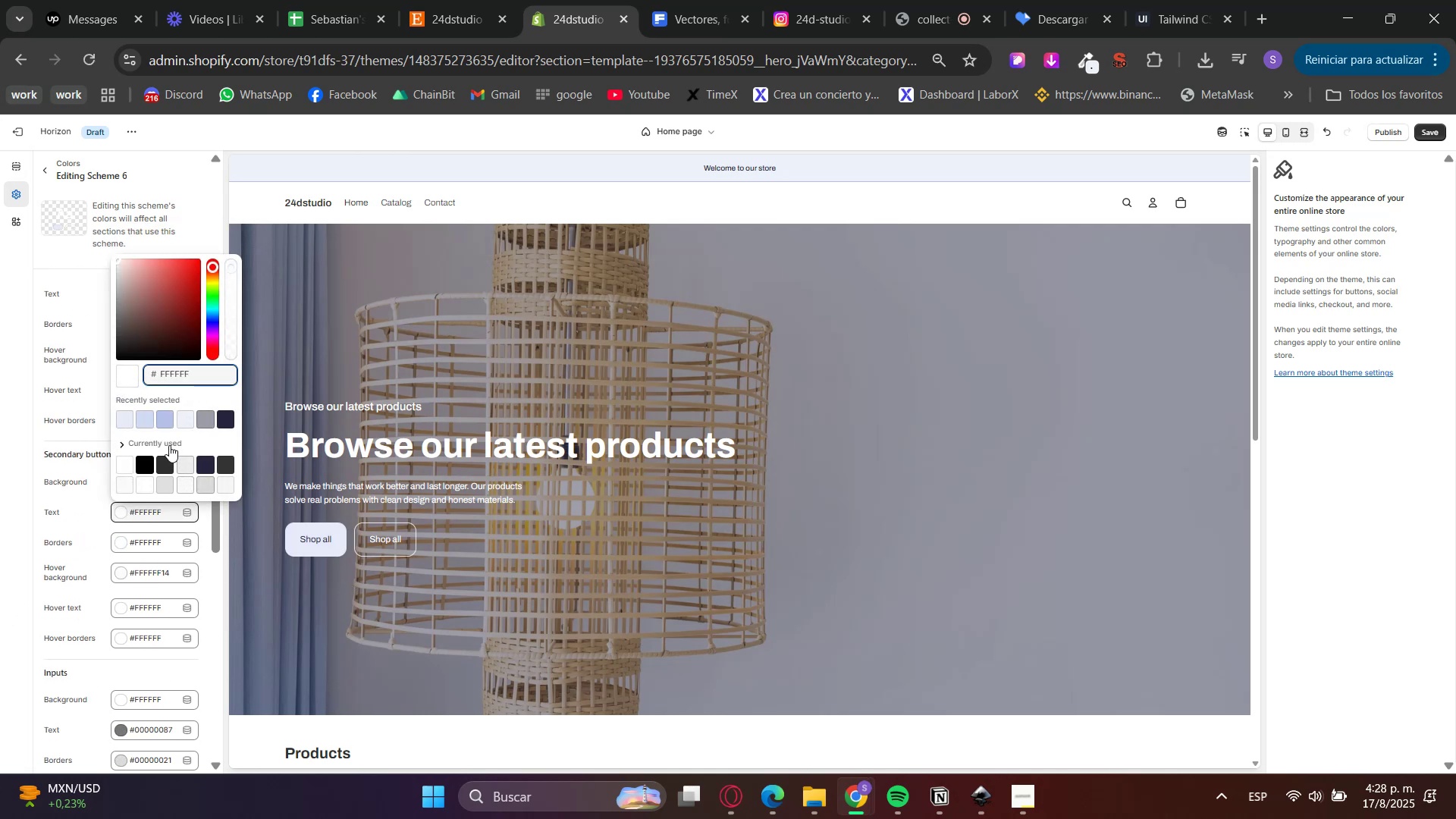 
left_click([0, 523])
 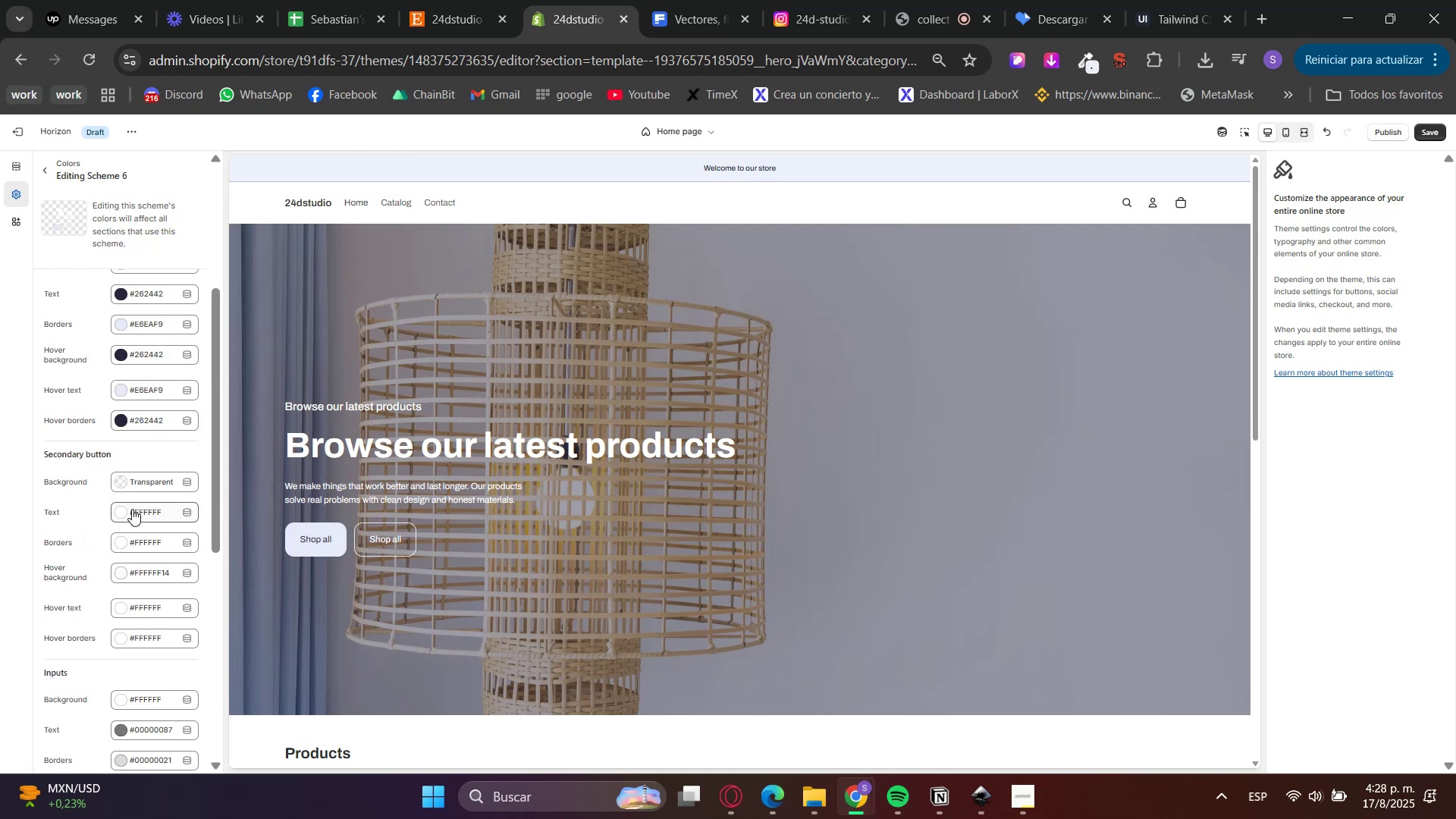 
left_click([135, 471])
 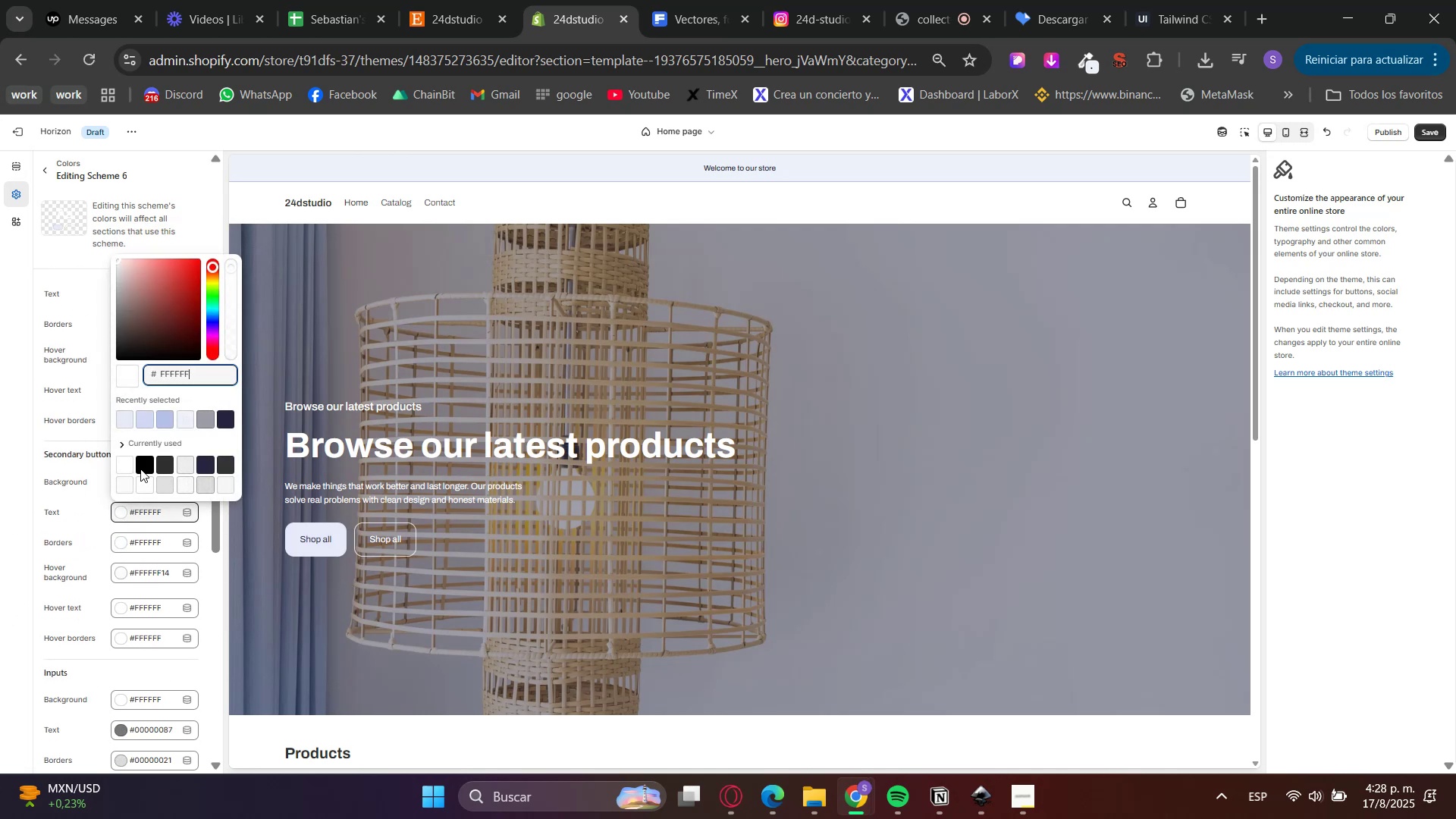 
left_click([117, 419])
 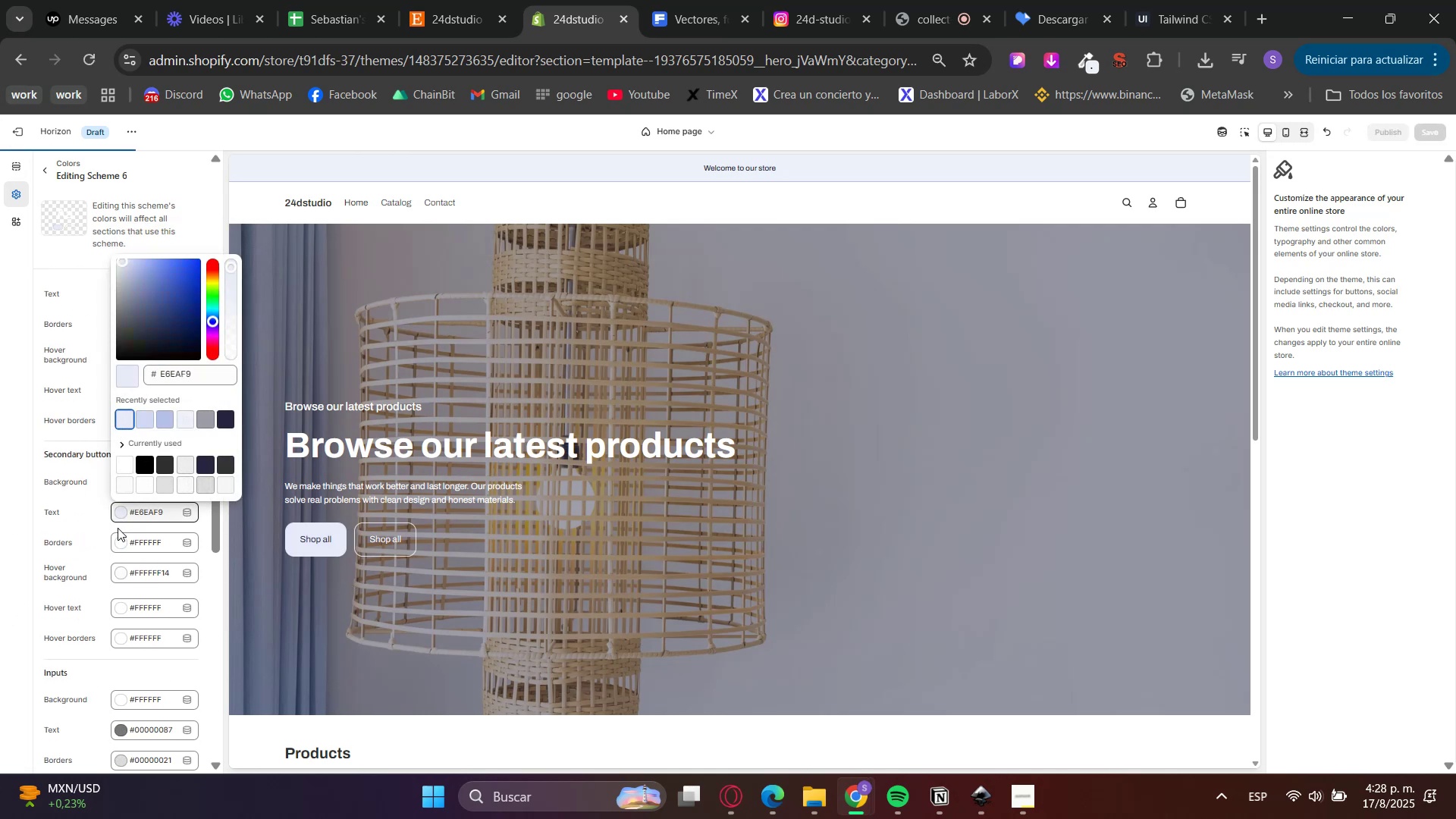 
left_click([126, 539])
 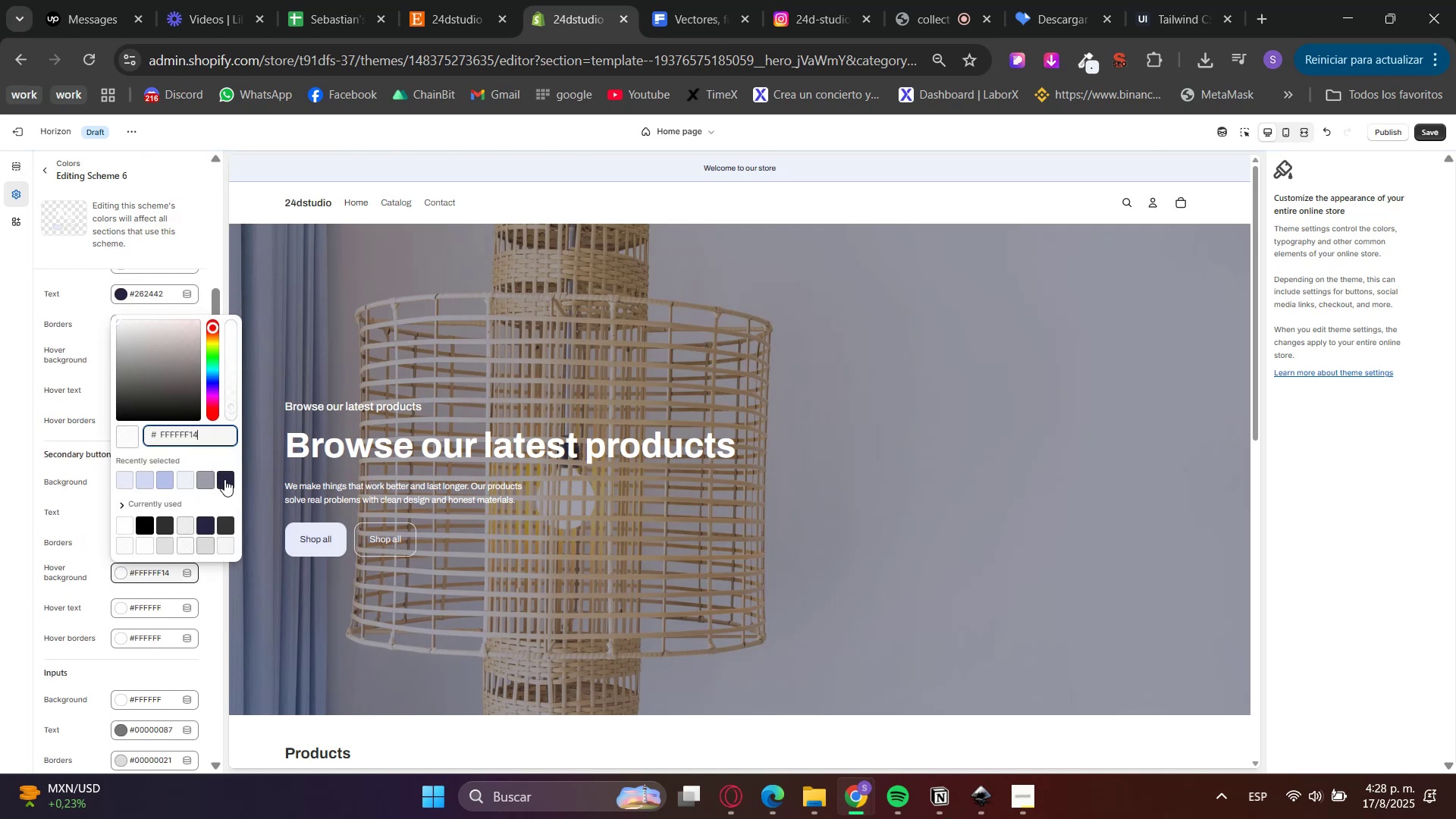 
left_click([225, 479])
 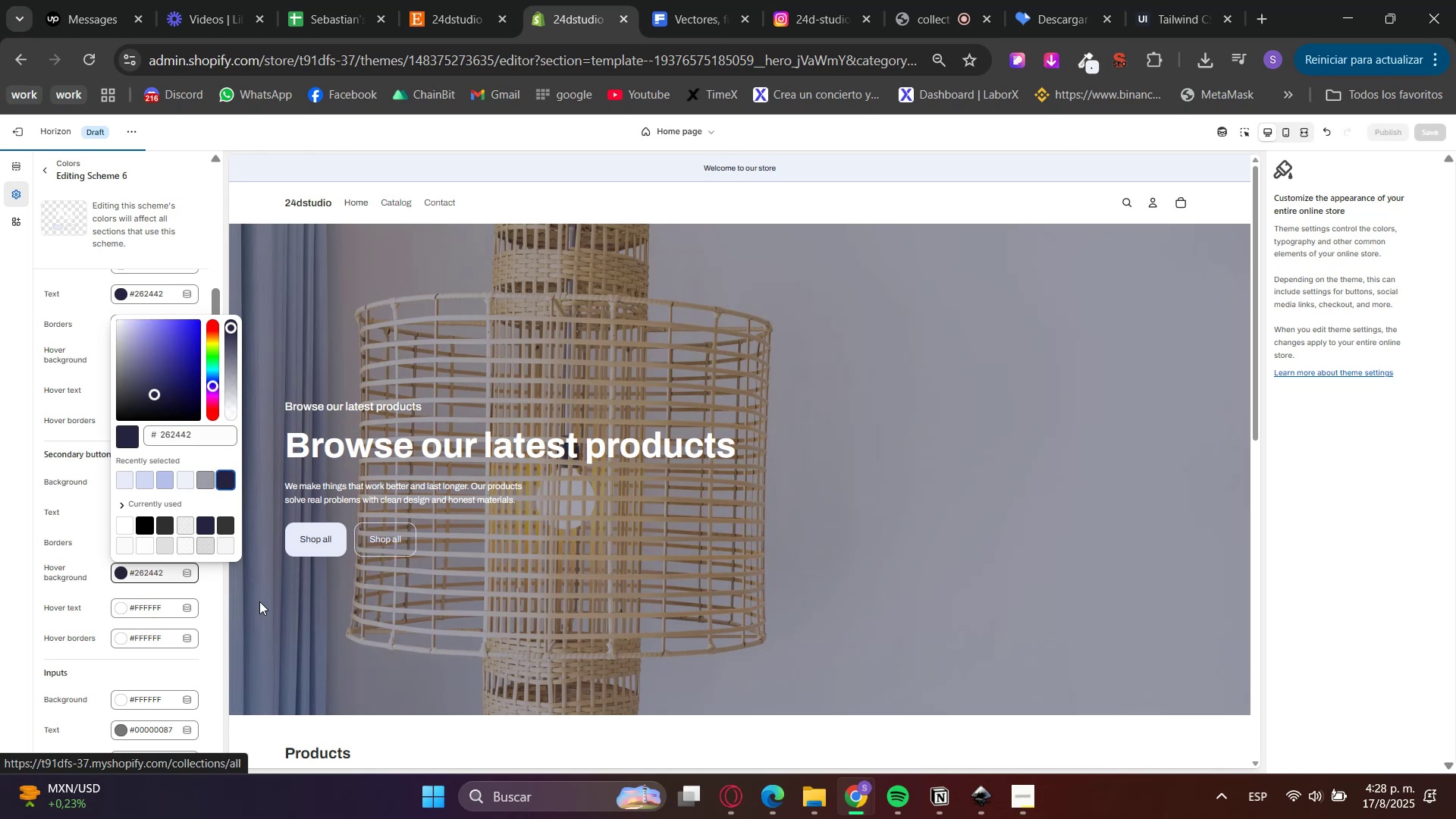 
left_click([123, 612])
 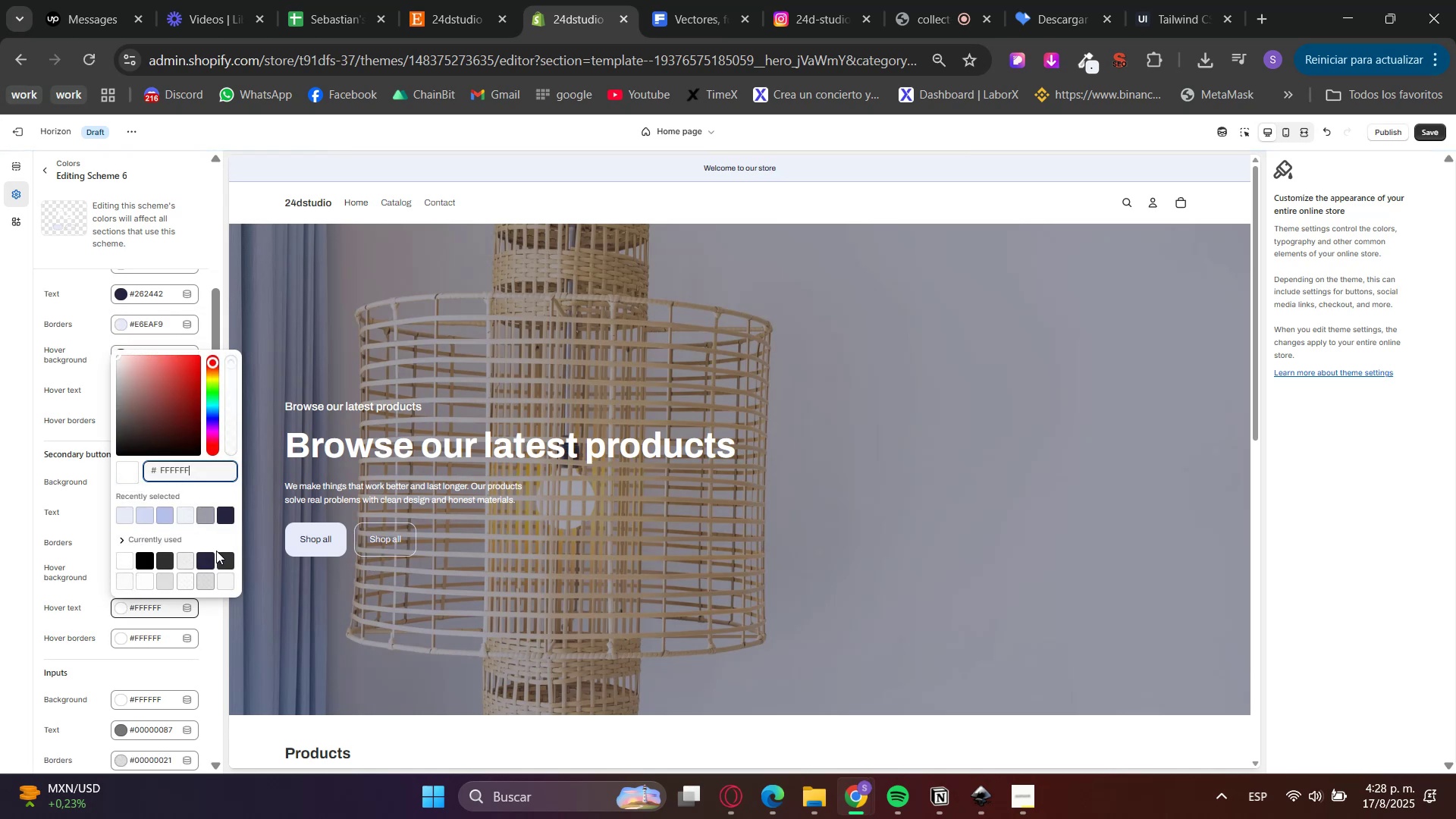 
left_click([228, 524])
 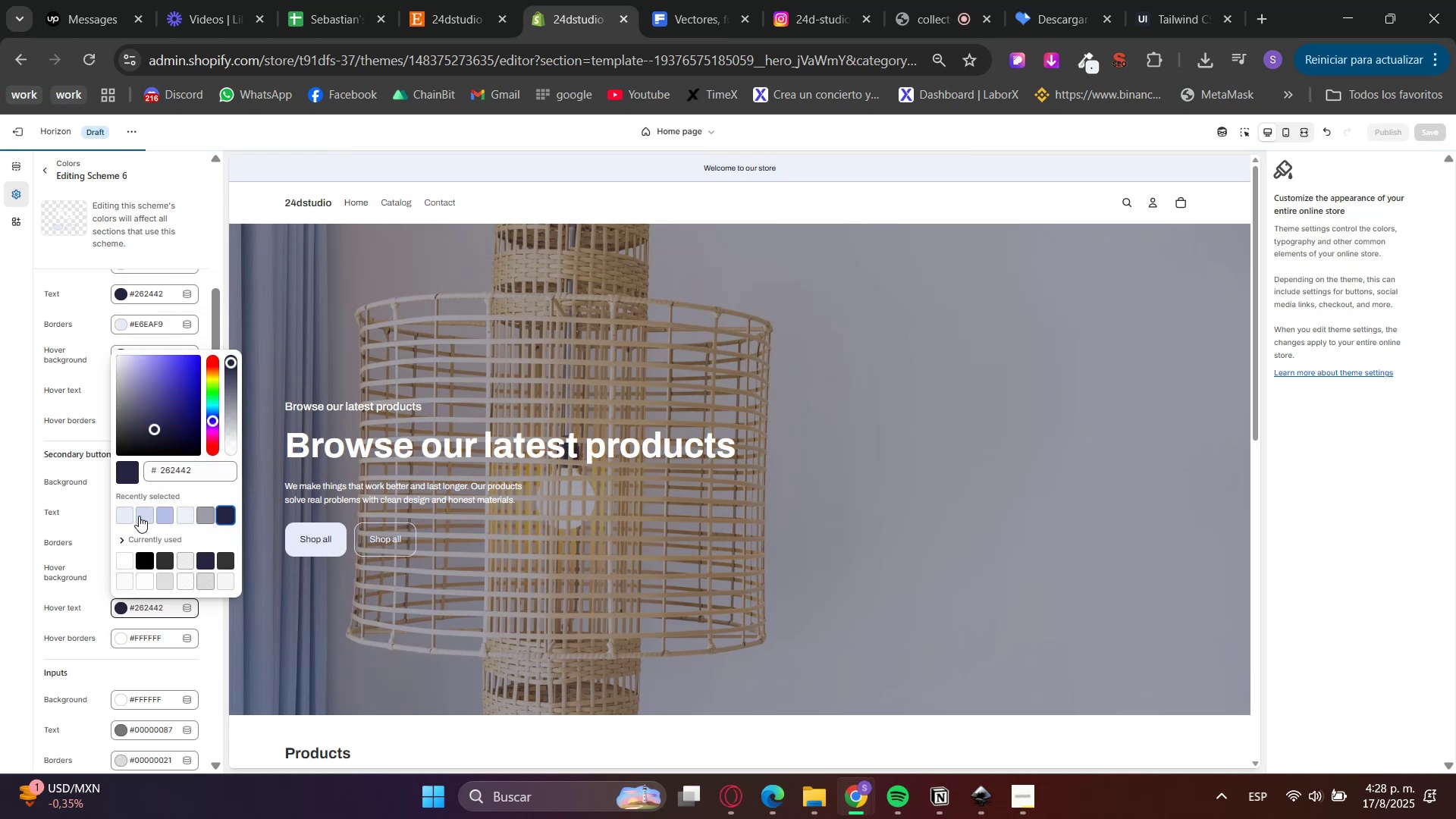 
double_click([125, 518])
 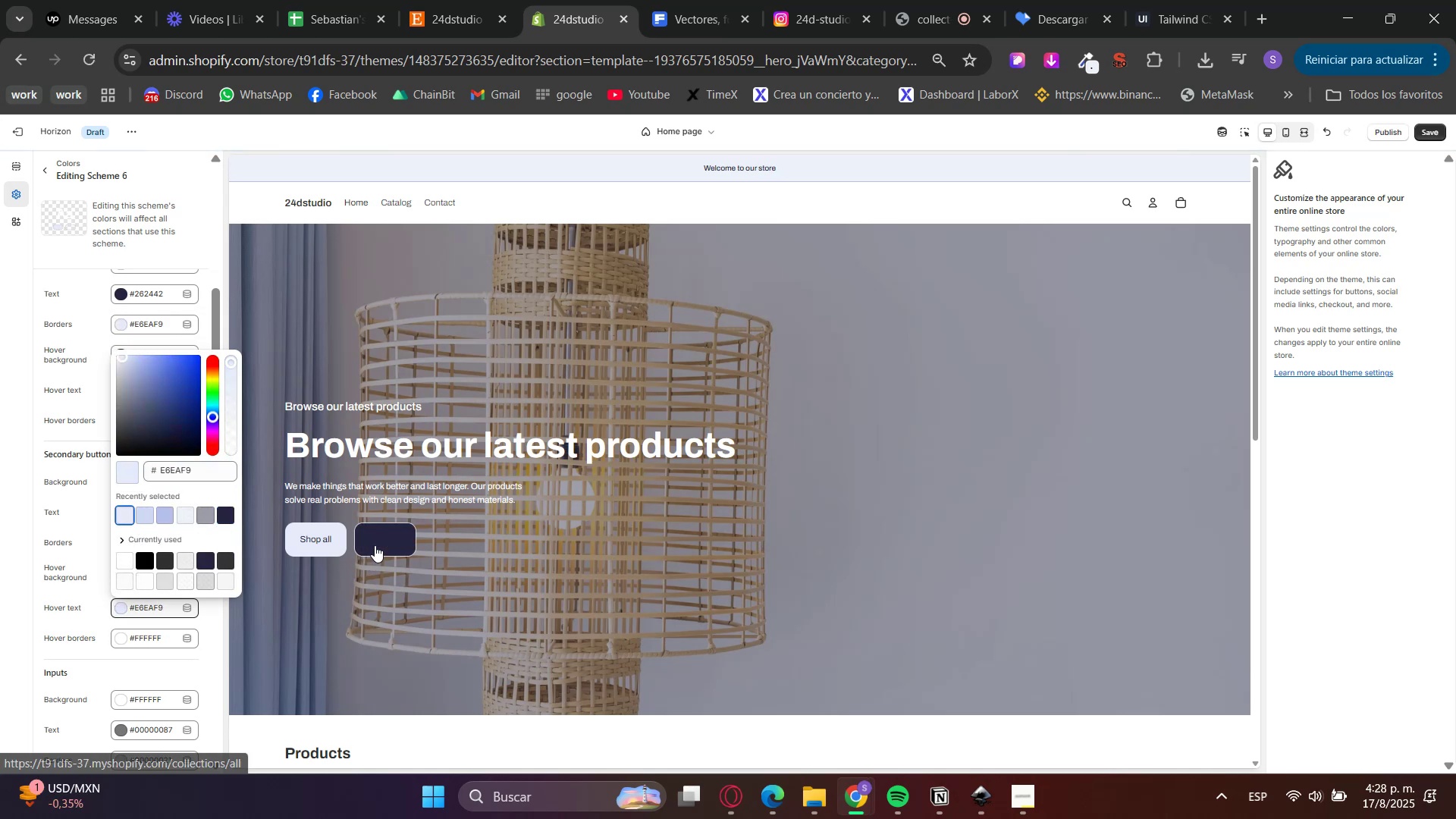 
left_click([64, 563])
 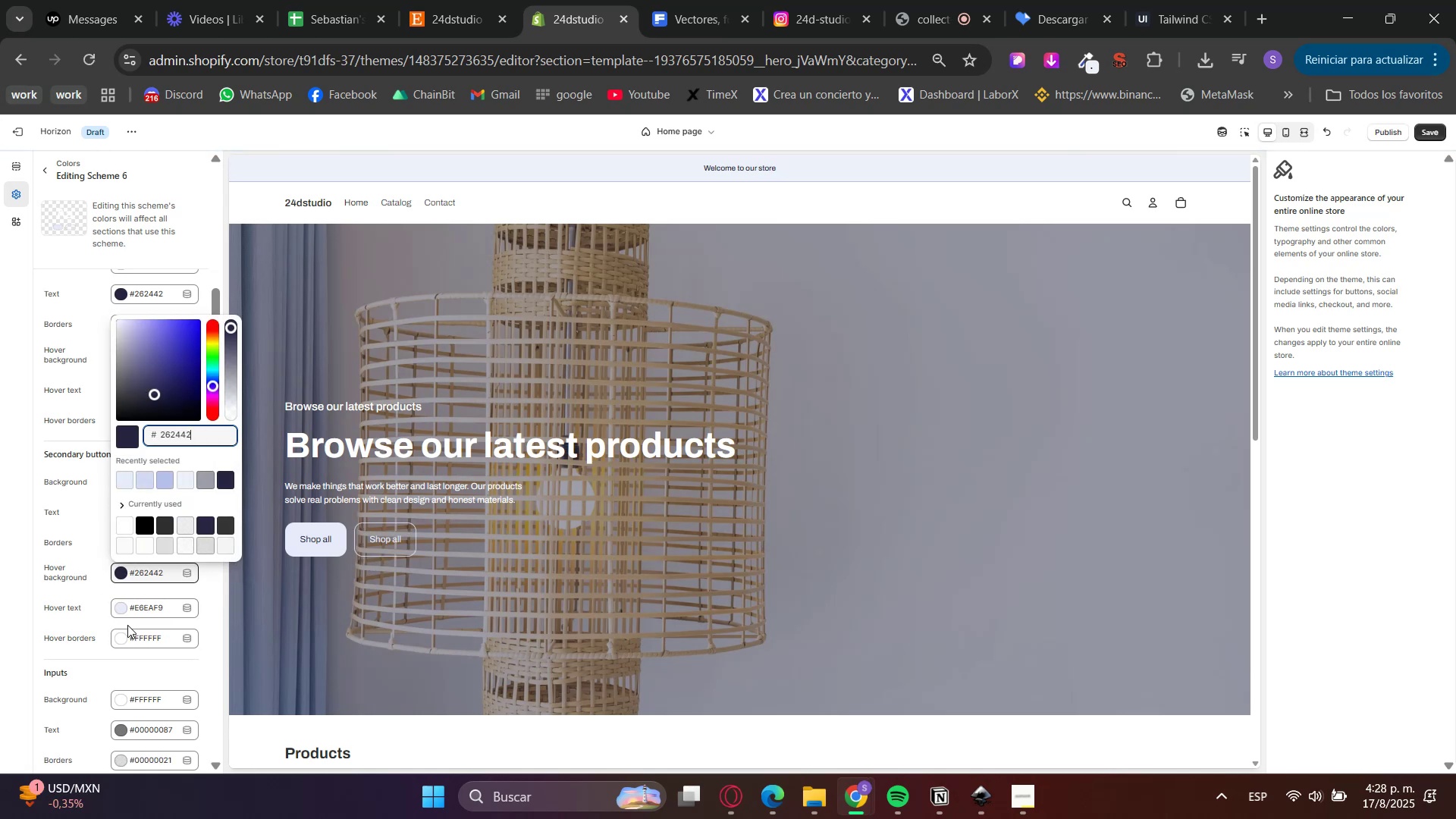 
left_click([123, 632])
 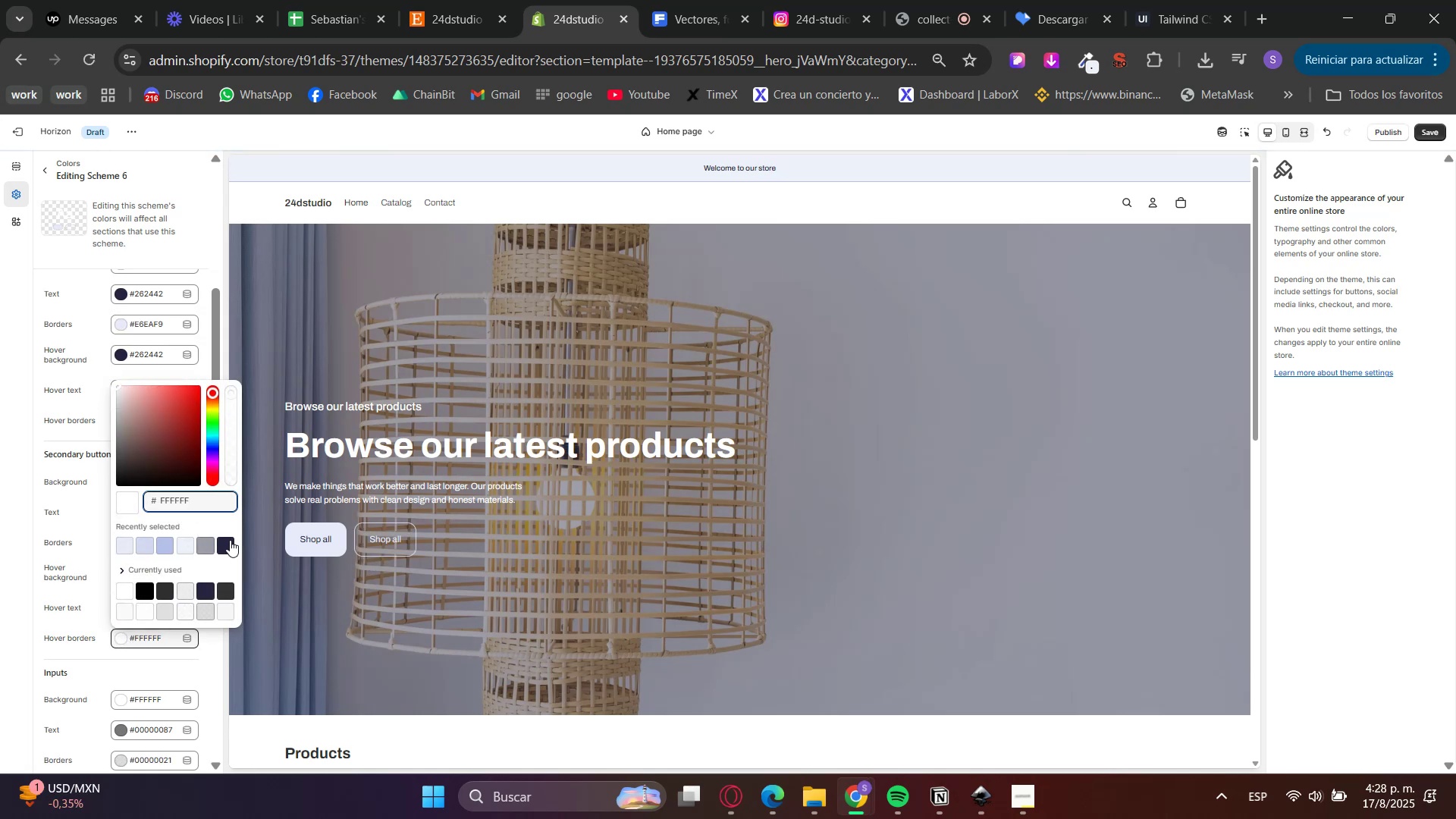 
double_click([0, 593])
 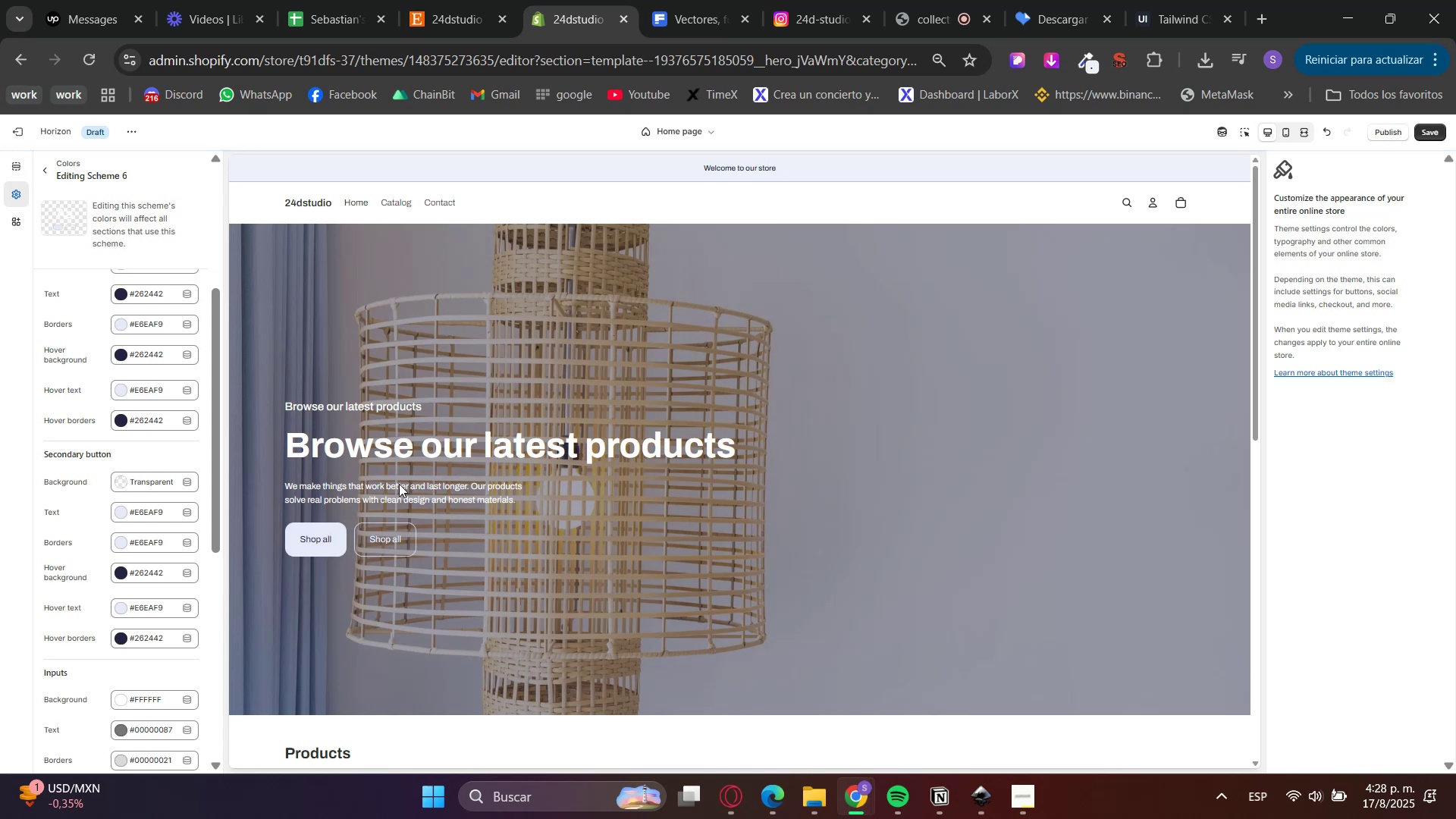 
wait(7.23)
 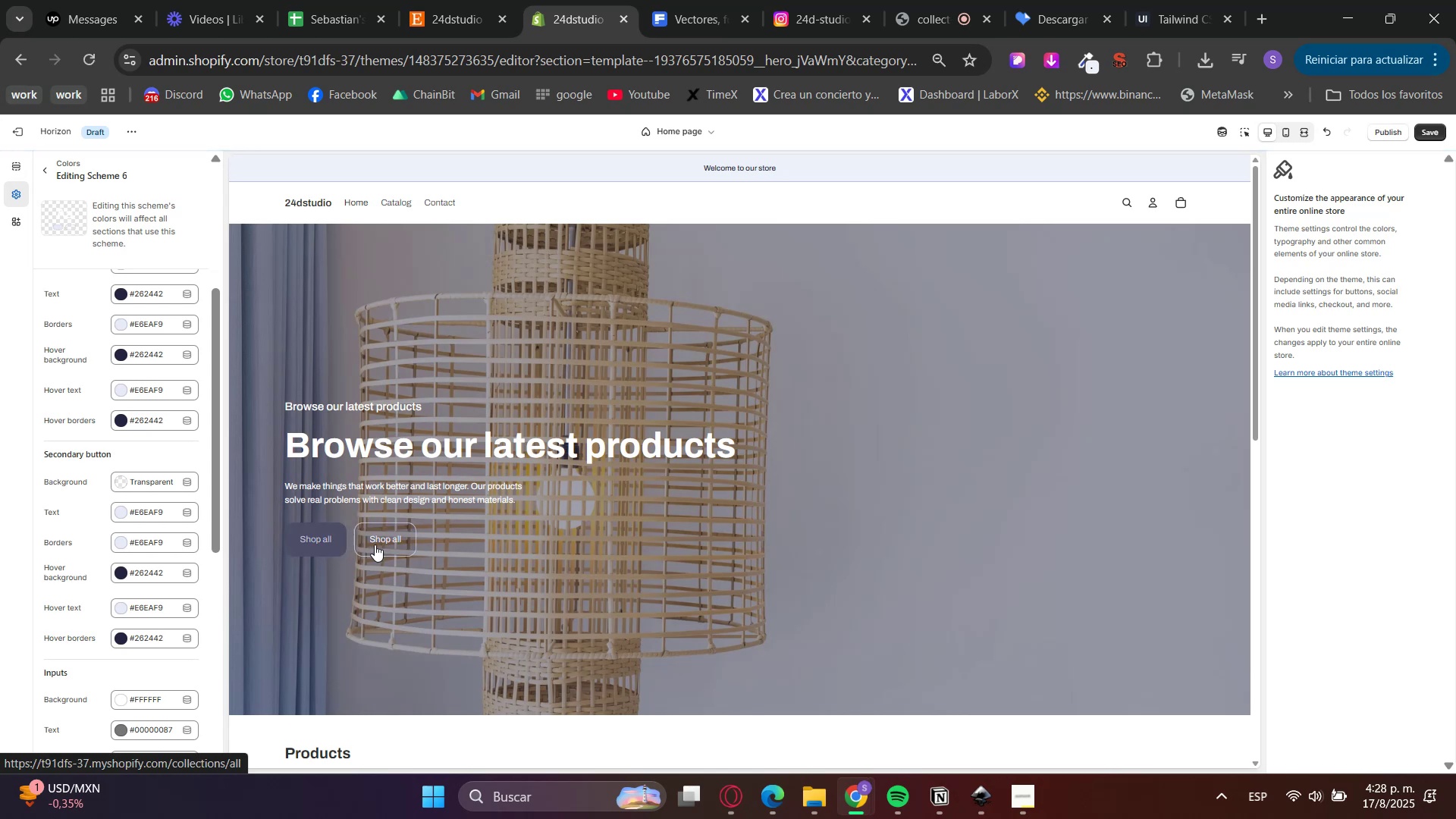 
left_click([7, 169])
 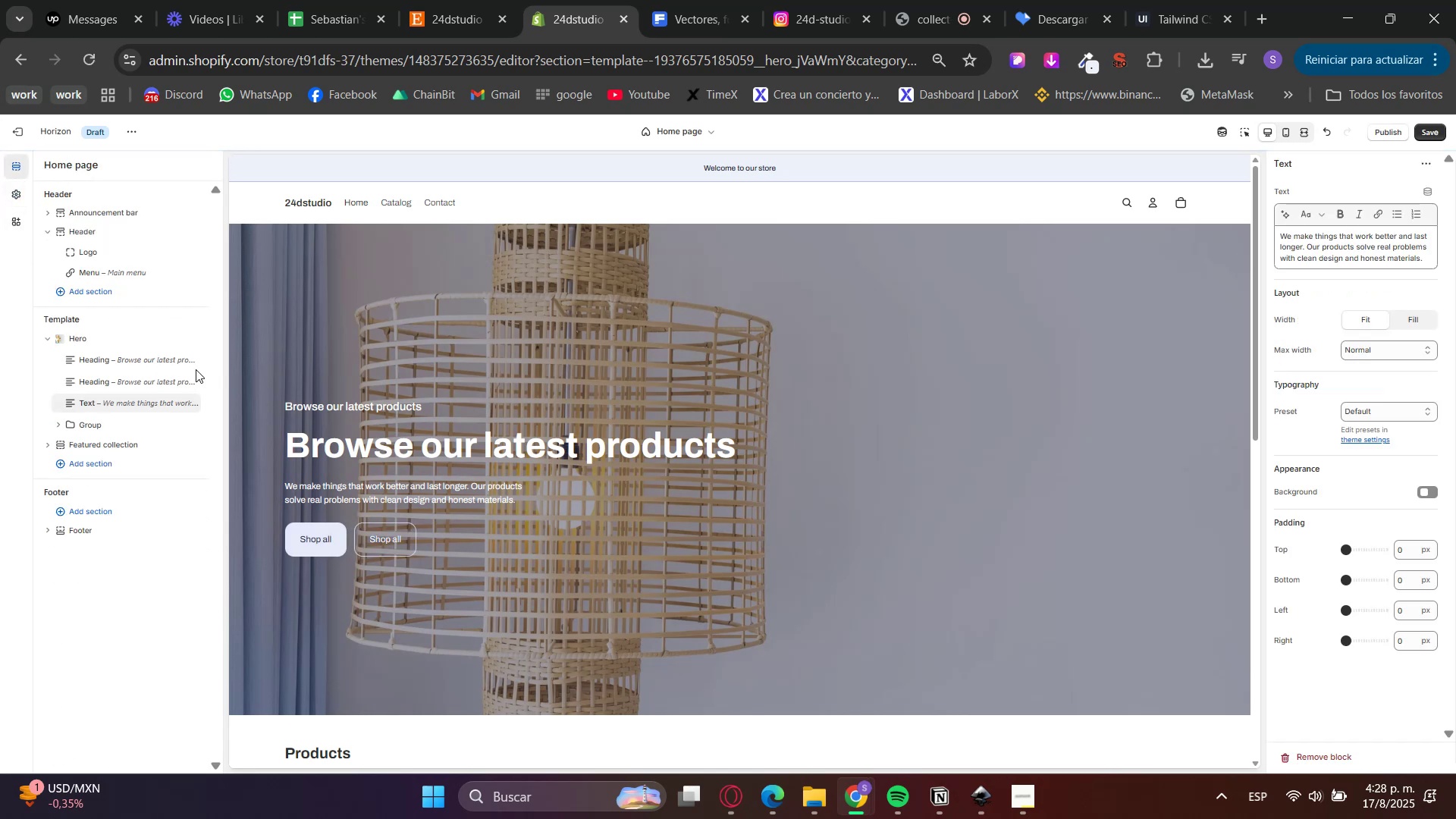 
left_click([116, 339])
 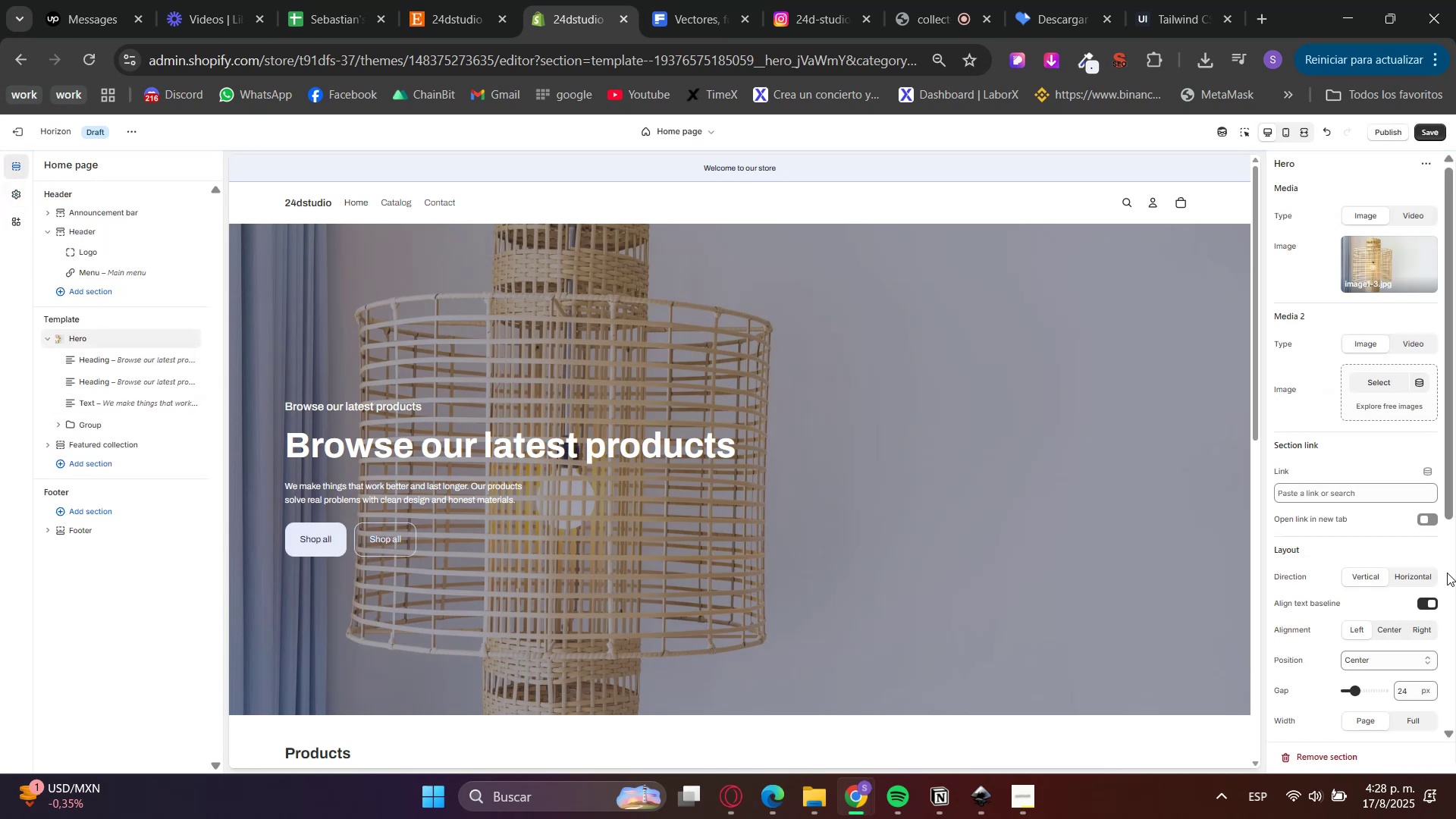 
scroll: coordinate [1423, 599], scroll_direction: down, amount: 2.0
 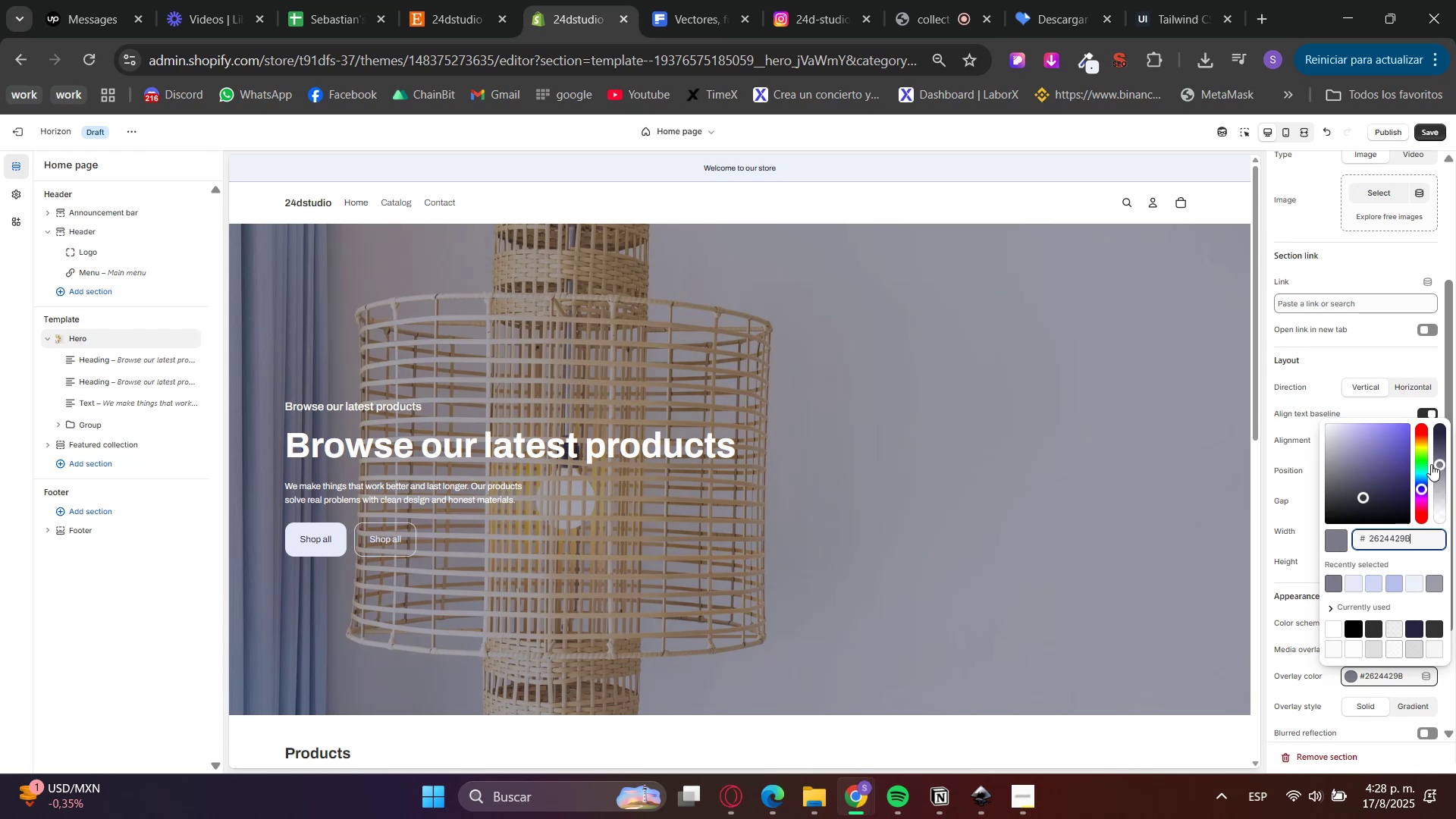 
left_click([1294, 405])
 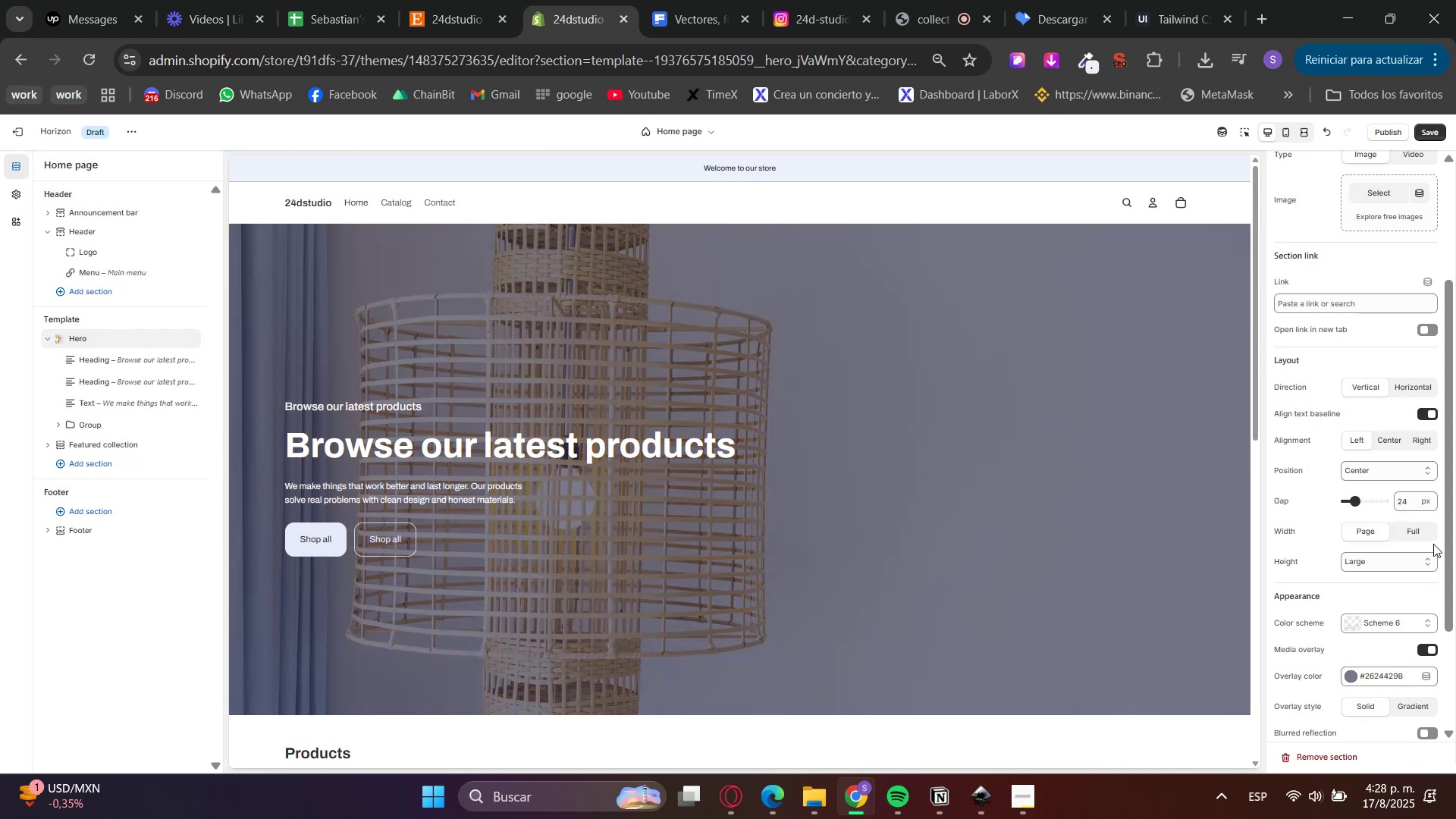 
left_click([1408, 679])
 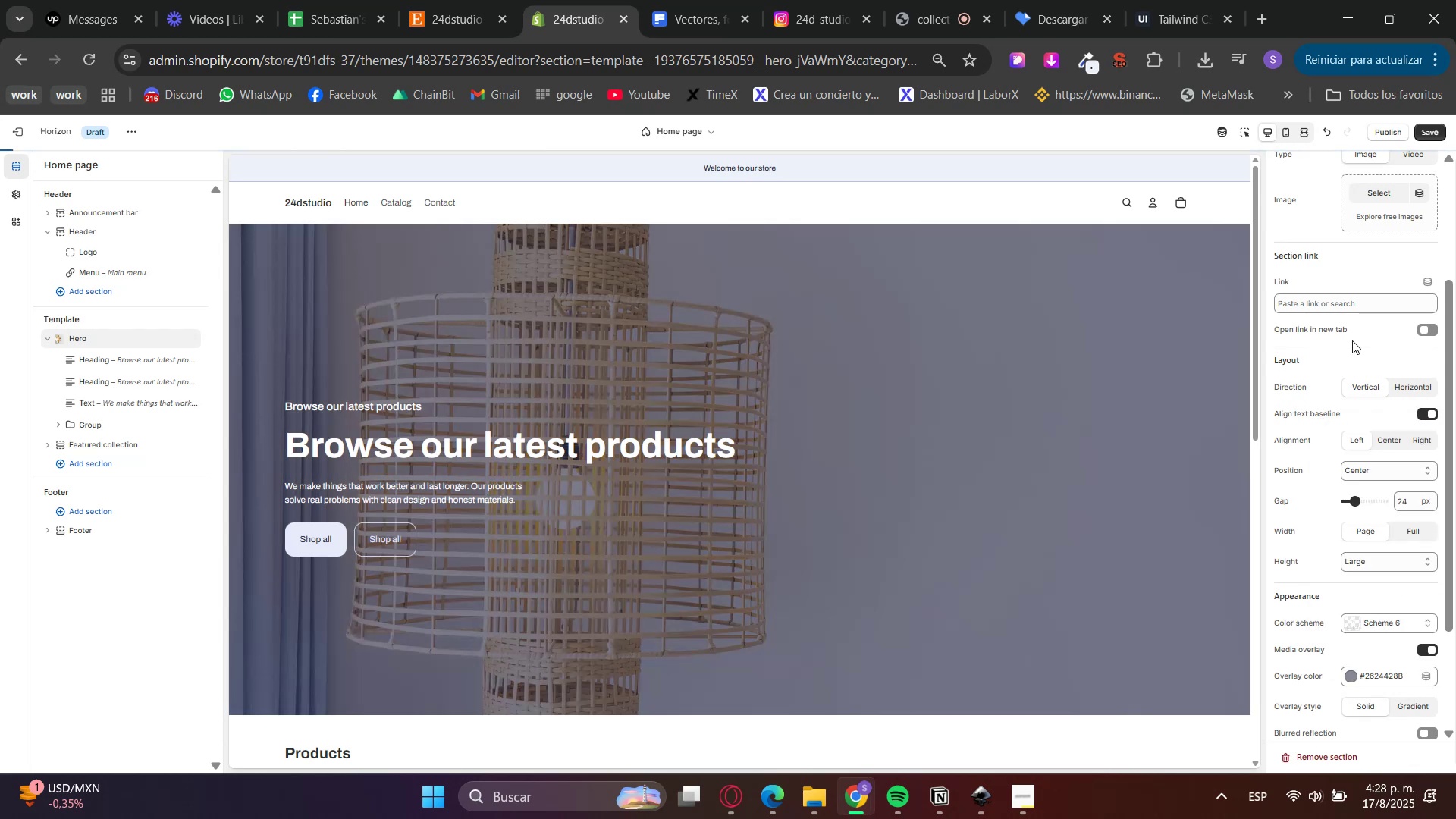 
left_click([1417, 133])
 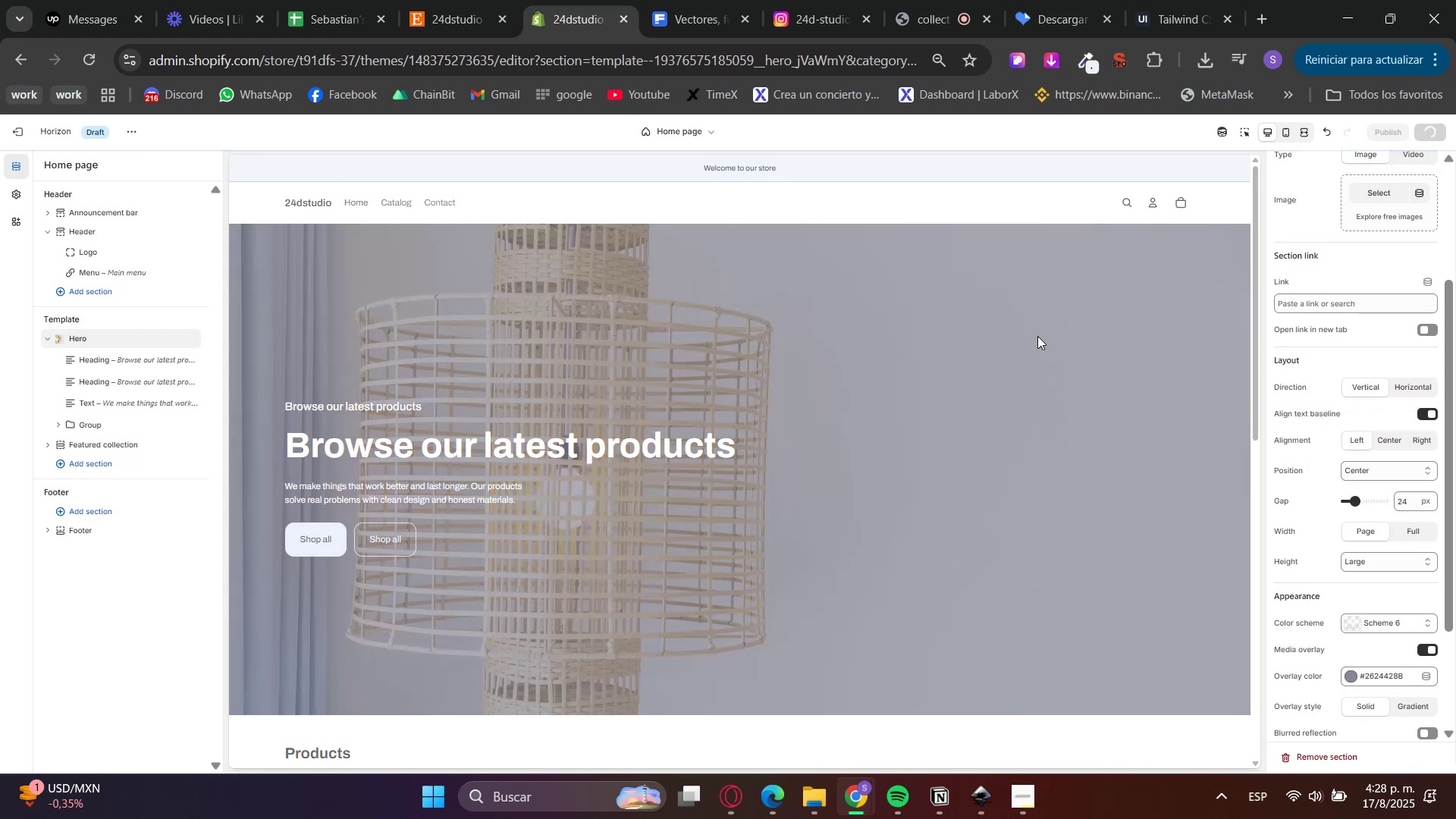 
mouse_move([915, 444])
 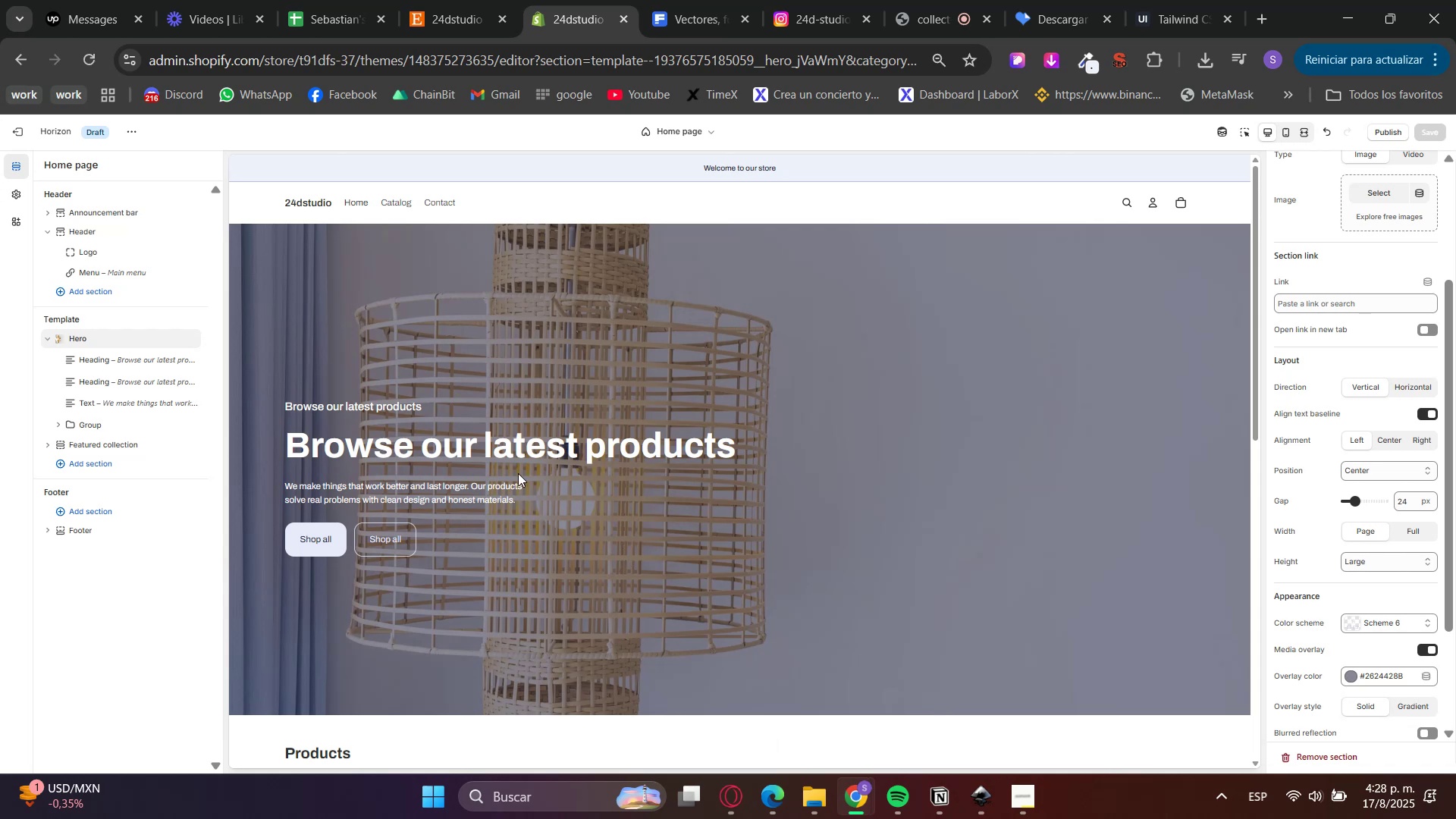 
left_click([91, 231])
 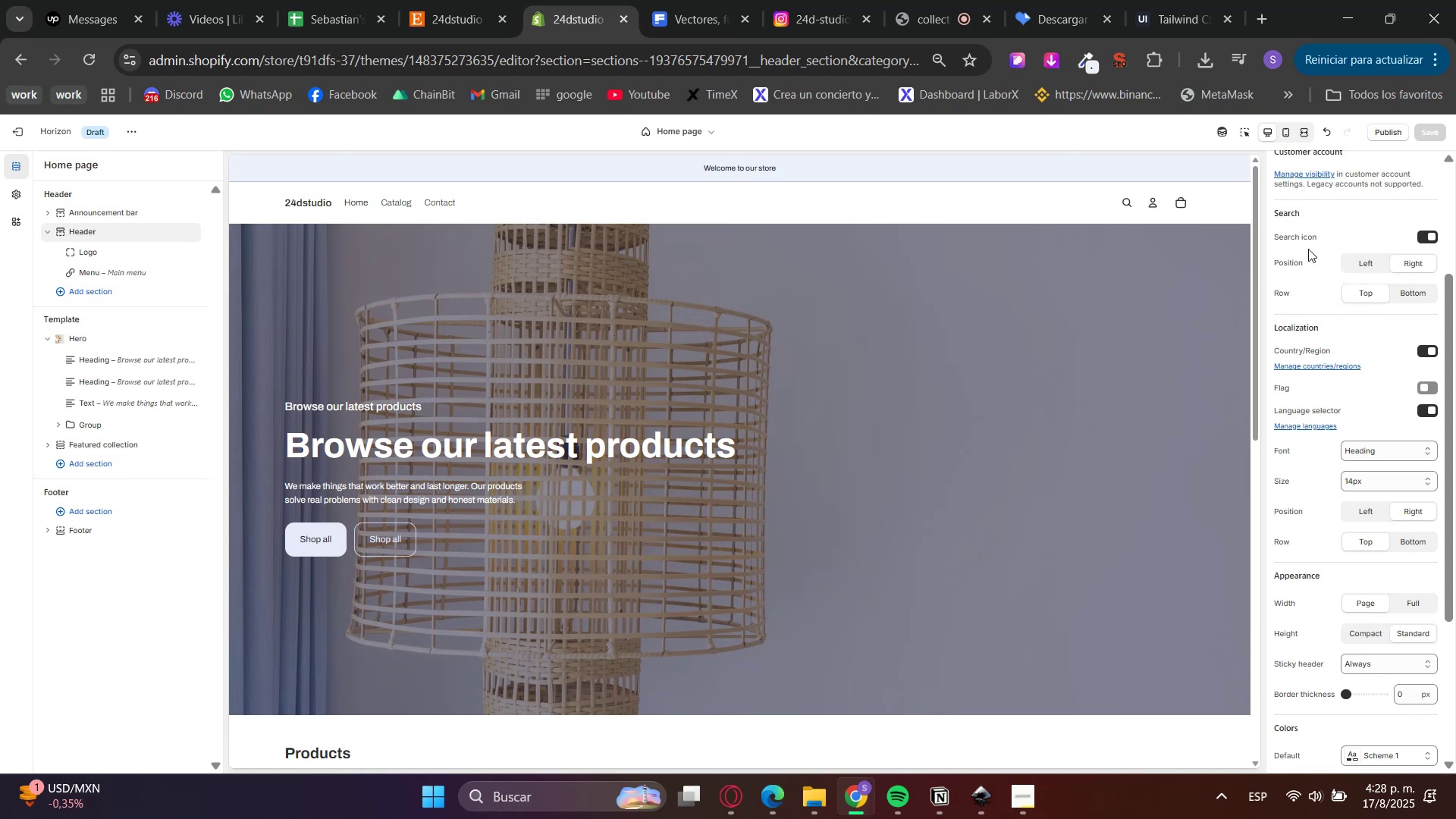 
wait(5.49)
 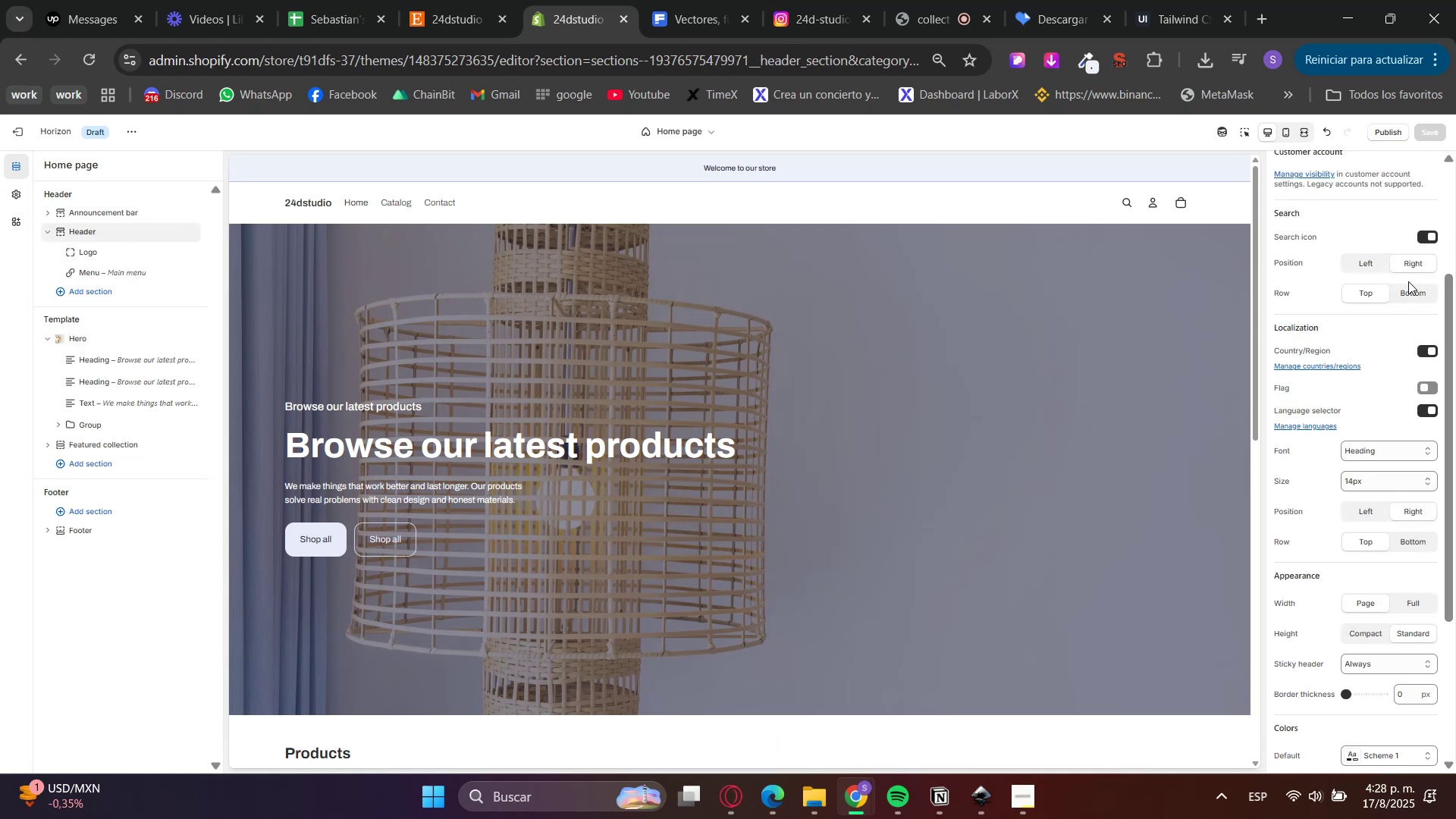 
left_click([96, 268])
 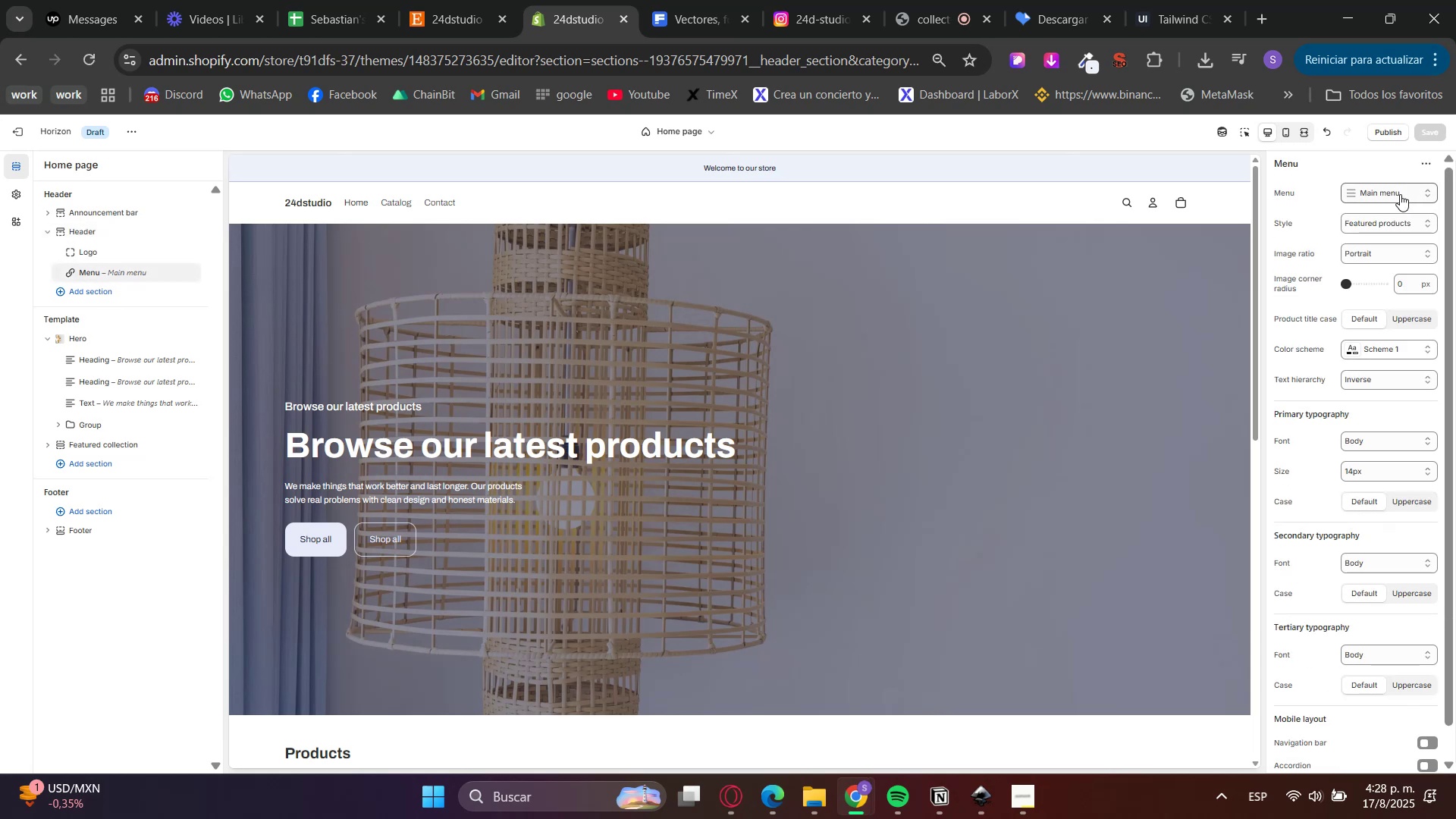 
double_click([1400, 194])
 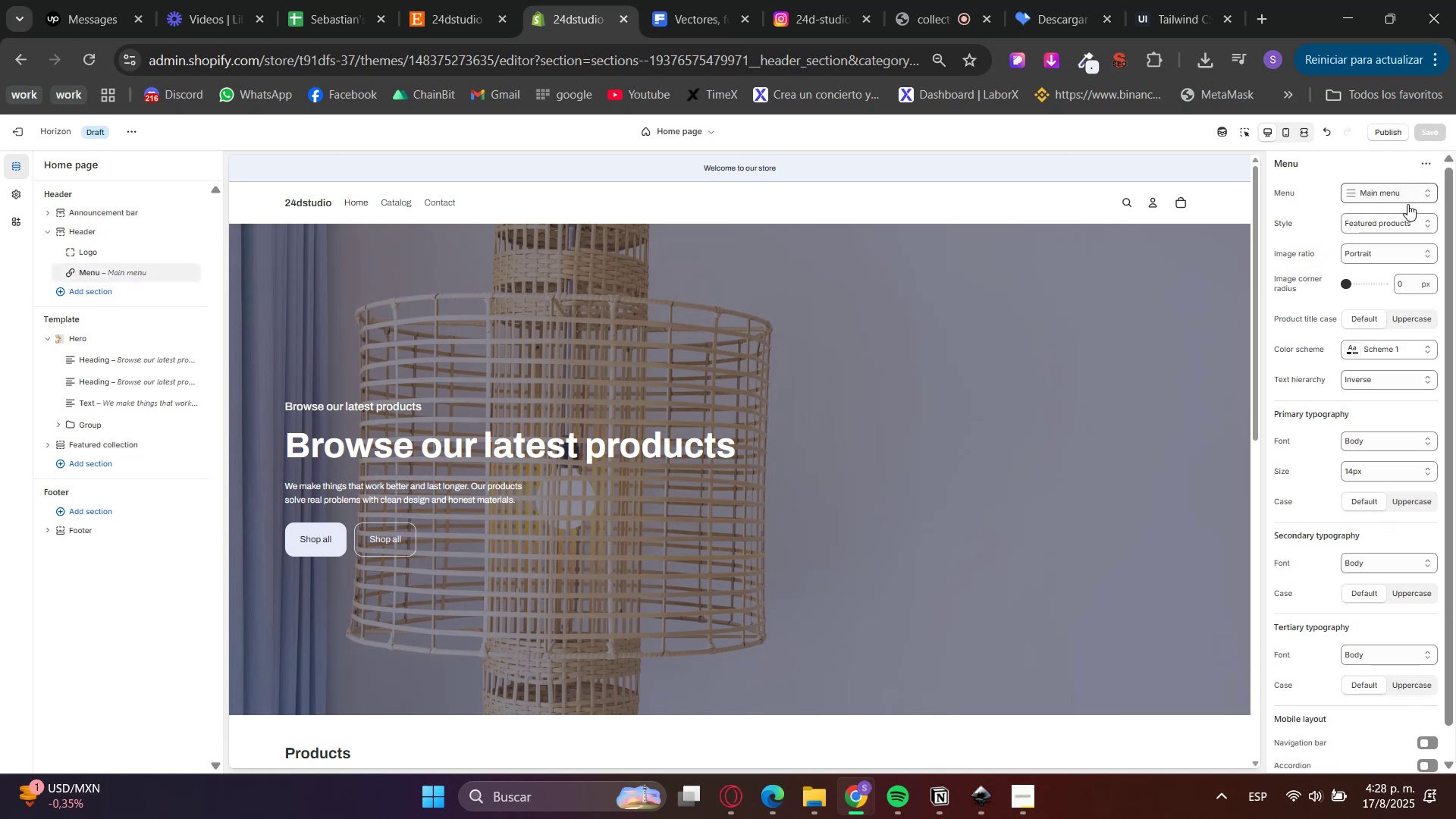 
scroll: coordinate [1416, 485], scroll_direction: down, amount: 2.0
 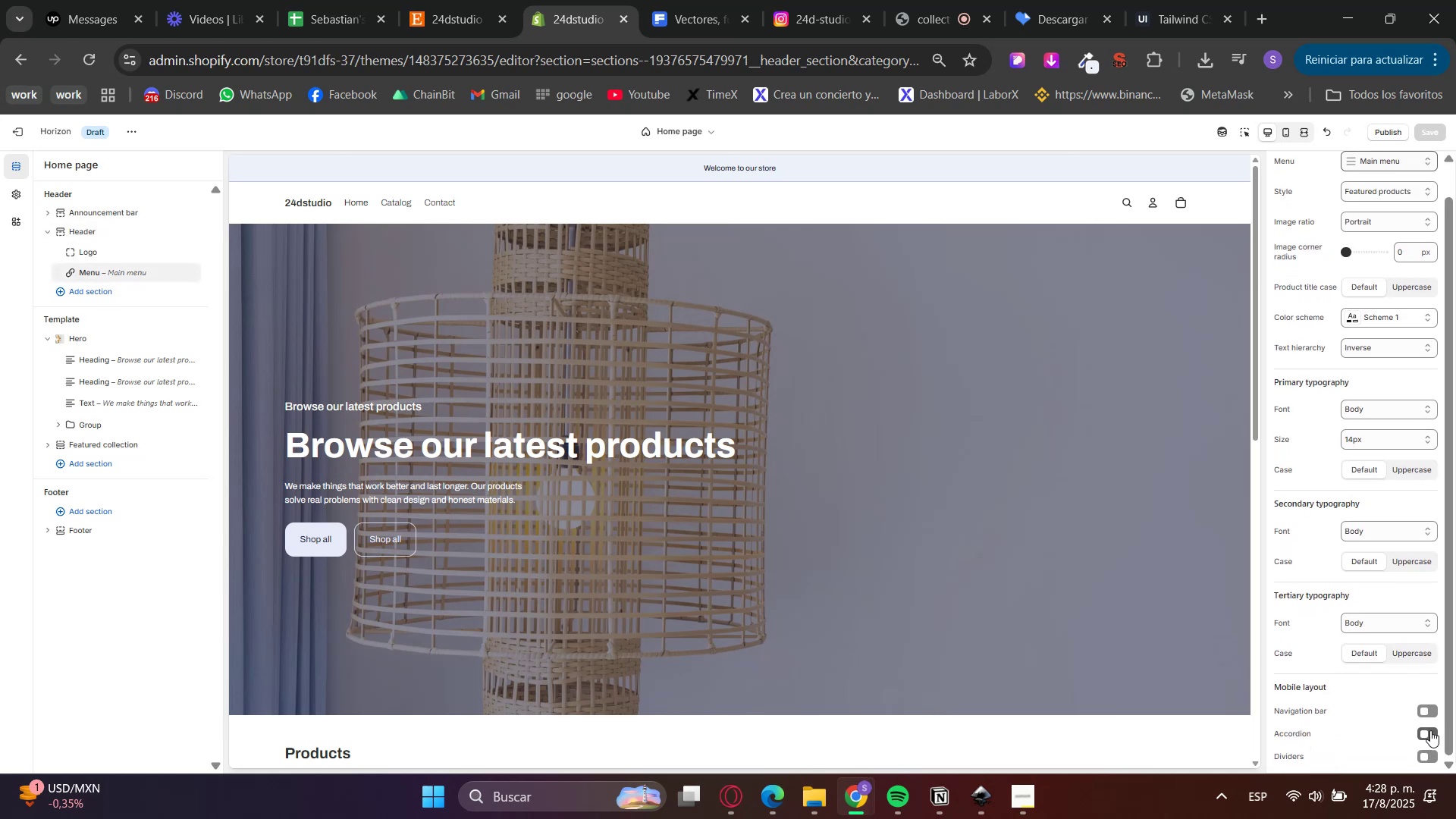 
left_click([1424, 731])
 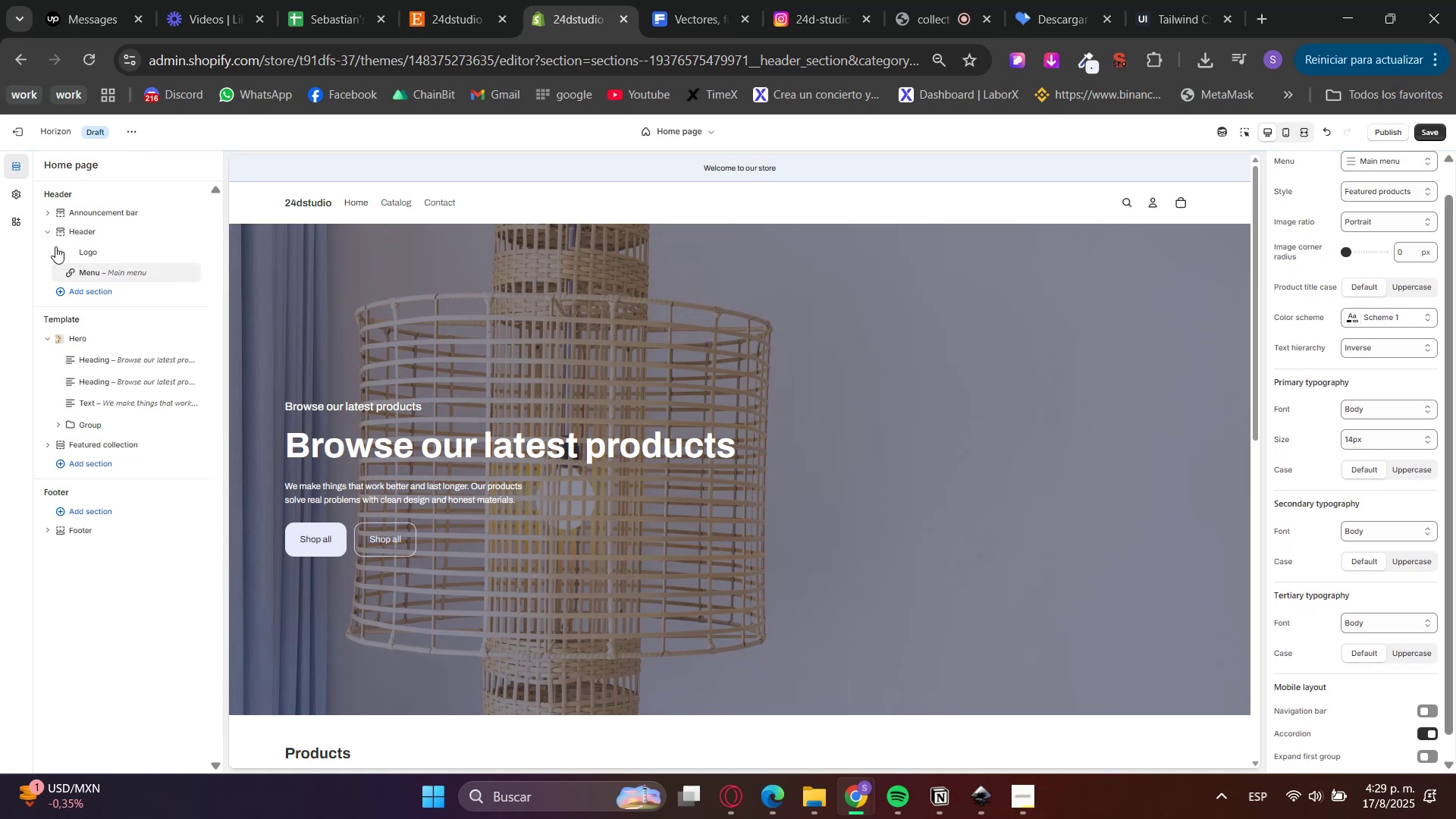 
left_click([80, 231])
 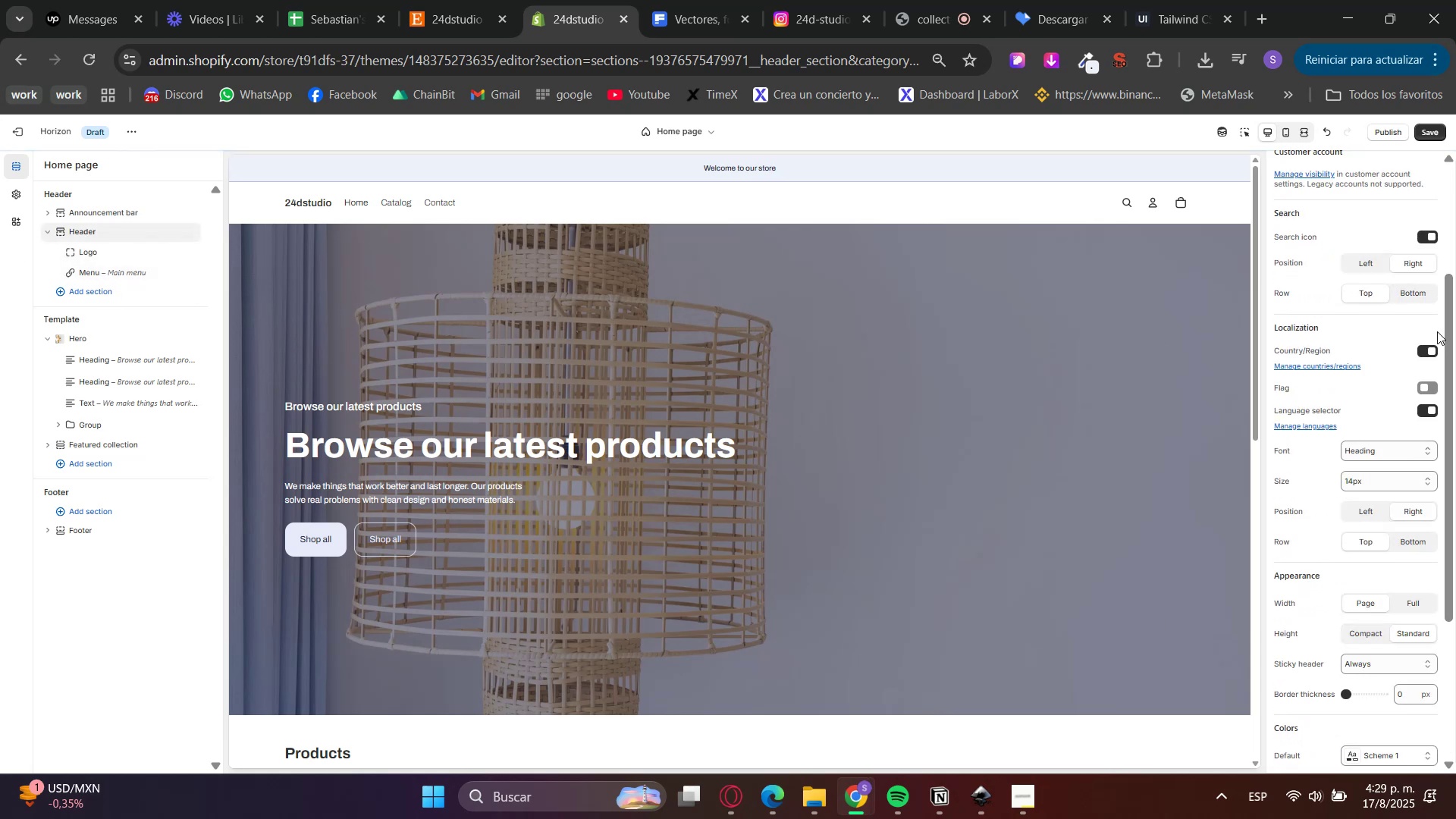 
scroll: coordinate [1435, 331], scroll_direction: up, amount: 3.0
 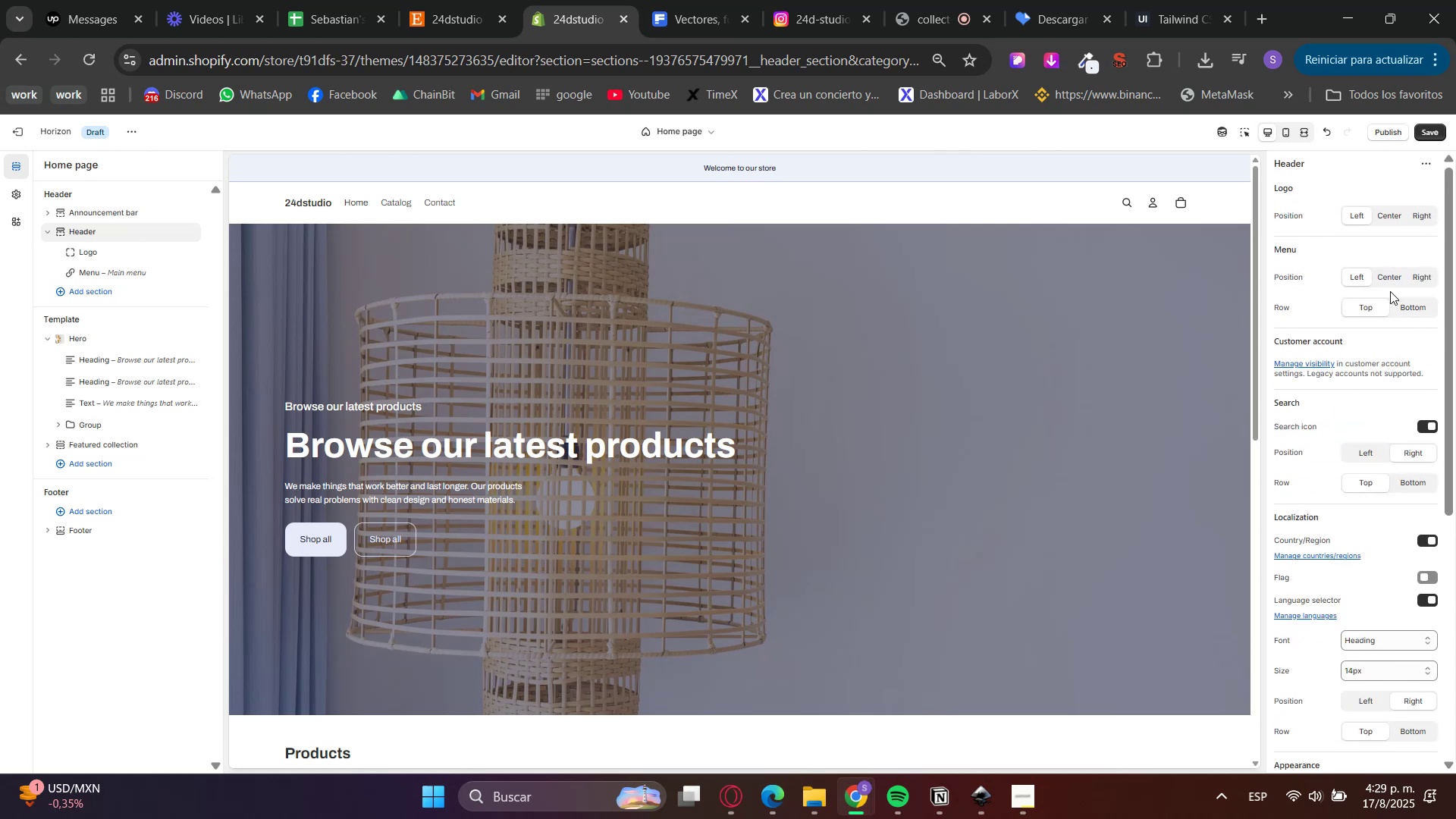 
left_click([1389, 284])
 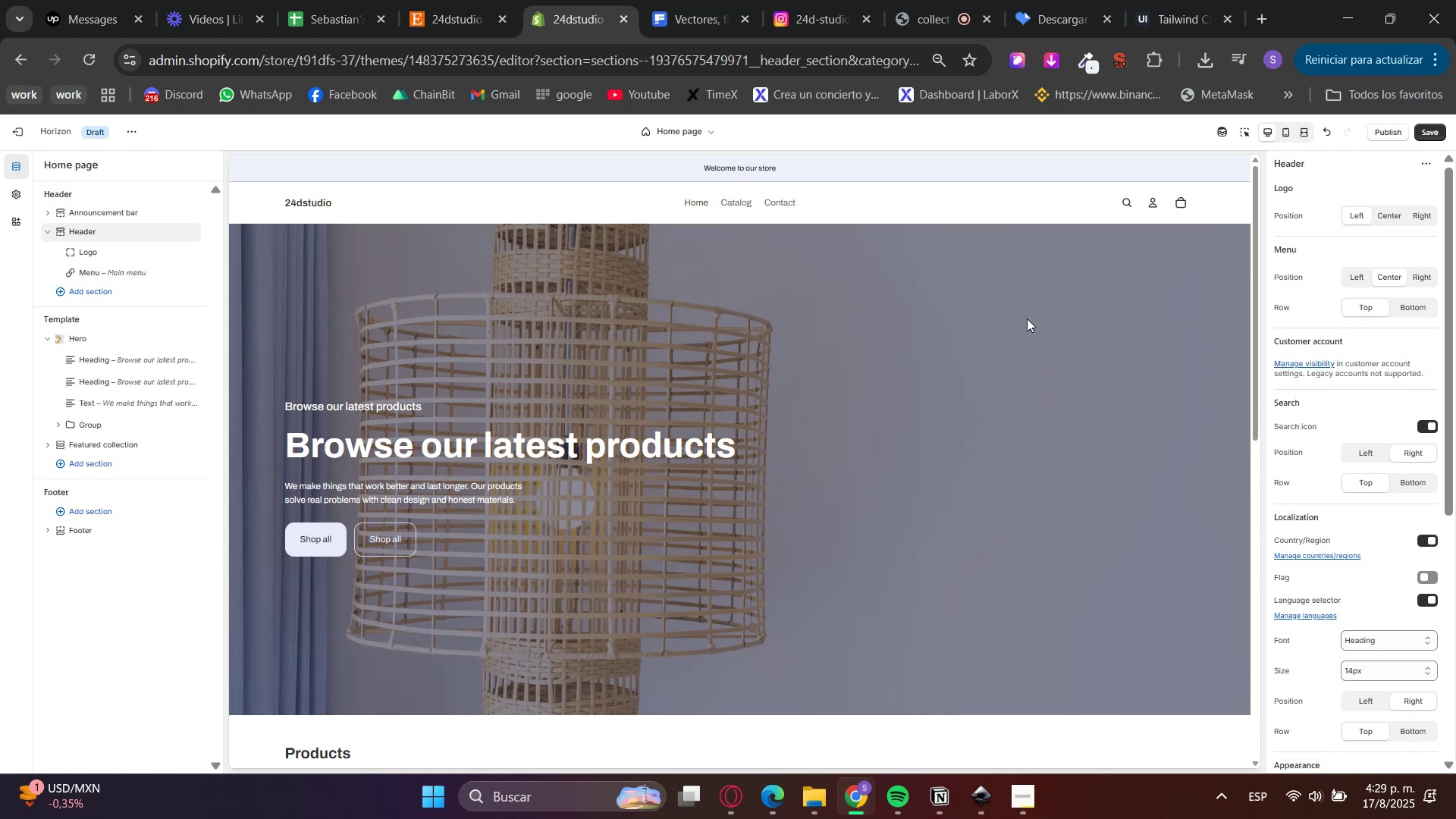 
wait(20.09)
 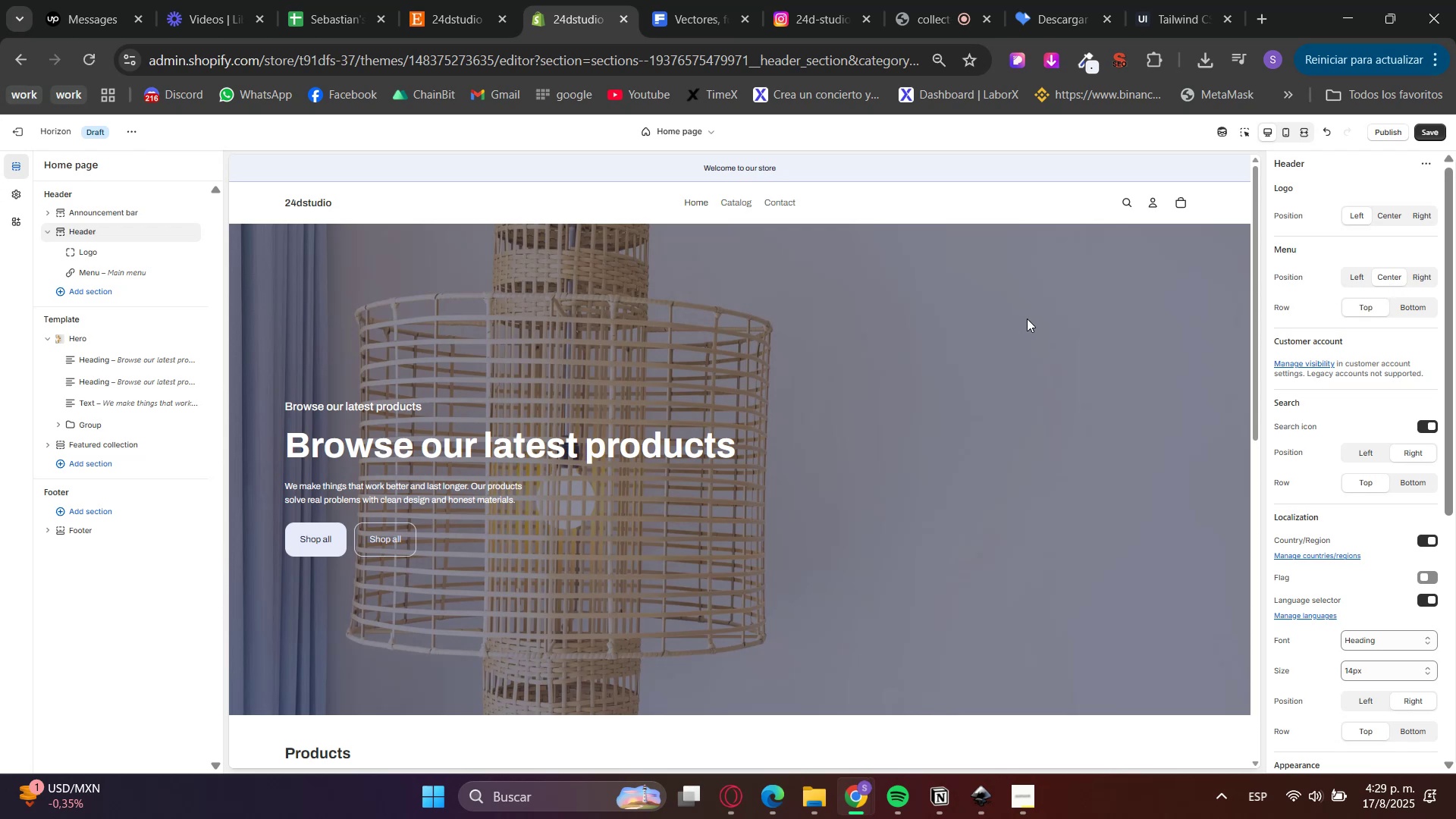 
left_click([111, 271])
 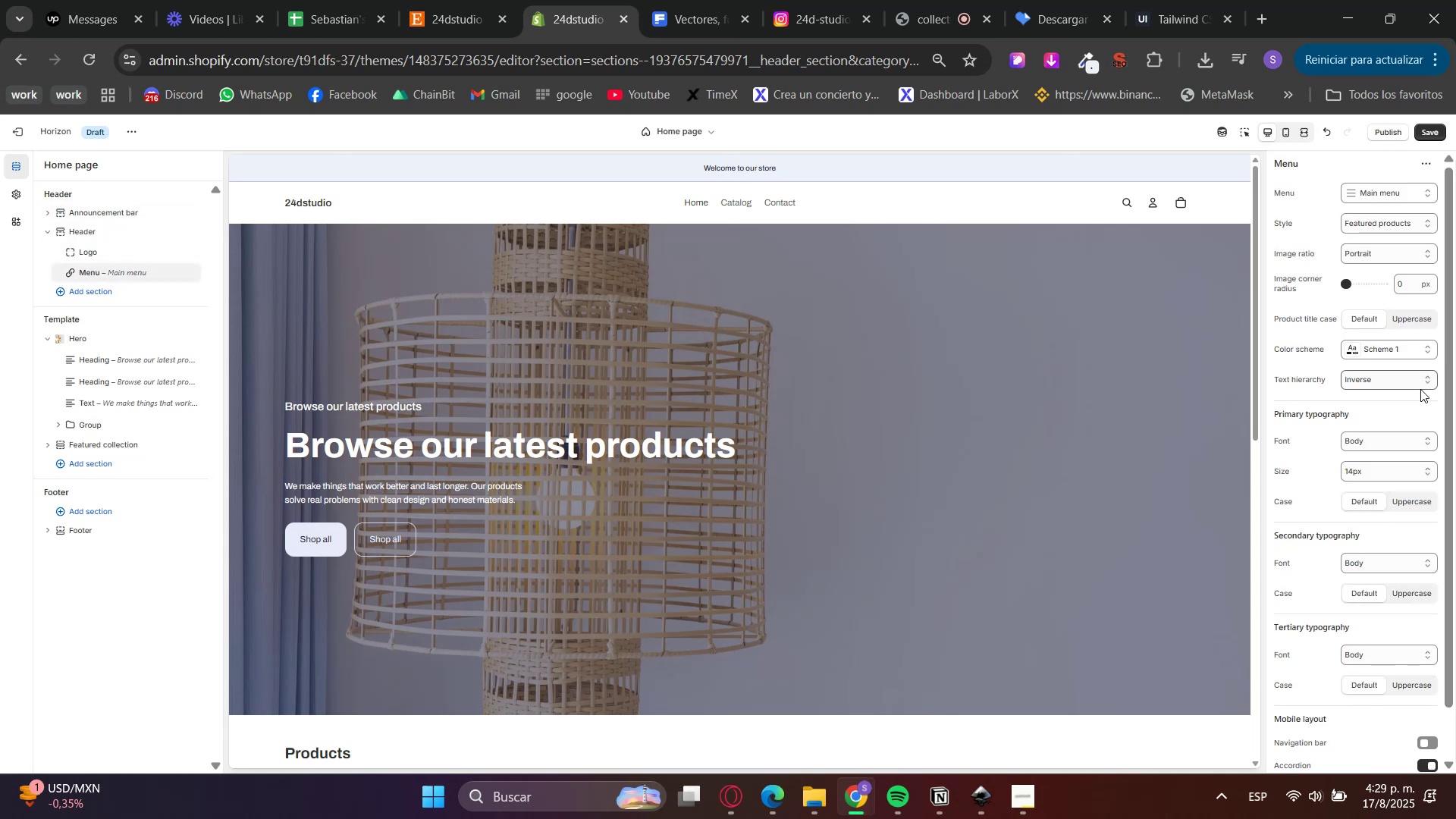 
left_click([1405, 442])
 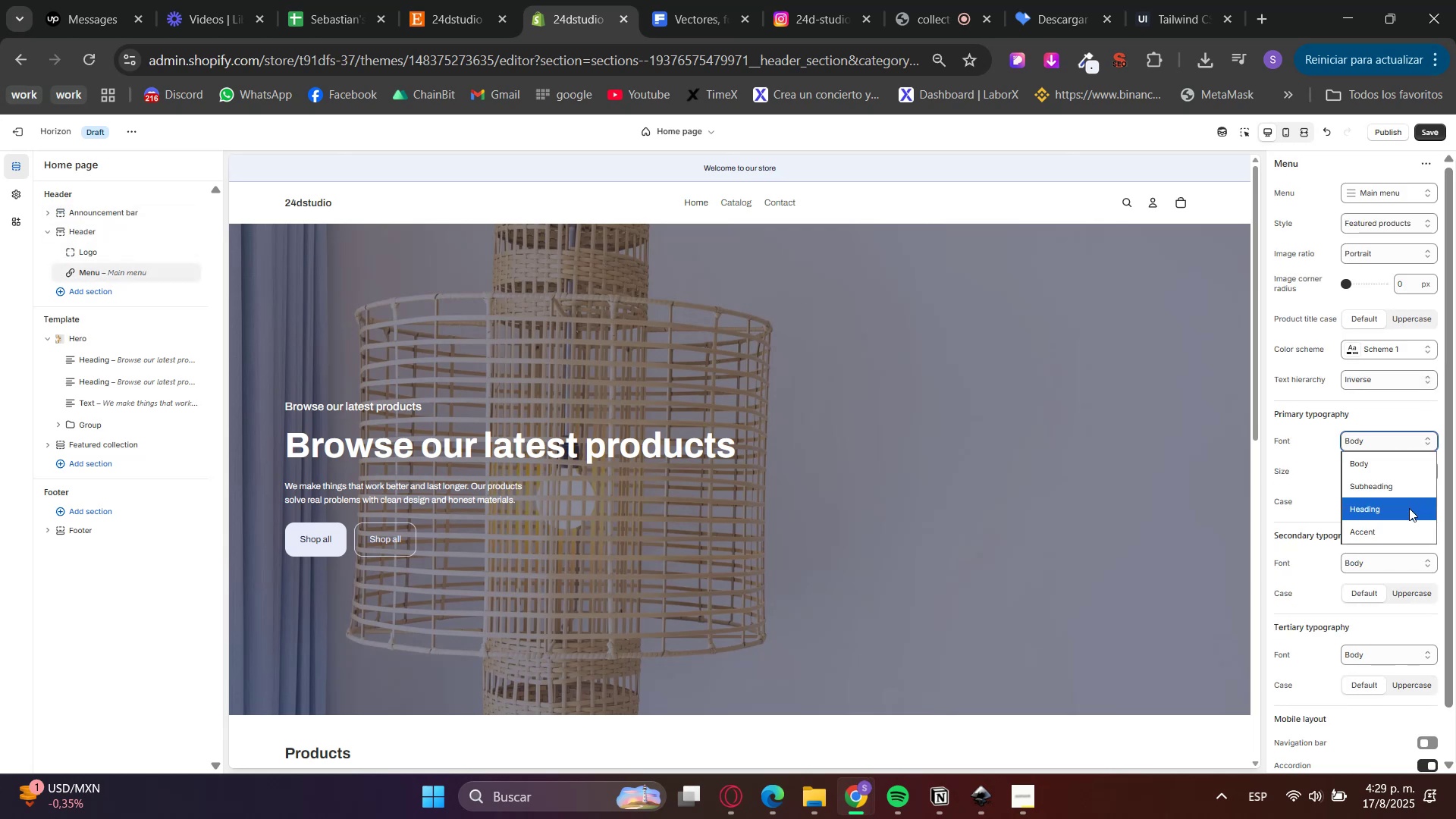 
left_click([1395, 486])
 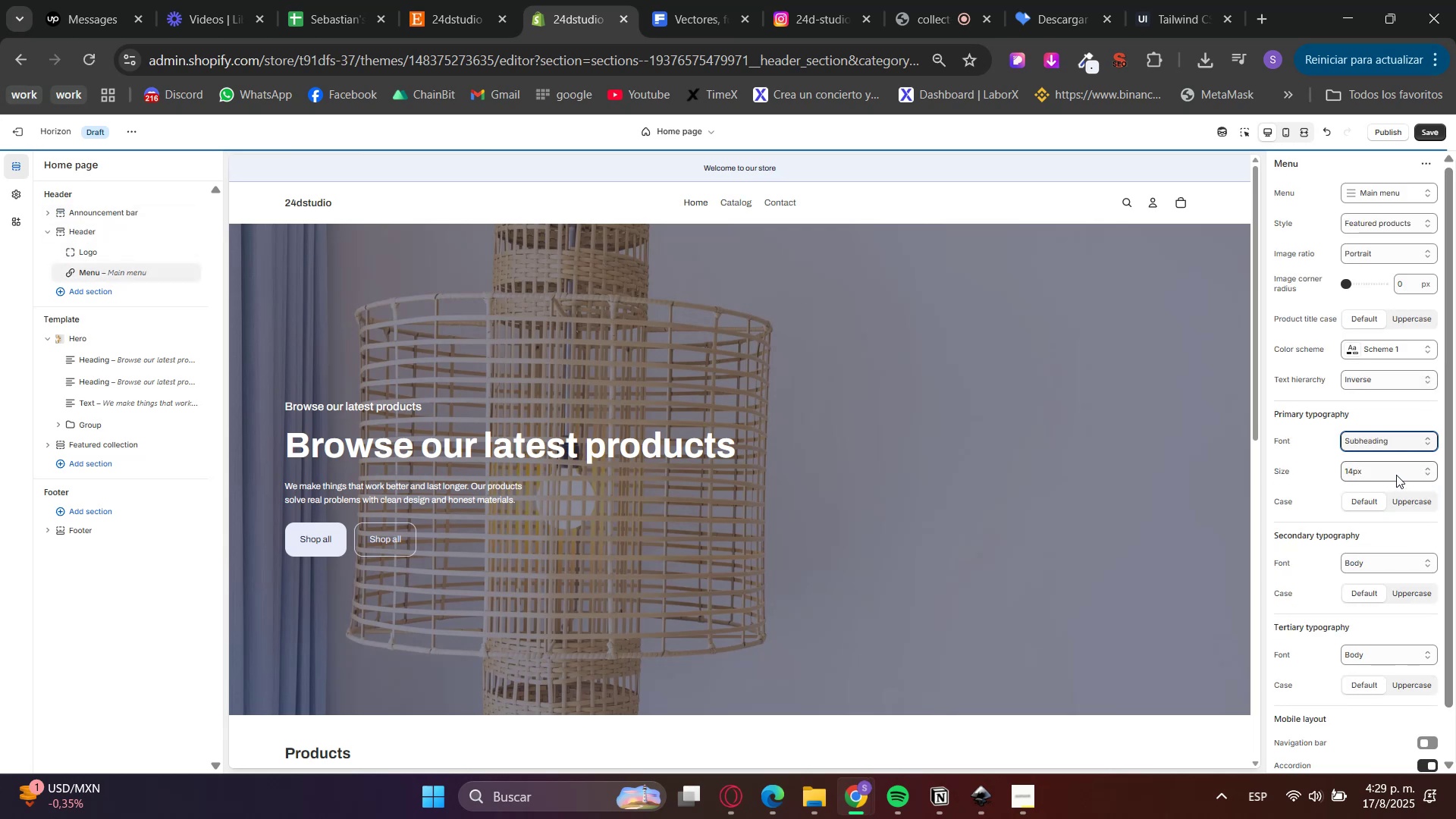 
left_click([1395, 447])
 